 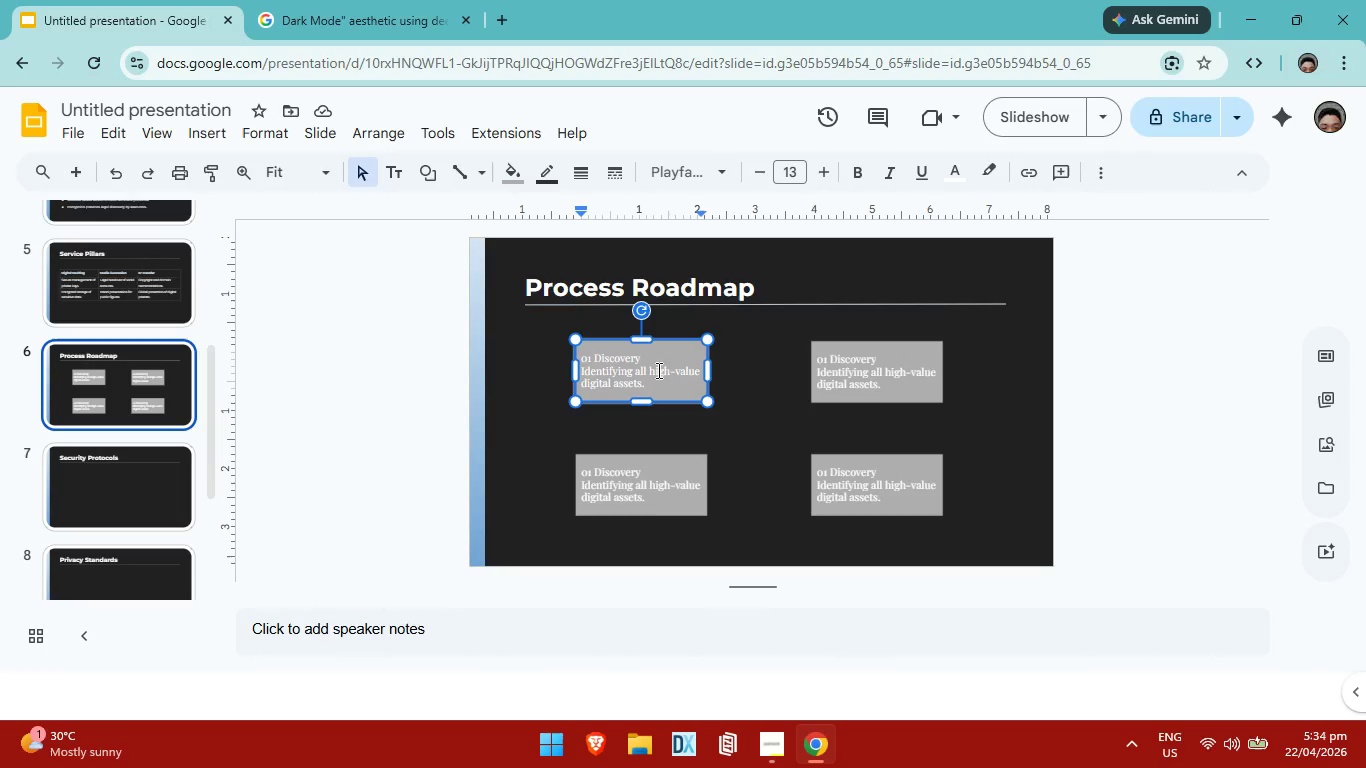 
key(Alt+Enter)
 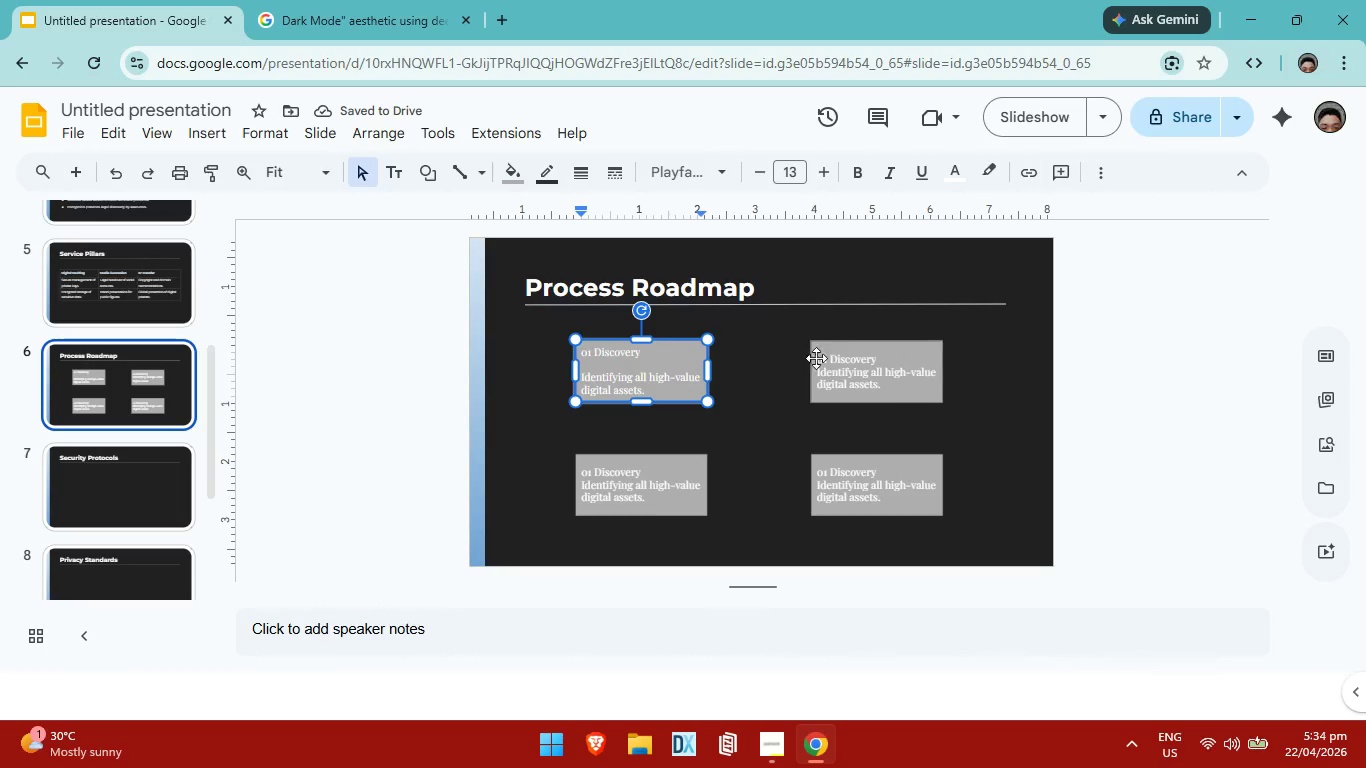 
left_click([881, 360])
 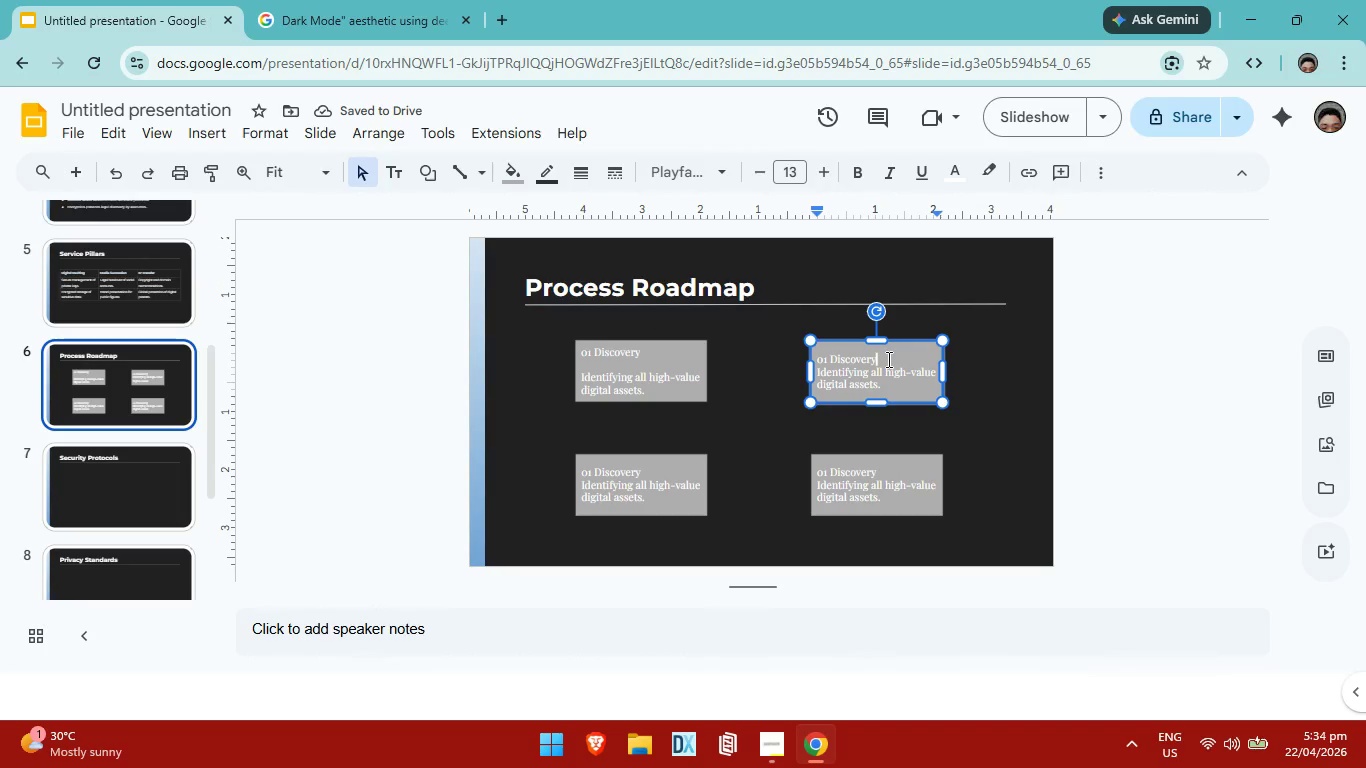 
key(Enter)
 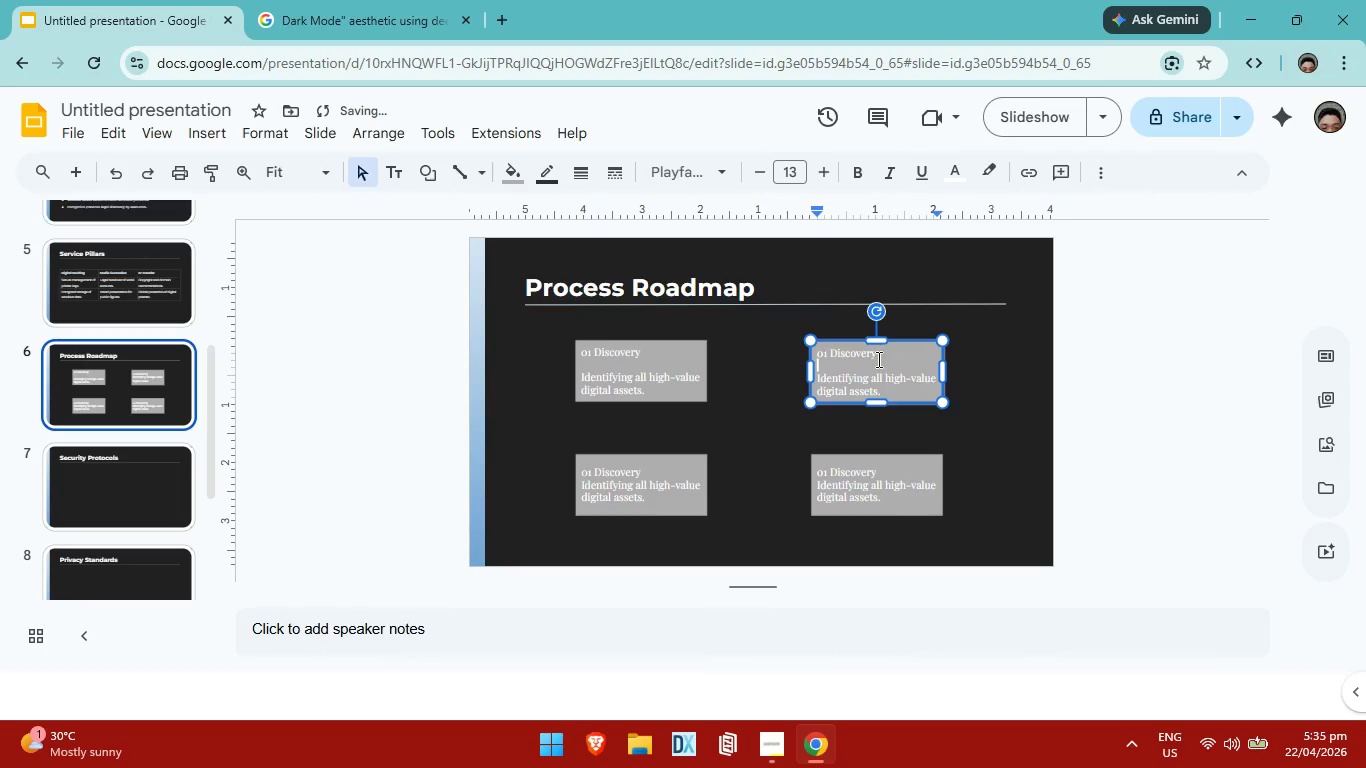 
left_click([877, 359])
 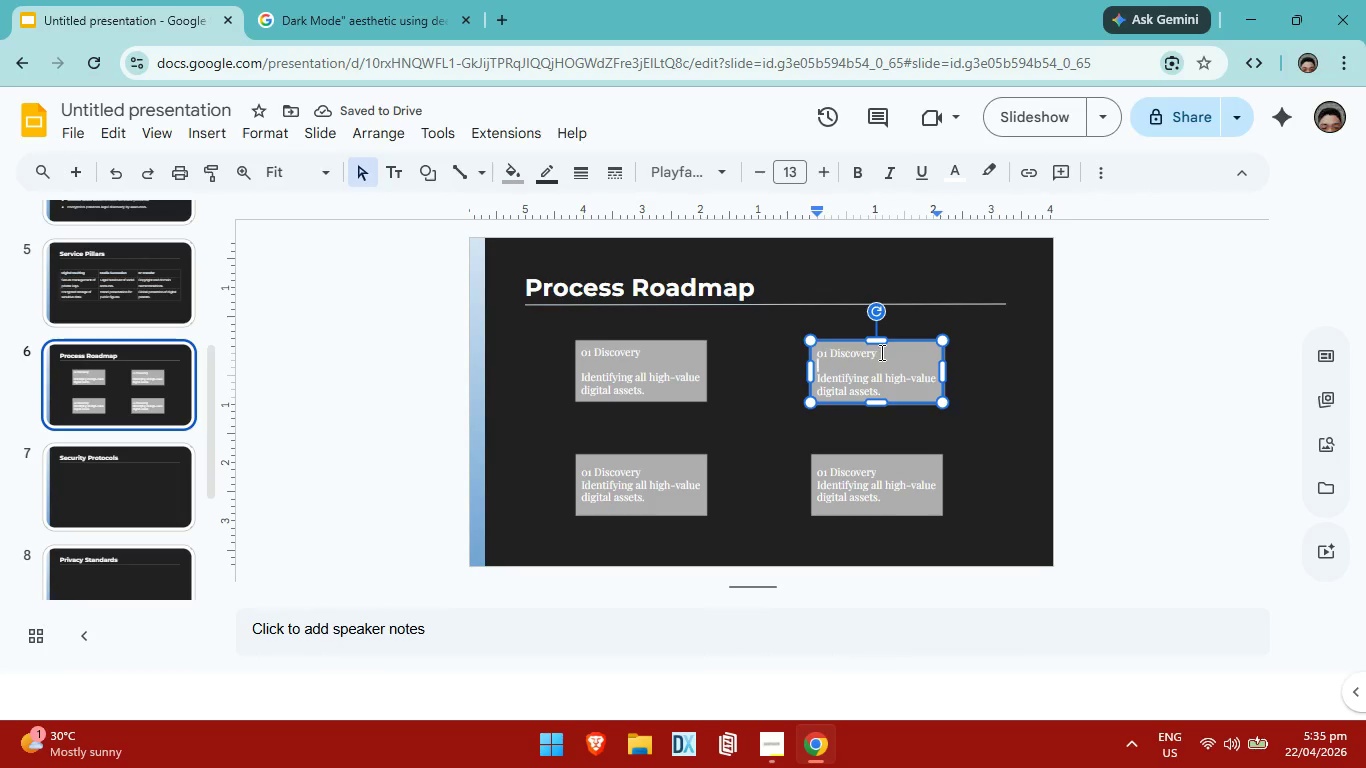 
left_click([880, 352])
 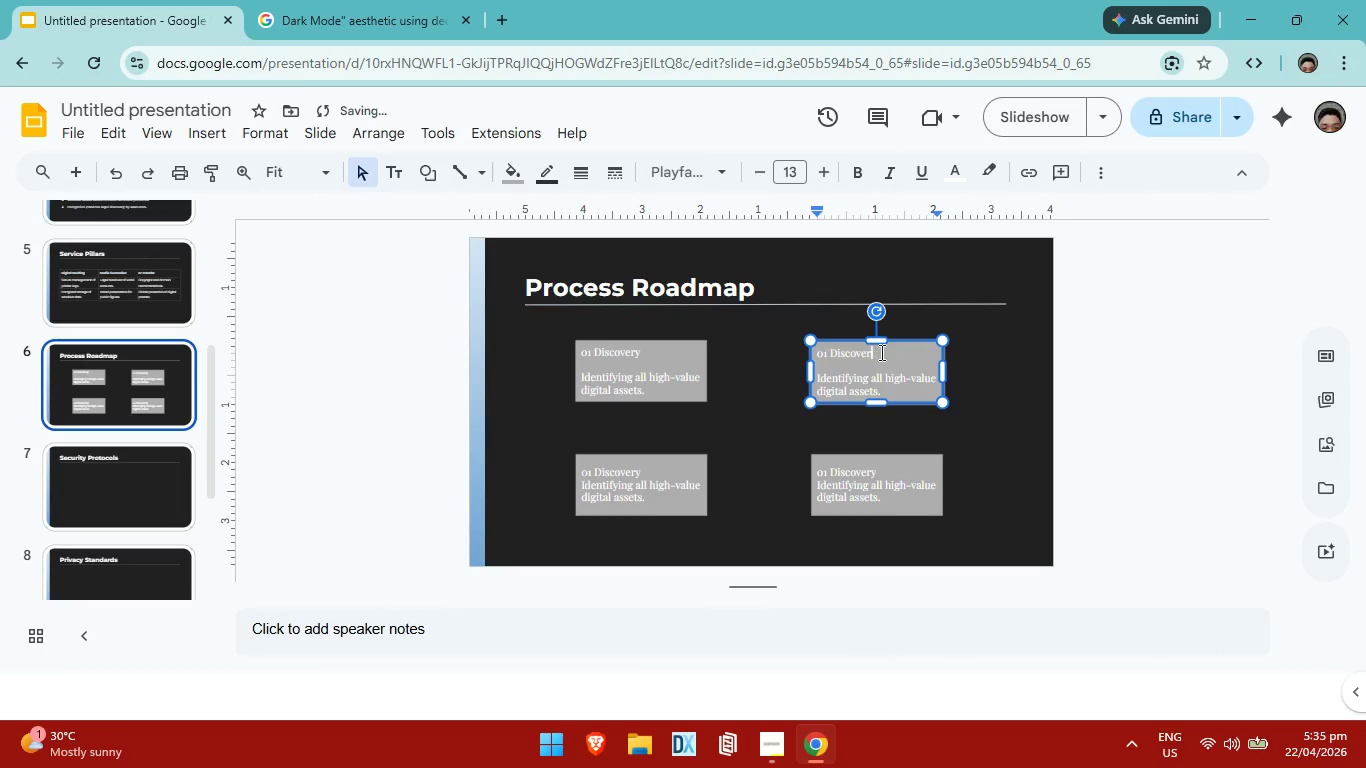 
key(Backspace)
key(Backspace)
key(Backspace)
key(Backspace)
key(Backspace)
key(Backspace)
key(Backspace)
key(Backspace)
key(Backspace)
key(Backspace)
key(Backspace)
key(Backspace)
type(02)
key(Backspace)
key(Backspace)
type(Audit)
 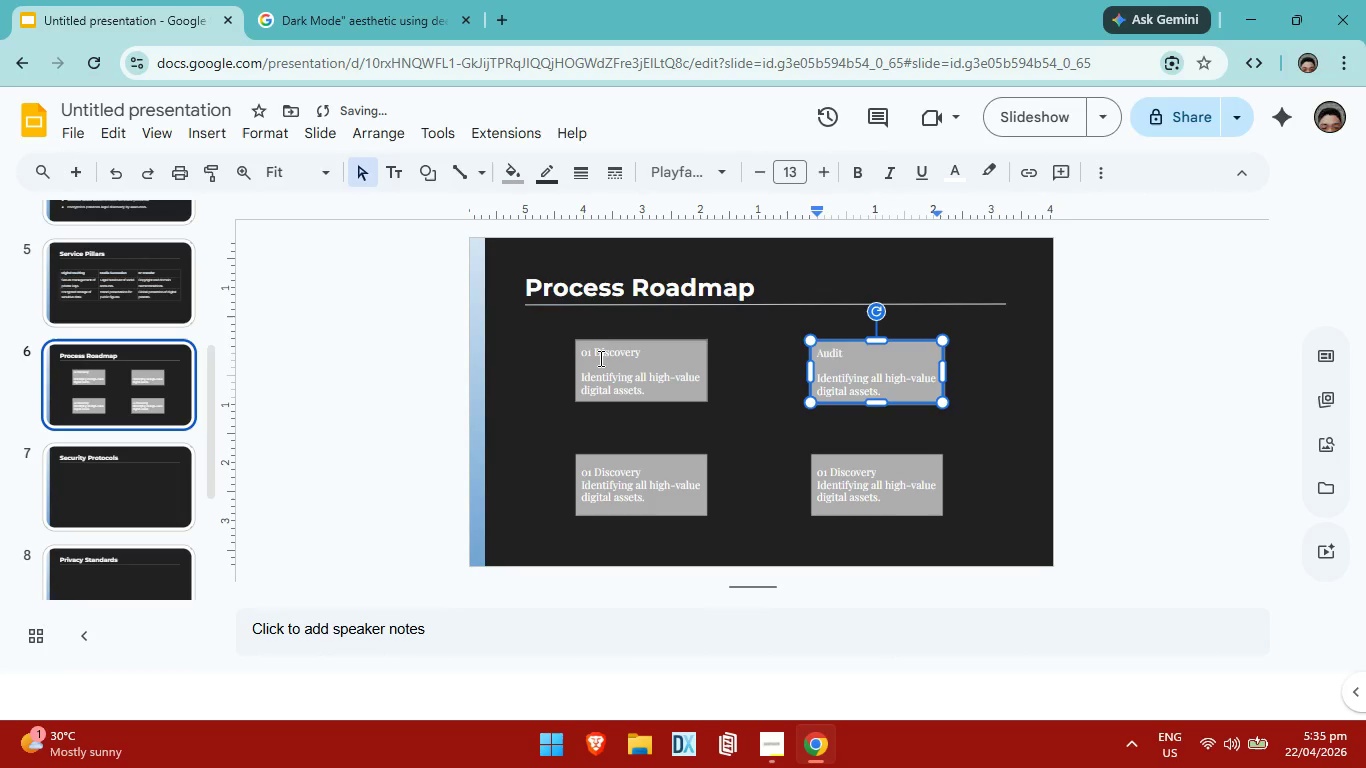 
left_click([594, 357])
 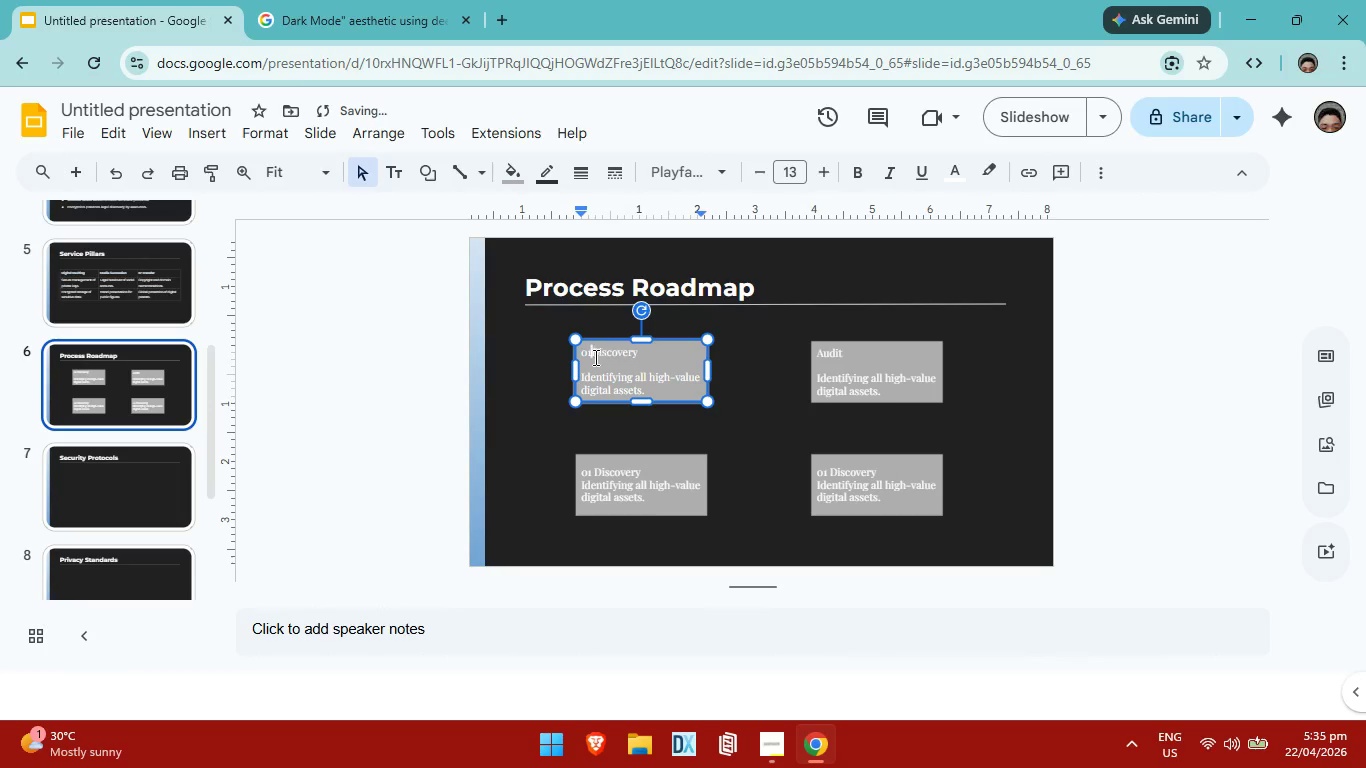 
key(Backspace)
 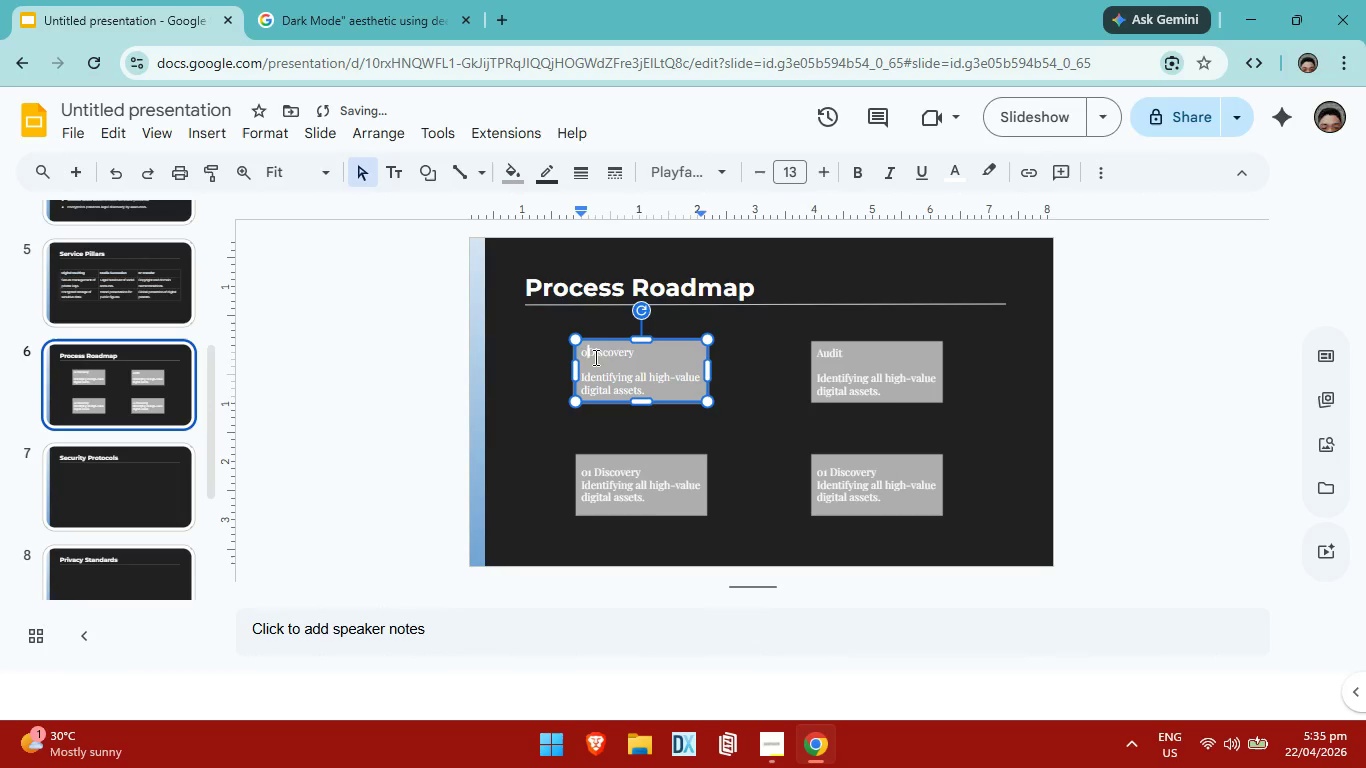 
key(Backspace)
 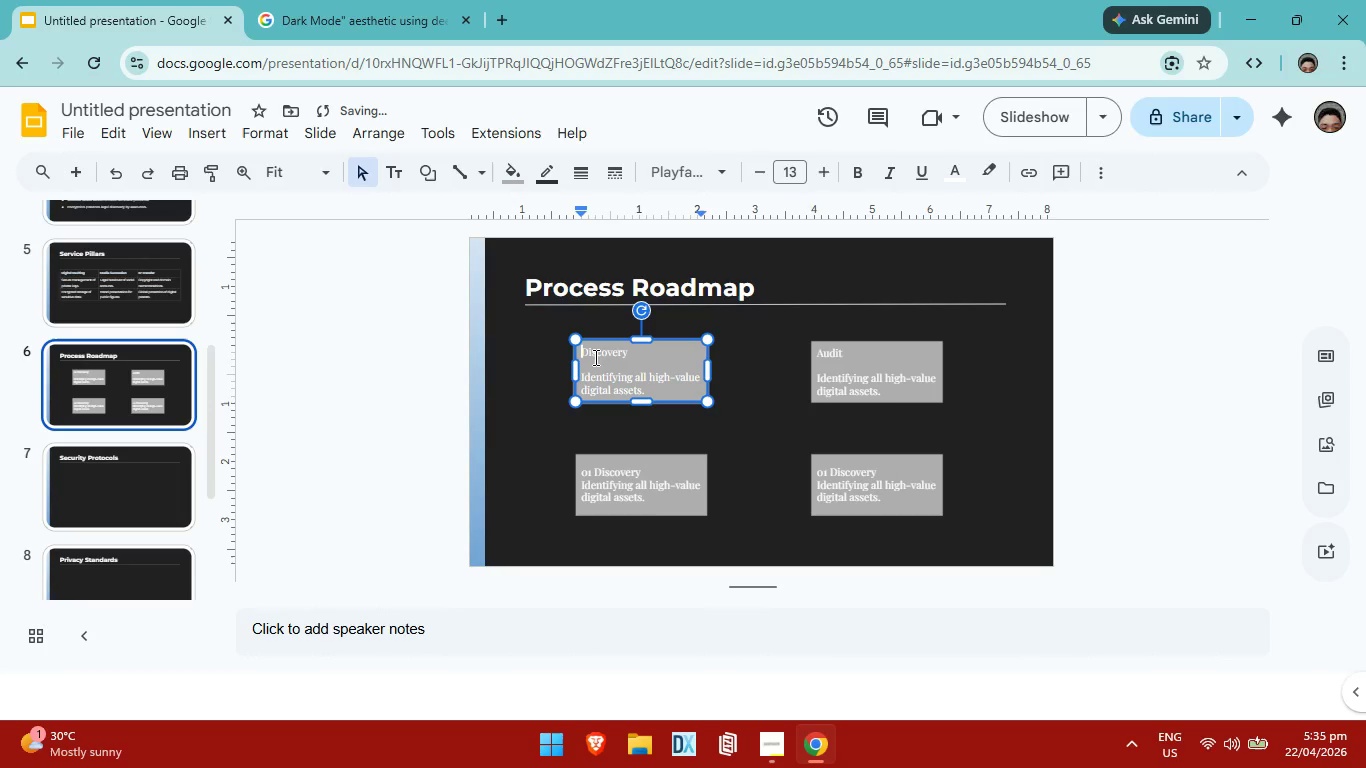 
key(Backspace)
 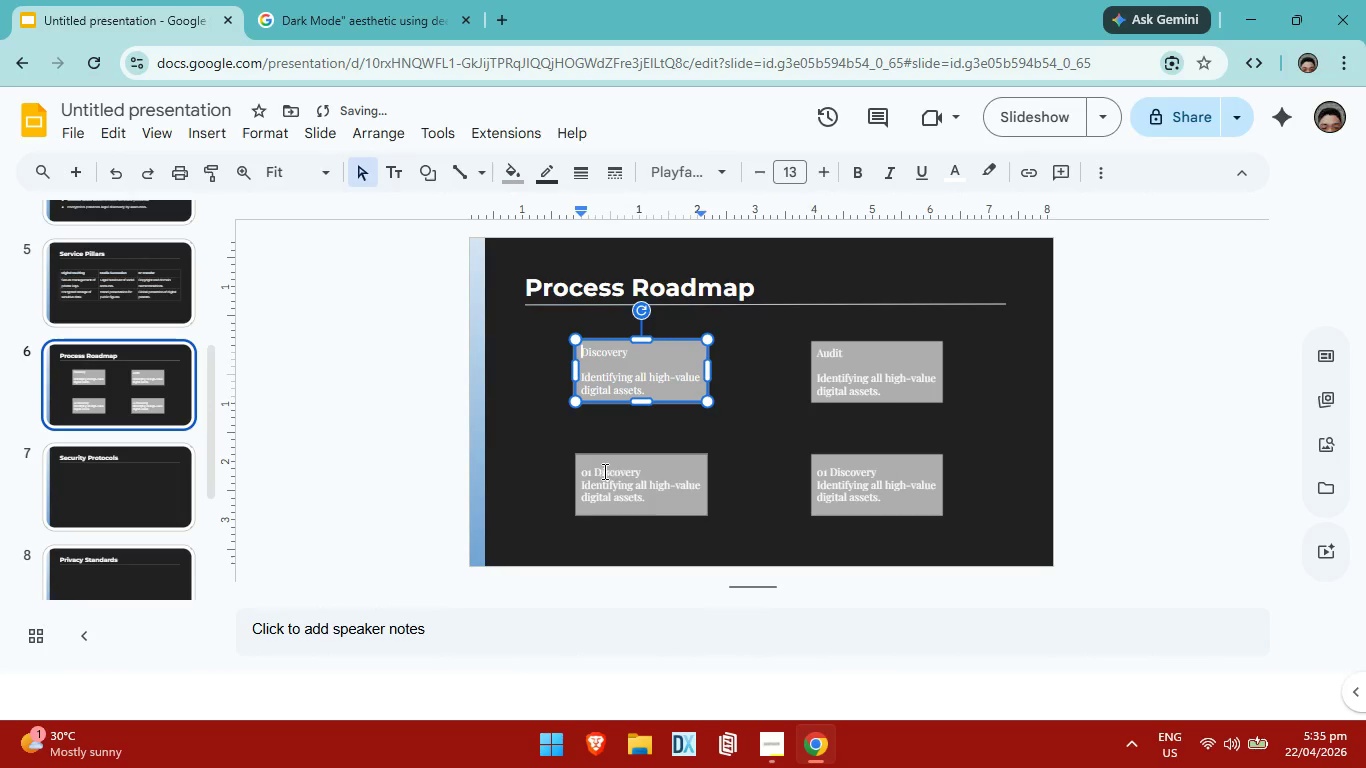 
left_click([594, 471])
 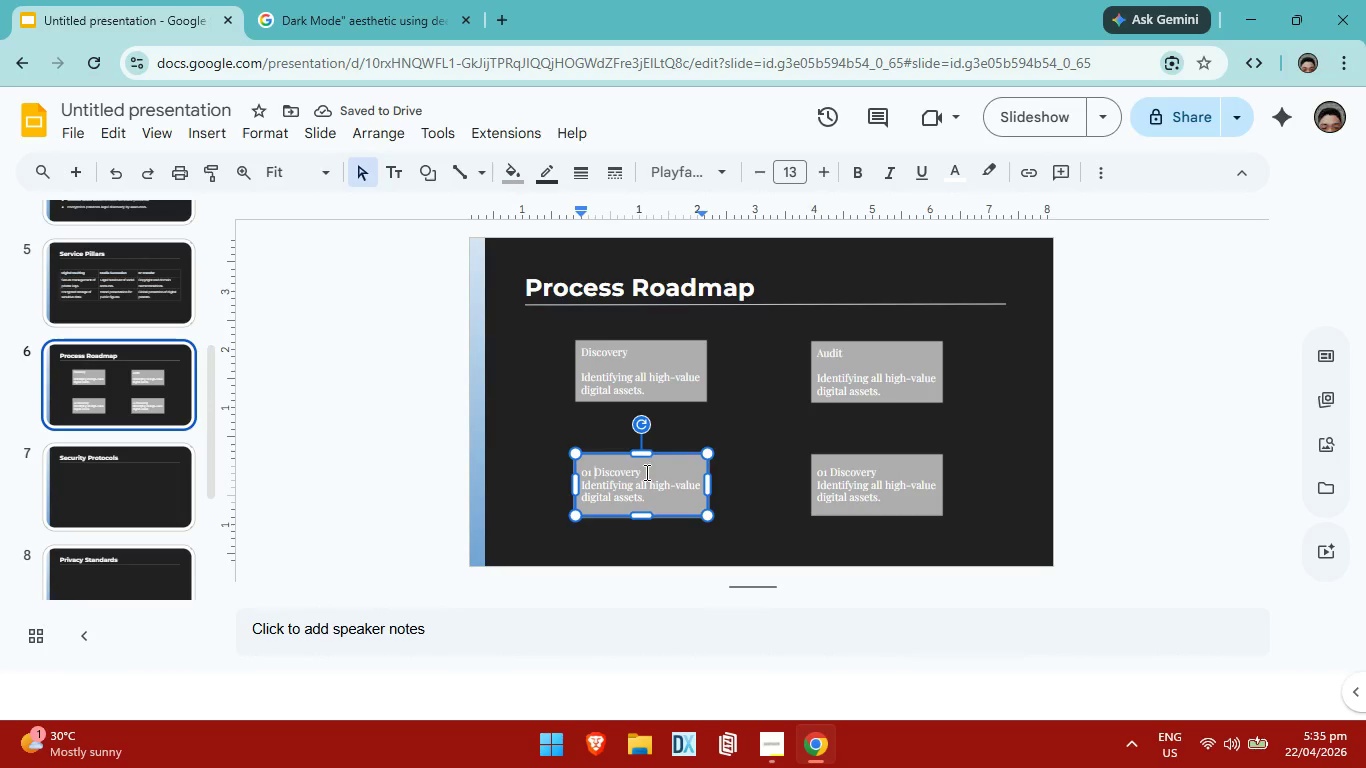 
left_click([645, 472])
 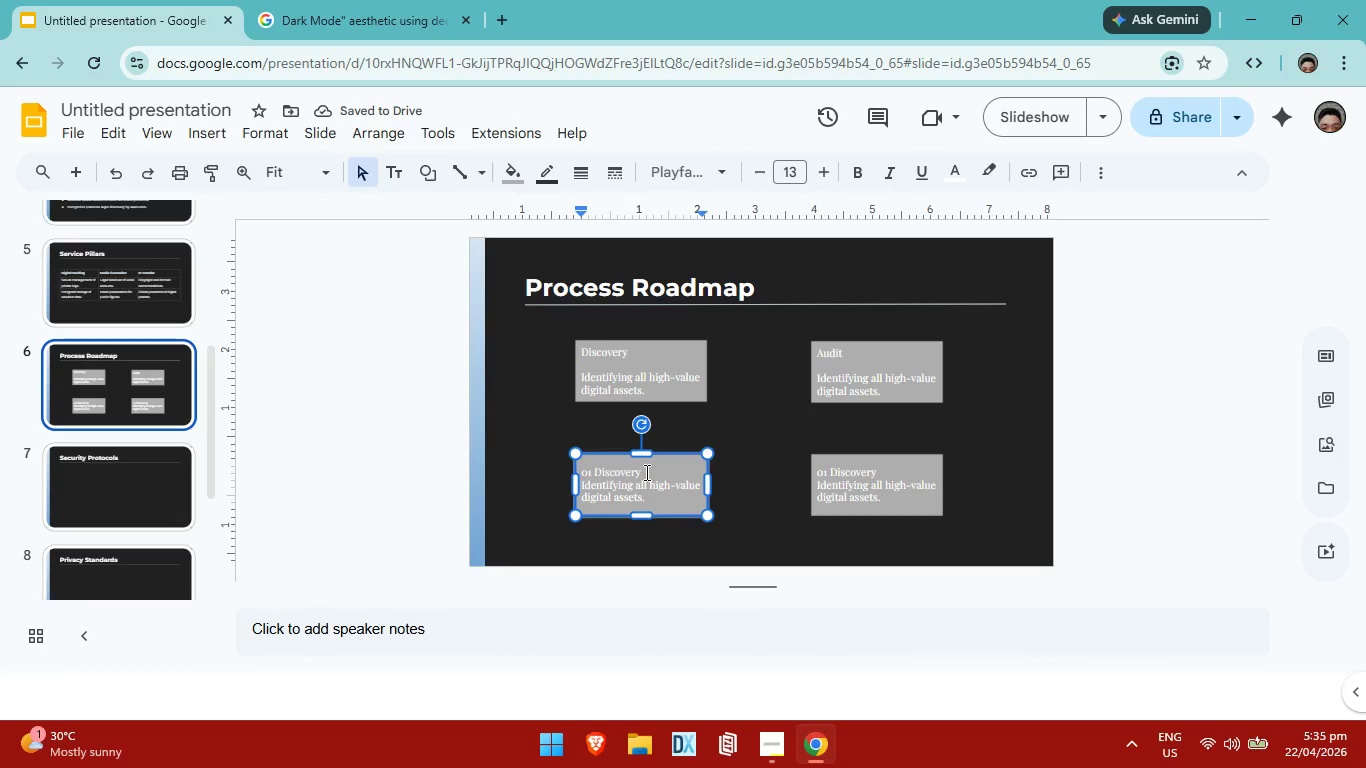 
key(Enter)
 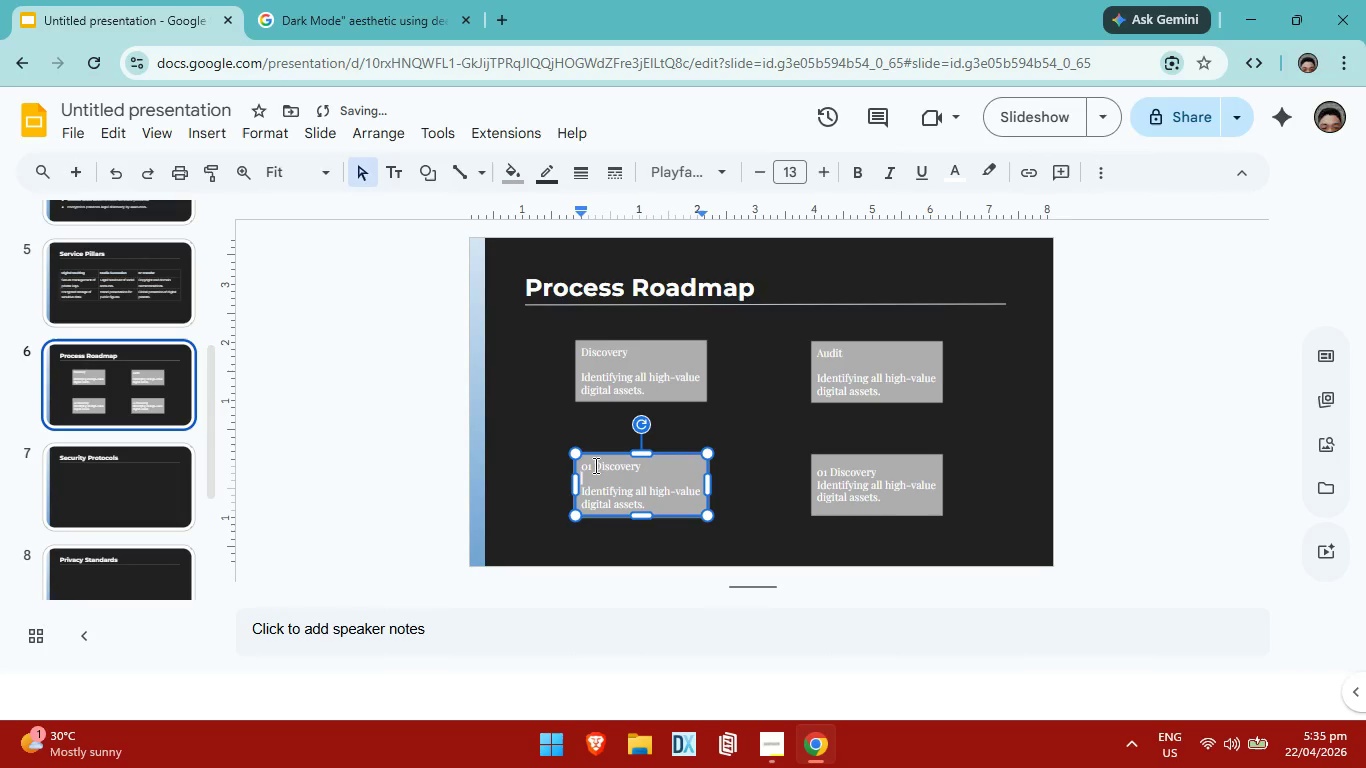 
left_click([594, 465])
 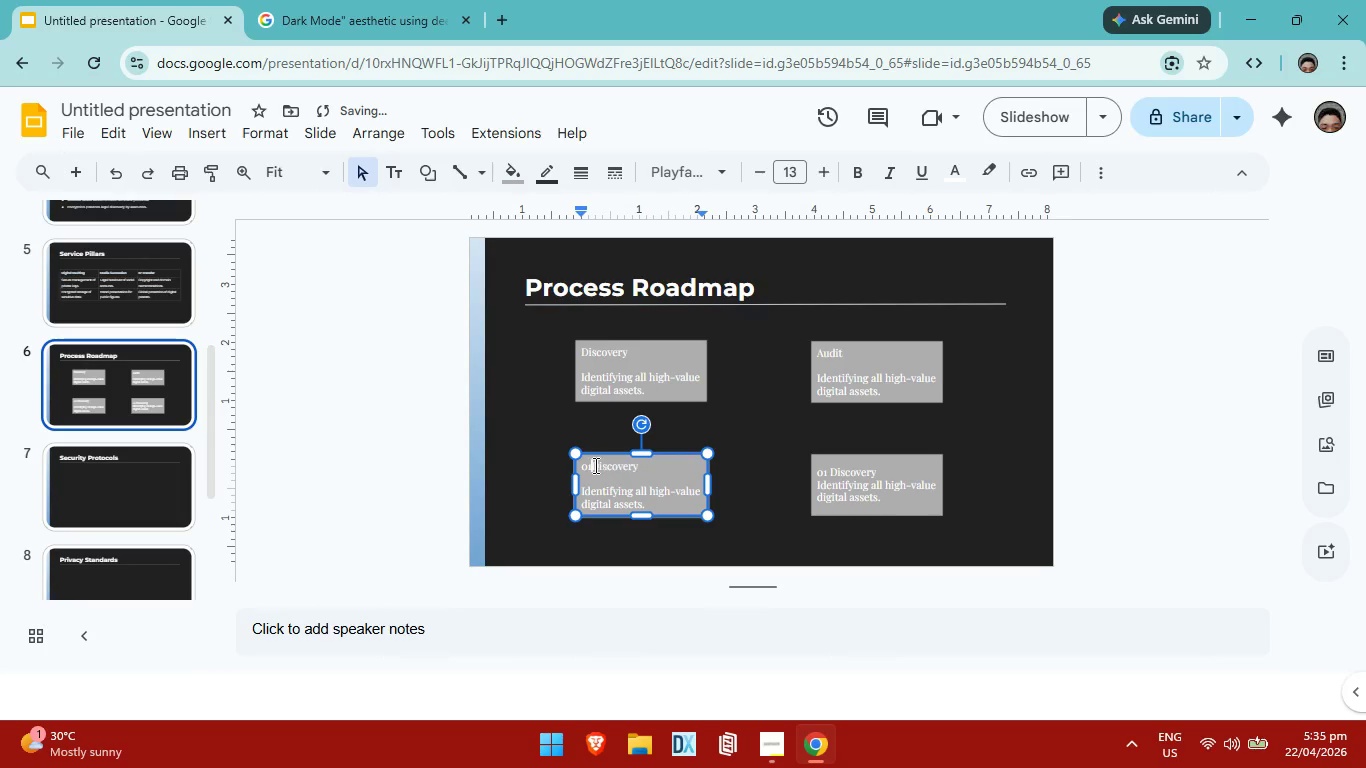 
key(Backspace)
 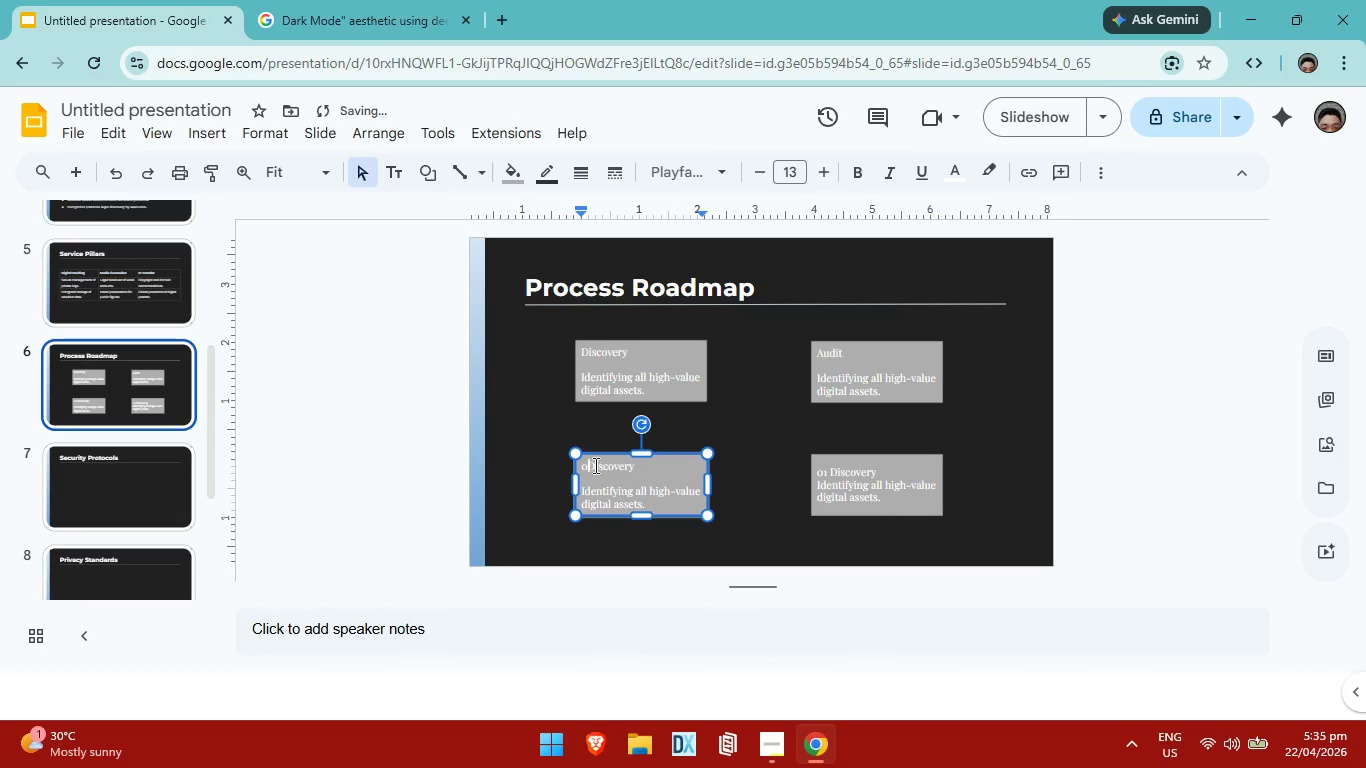 
key(Backspace)
 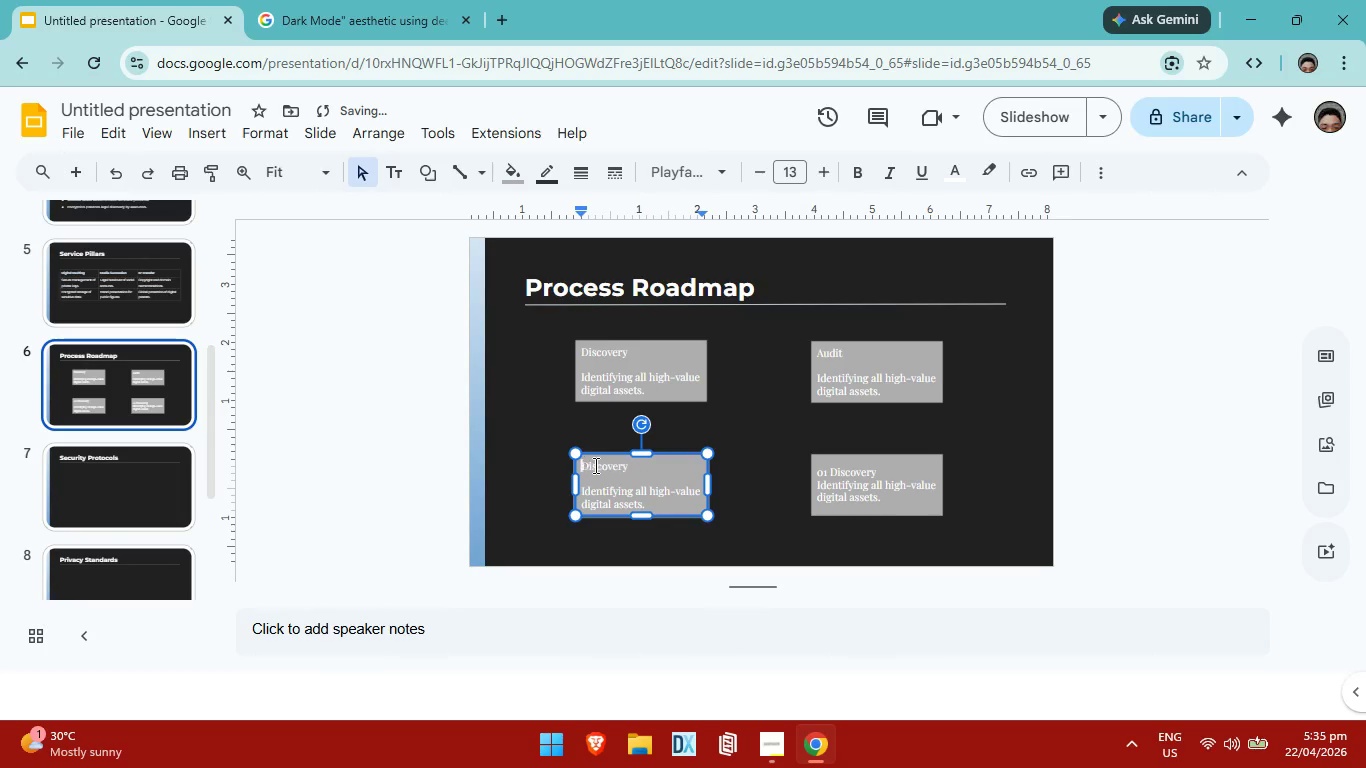 
key(Backspace)
 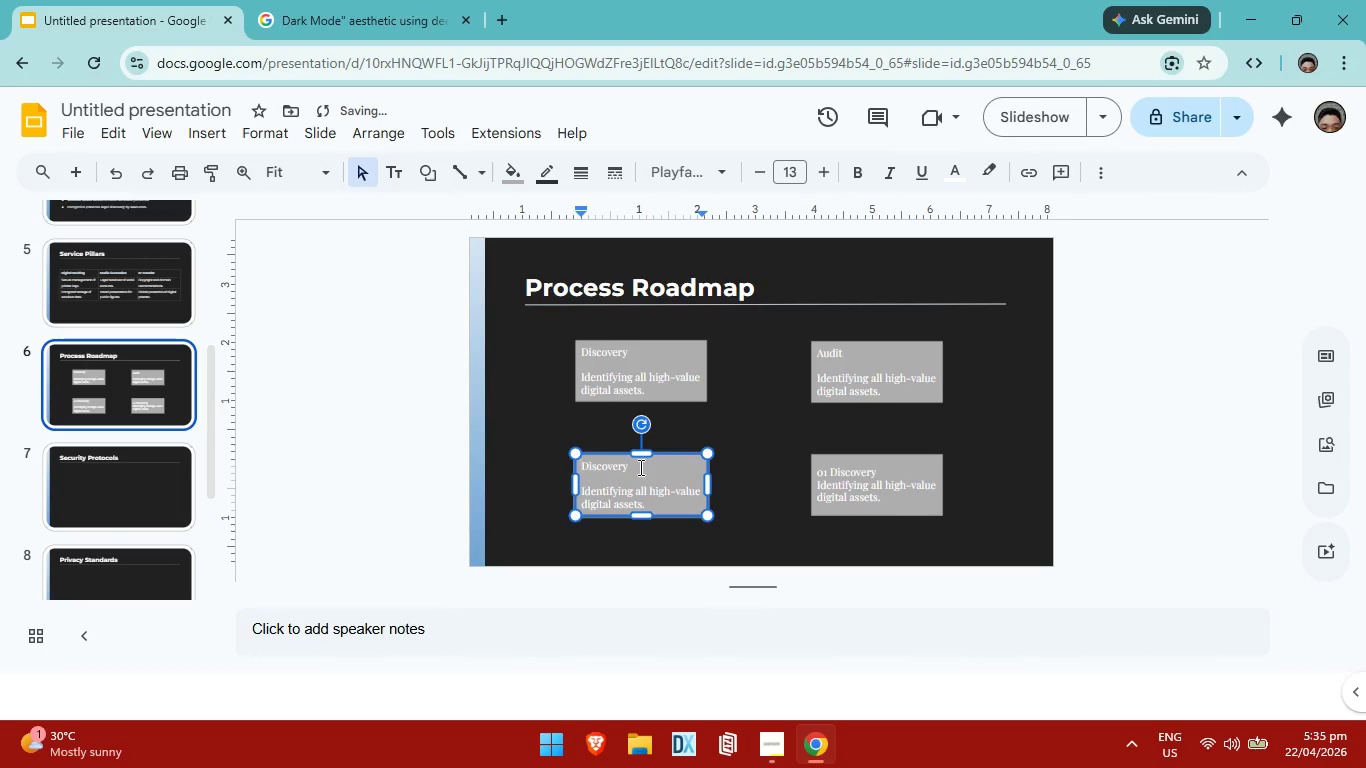 
left_click([639, 467])
 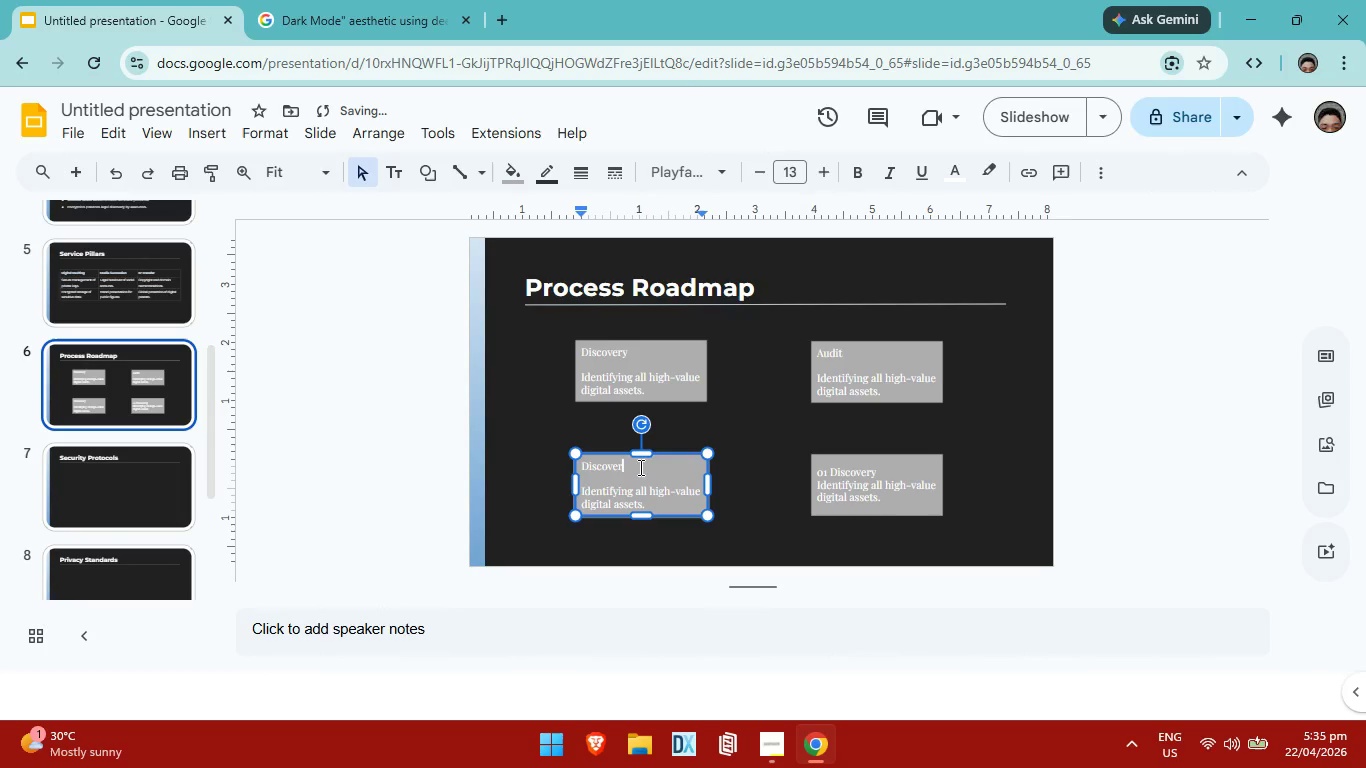 
key(Backspace)
key(Backspace)
key(Backspace)
key(Backspace)
key(Backspace)
key(Backspace)
key(Backspace)
key(Backspace)
key(Backspace)
type(Audit)
 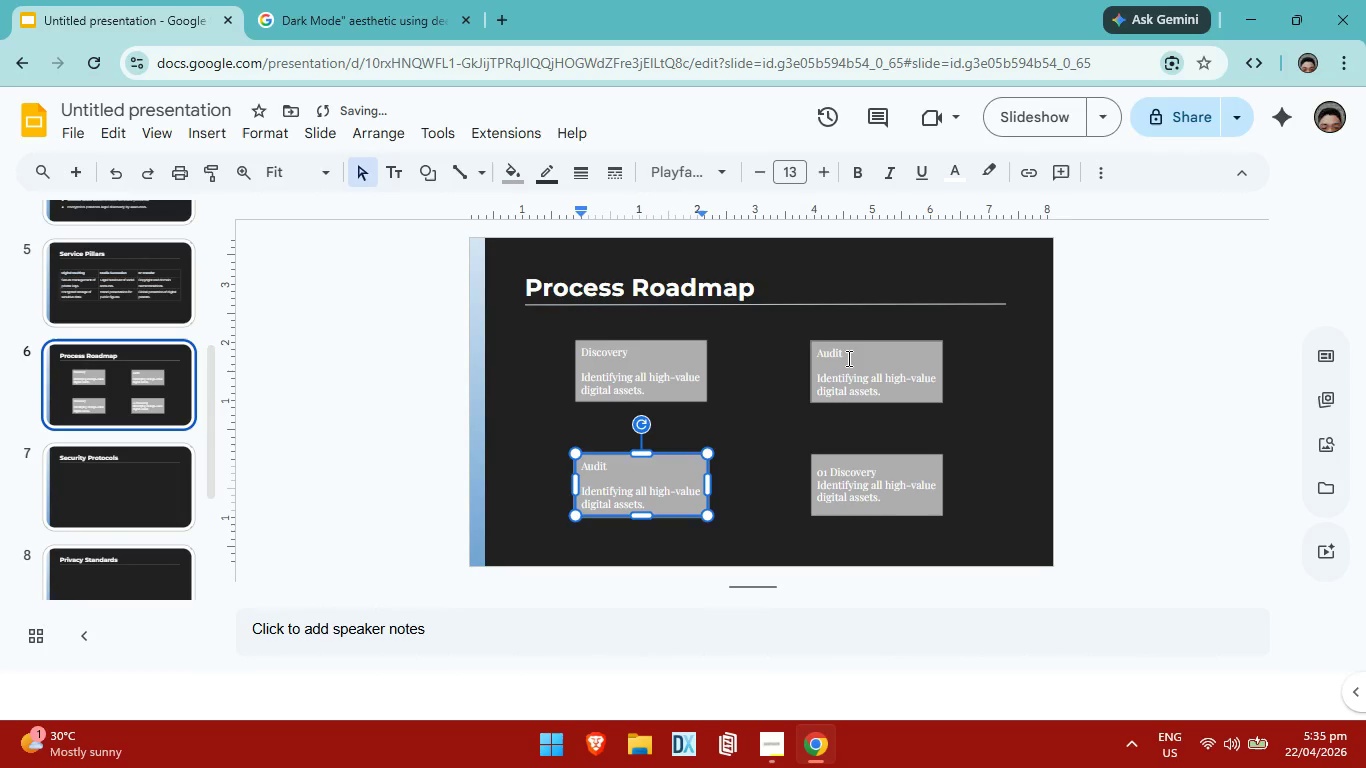 
left_click([845, 361])
 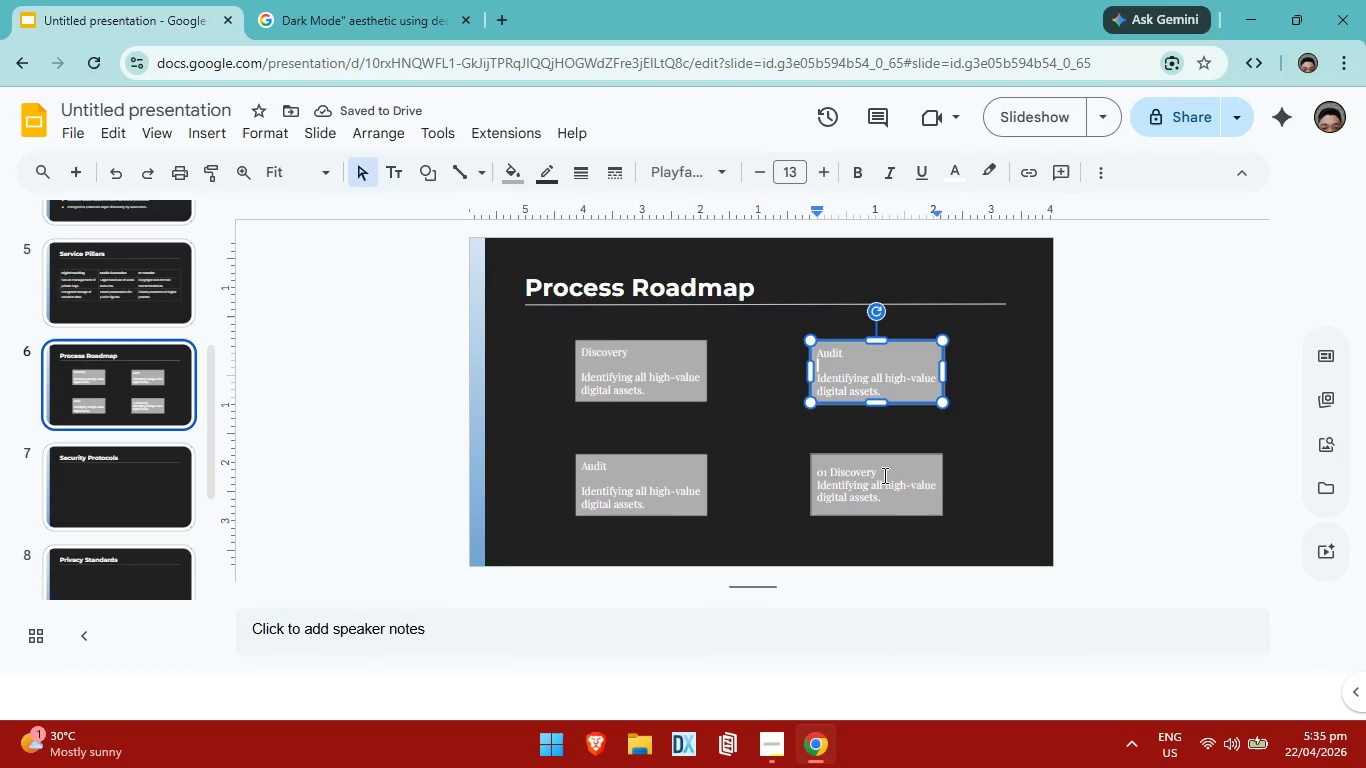 
left_click([882, 475])
 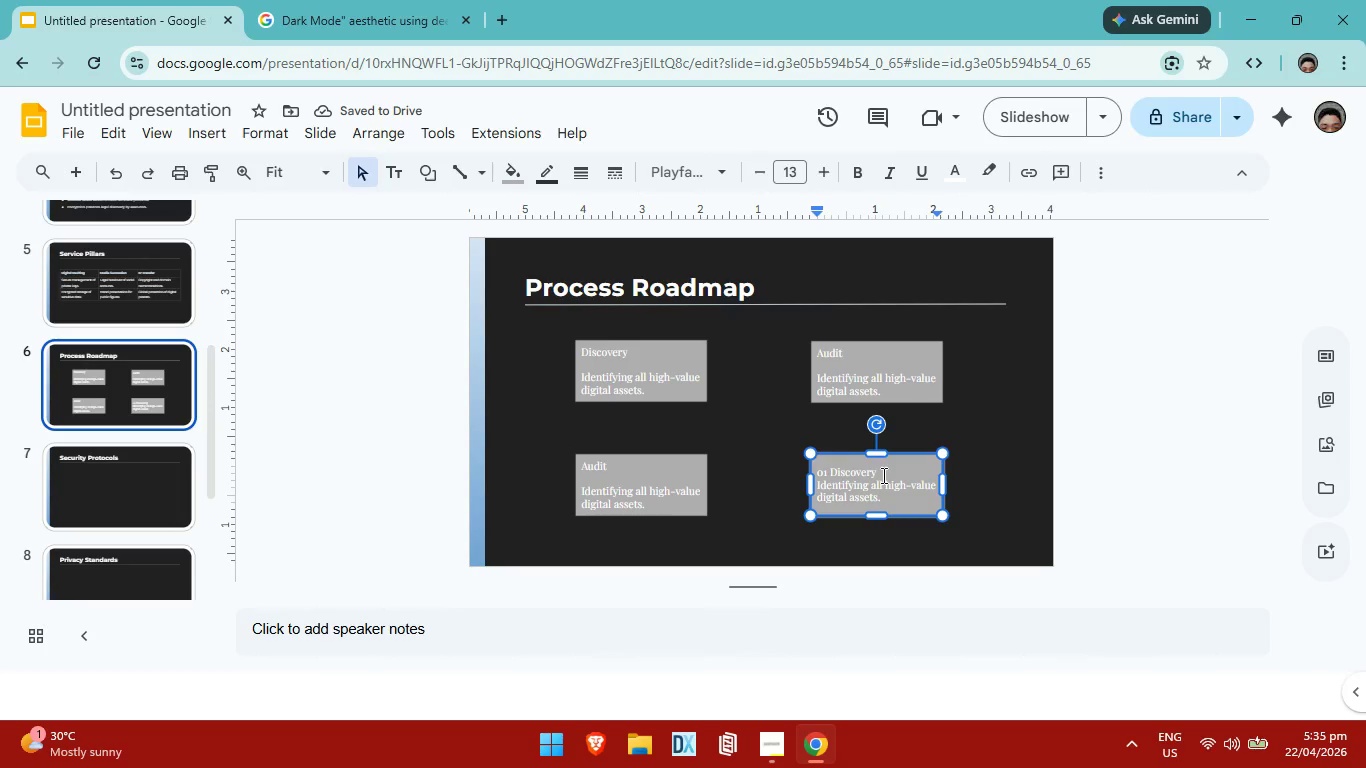 
key(Enter)
 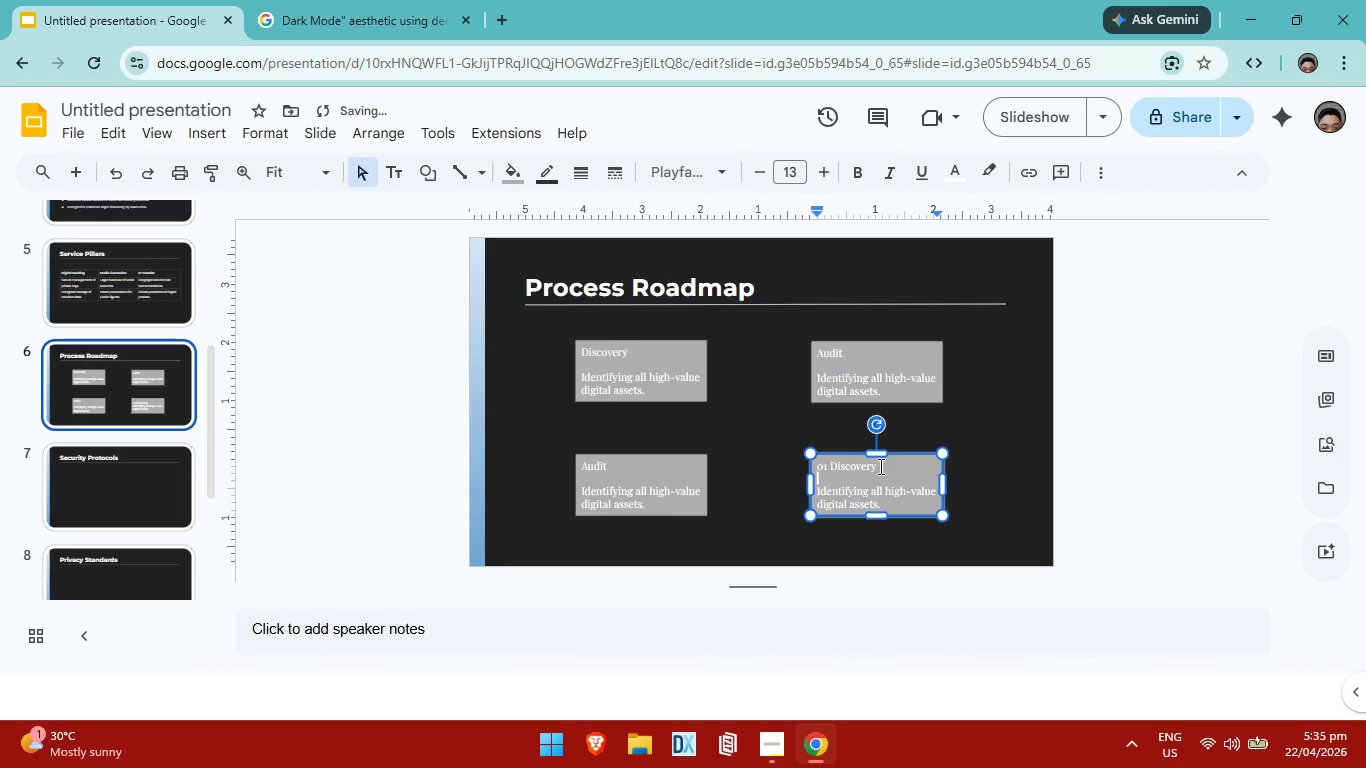 
left_click([879, 466])
 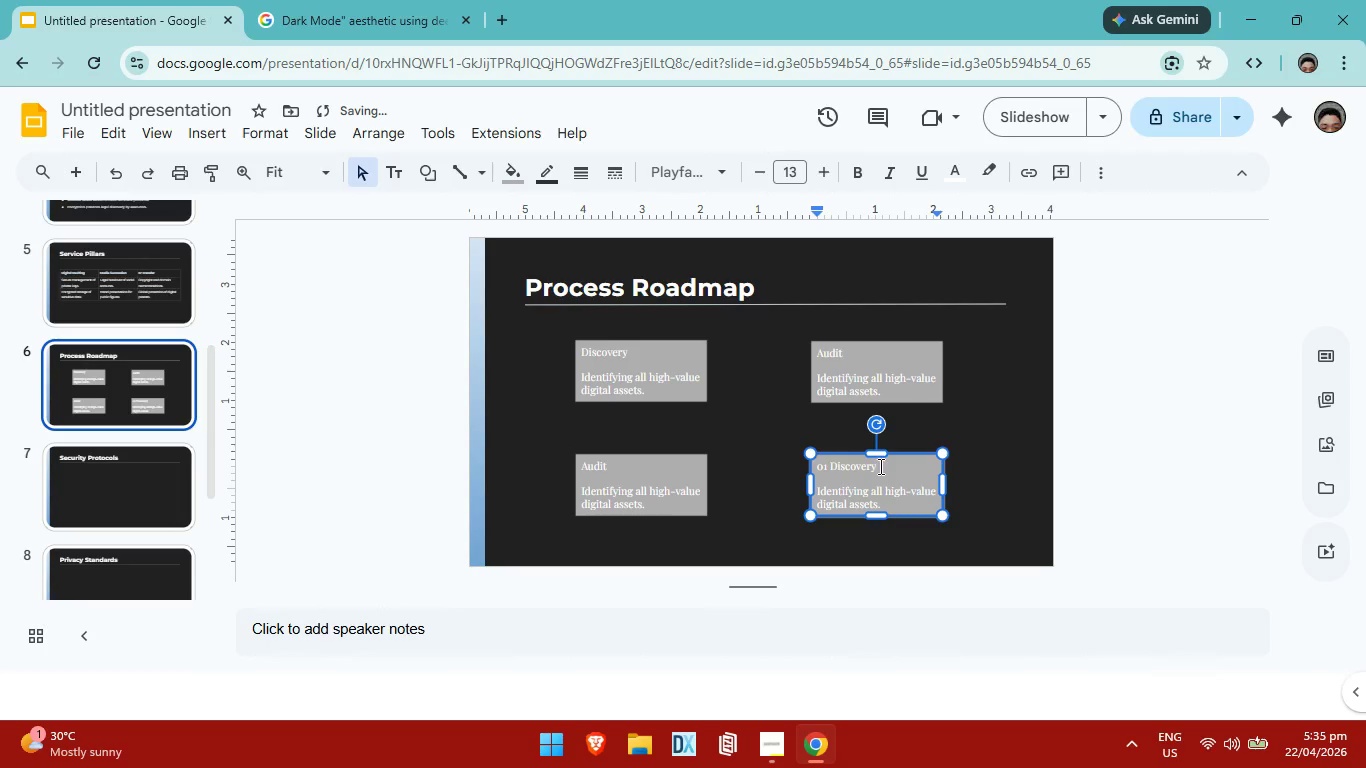 
key(Backspace)
key(Backspace)
key(Backspace)
key(Backspace)
key(Backspace)
key(Backspace)
key(Backspace)
key(Backspace)
key(Backspace)
key(Backspace)
key(Backspace)
key(Backspace)
type(Framework)
 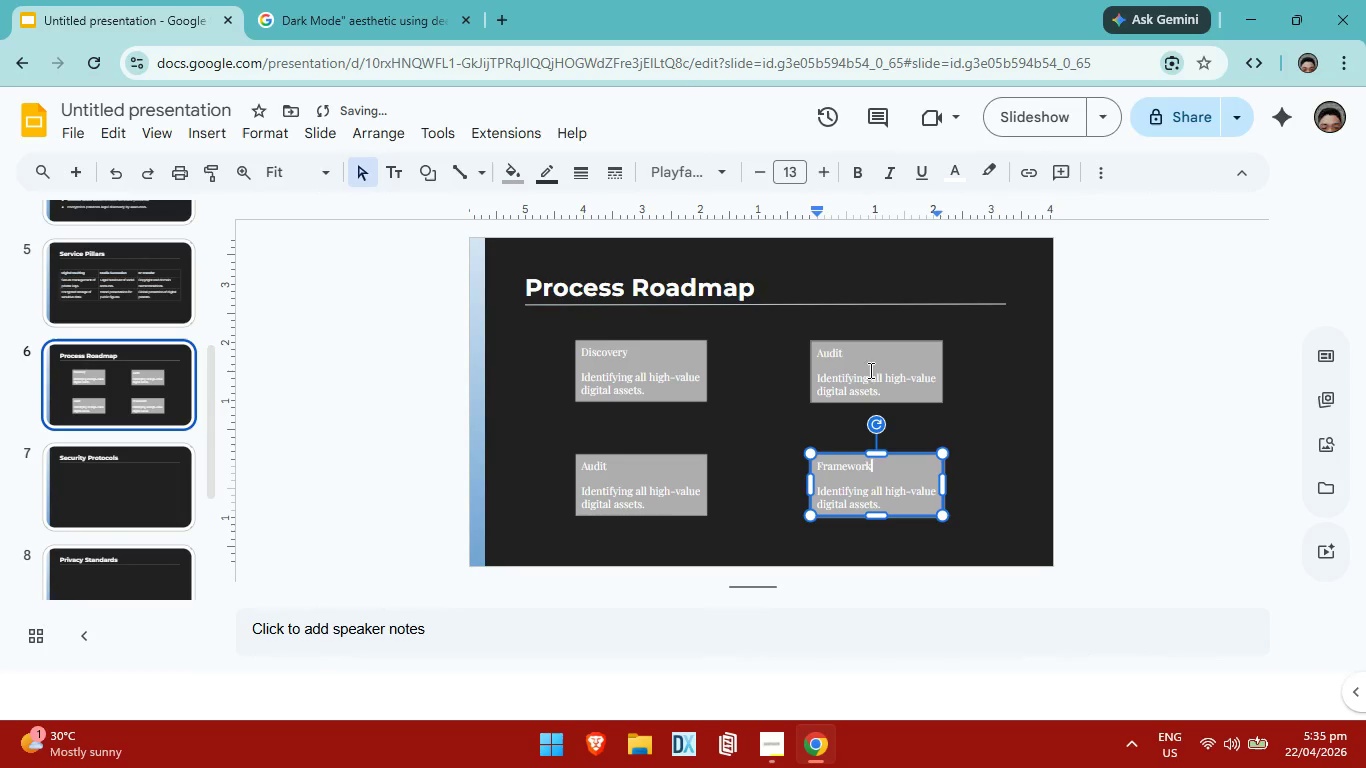 
left_click([843, 355])
 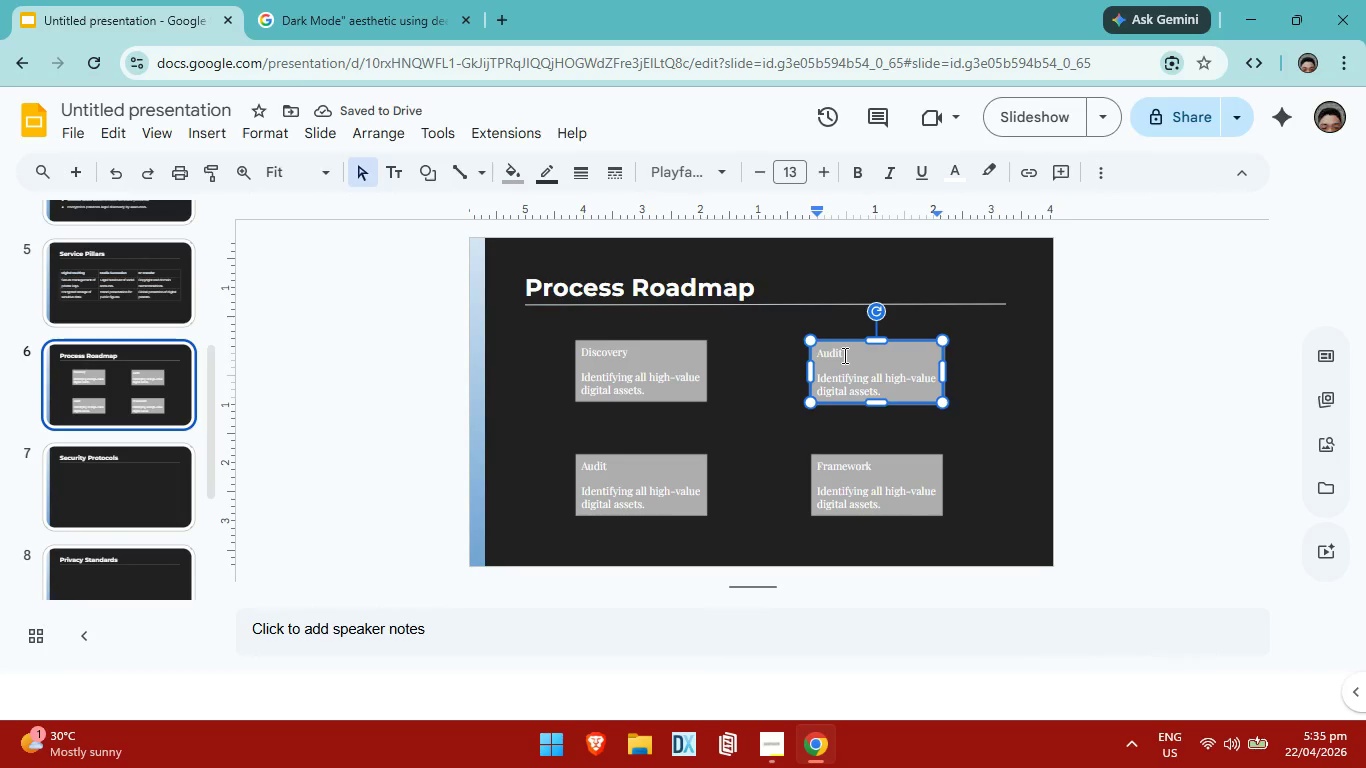 
key(Backspace)
key(Backspace)
key(Backspace)
key(Backspace)
key(Backspace)
type(Execution)
 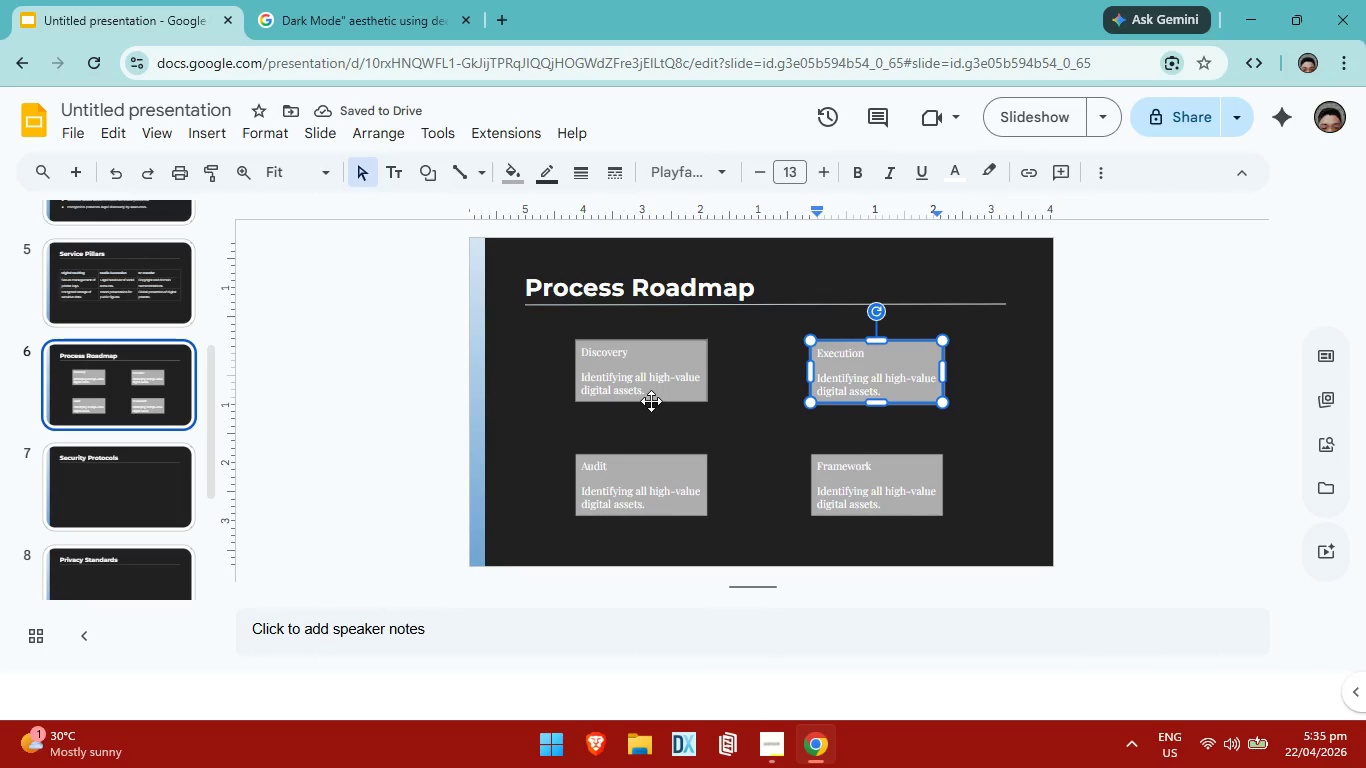 
wait(6.16)
 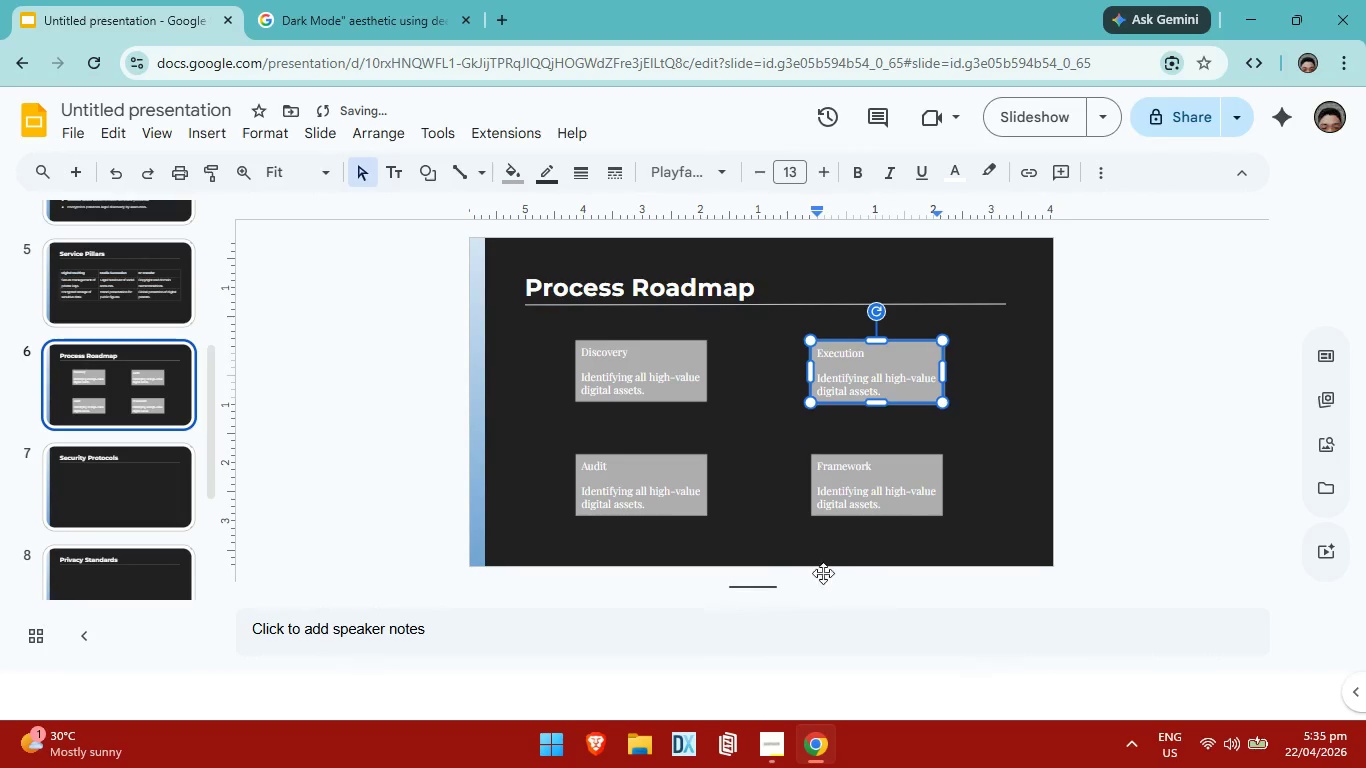 
left_click([651, 505])
 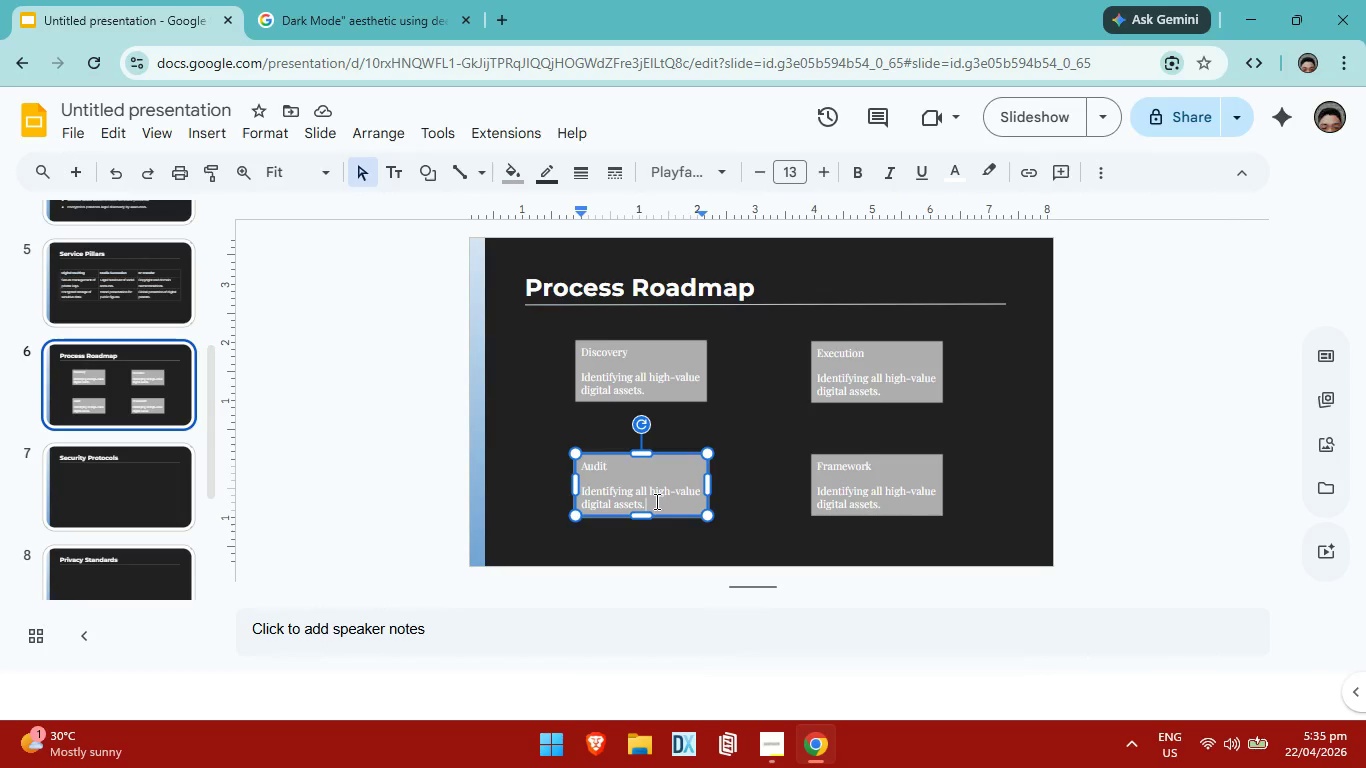 
key(Backspace)
key(Backspace)
key(Backspace)
key(Backspace)
key(Backspace)
key(Backspace)
key(Backspace)
key(Backspace)
key(Backspace)
key(Backspace)
key(Backspace)
key(Backspace)
key(Backspace)
key(Backspace)
key(Backspace)
key(Backspace)
key(Backspace)
key(Backspace)
key(Backspace)
key(Backspace)
key(Backspace)
key(Backspace)
key(Backspace)
key(Backspace)
key(Backspace)
key(Backspace)
key(Backspace)
key(Backspace)
key(Backspace)
key(Backspace)
key(Backspace)
key(Backspace)
key(Backspace)
key(Backspace)
key(Backspace)
key(Backspace)
type(Very)
key(Backspace)
type(ifying technical access and ownership. )
 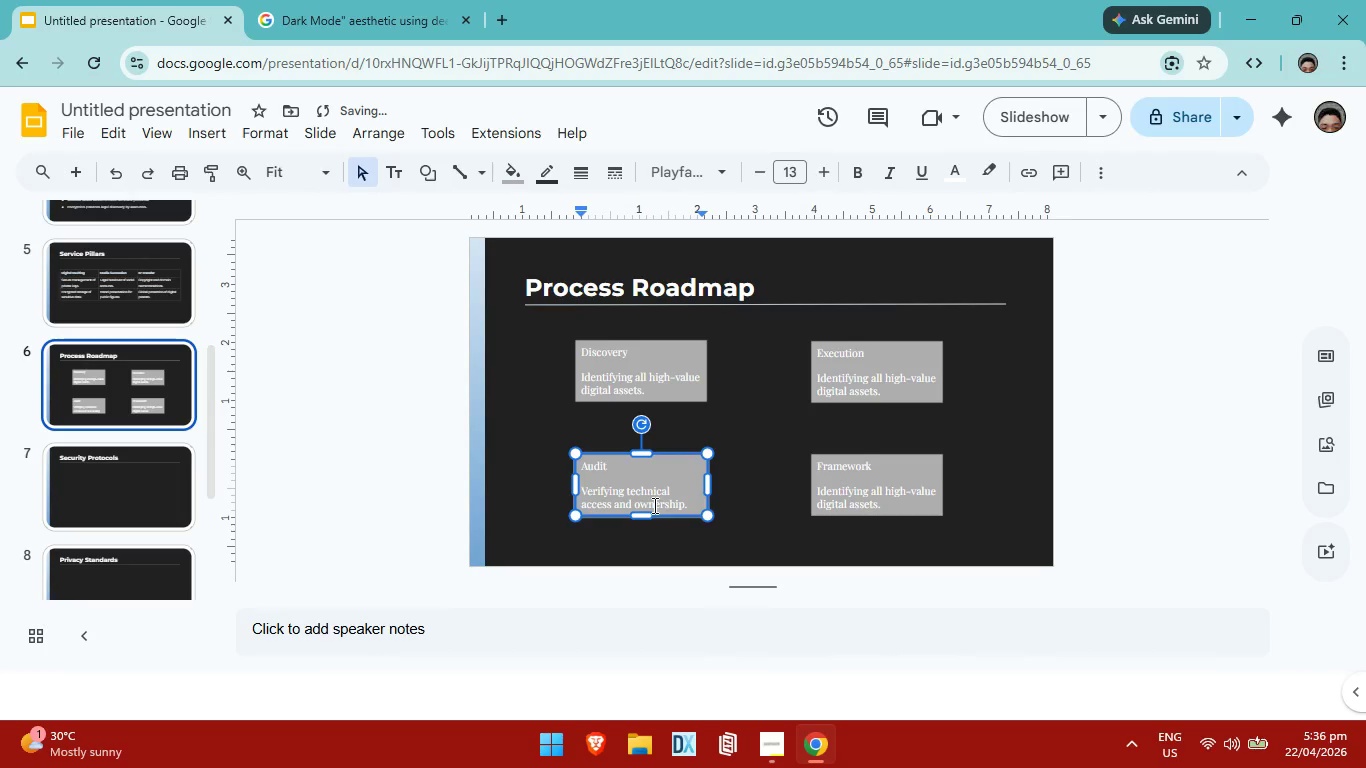 
left_click([885, 503])
 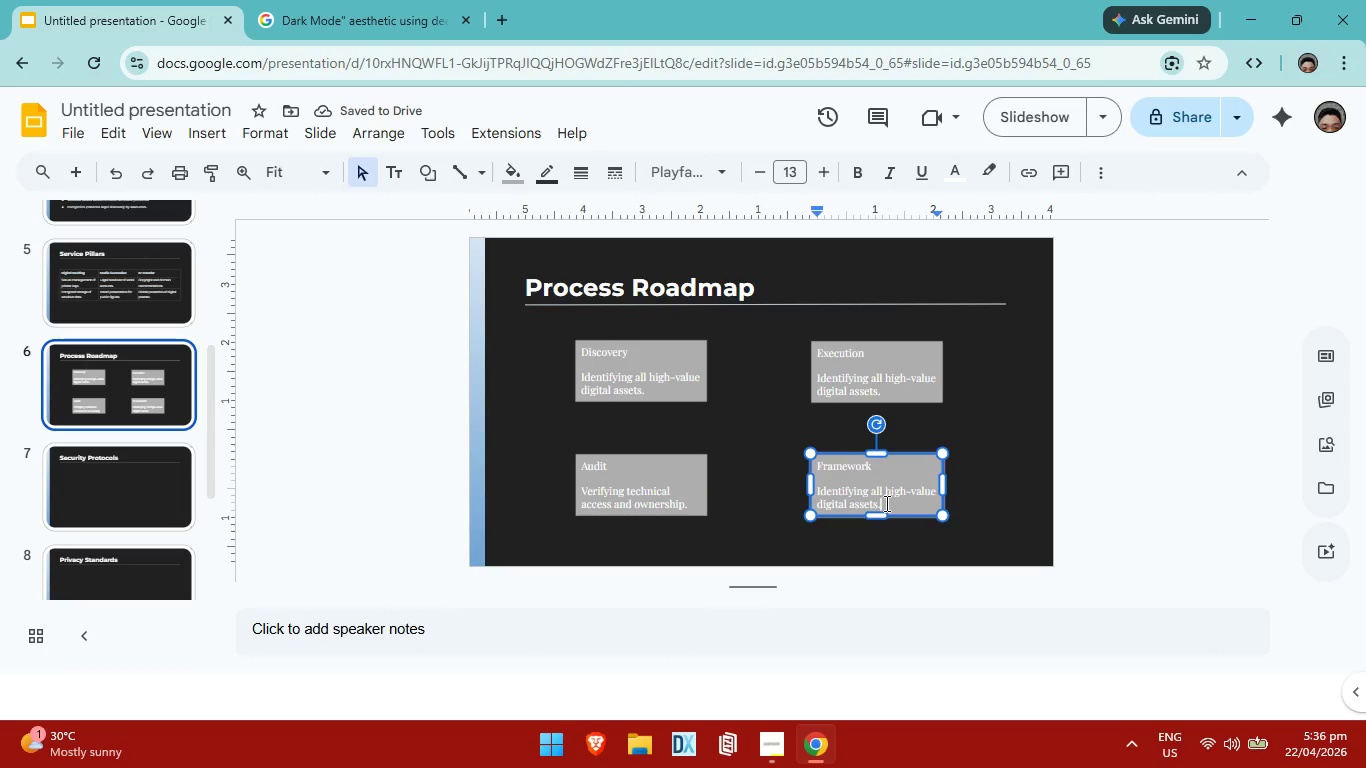 
key(Backspace)
key(Backspace)
key(Backspace)
key(Backspace)
key(Backspace)
key(Backspace)
key(Backspace)
key(Backspace)
key(Backspace)
key(Backspace)
key(Backspace)
key(Backspace)
key(Backspace)
key(Backspace)
key(Backspace)
key(Backspace)
key(Backspace)
key(Backspace)
key(Backspace)
key(Backspace)
key(Backspace)
key(Backspace)
key(Backspace)
key(Backspace)
key(Backspace)
key(Backspace)
key(Backspace)
key(Backspace)
key(Backspace)
key(Backspace)
key(Backspace)
key(Backspace)
key(Backspace)
key(Backspace)
key(Backspace)
key(Backspace)
key(Backspace)
key(Backspace)
key(Backspace)
key(Backspace)
key(Backspace)
key(Backspace)
type(Building custom legal succession instruments. )
 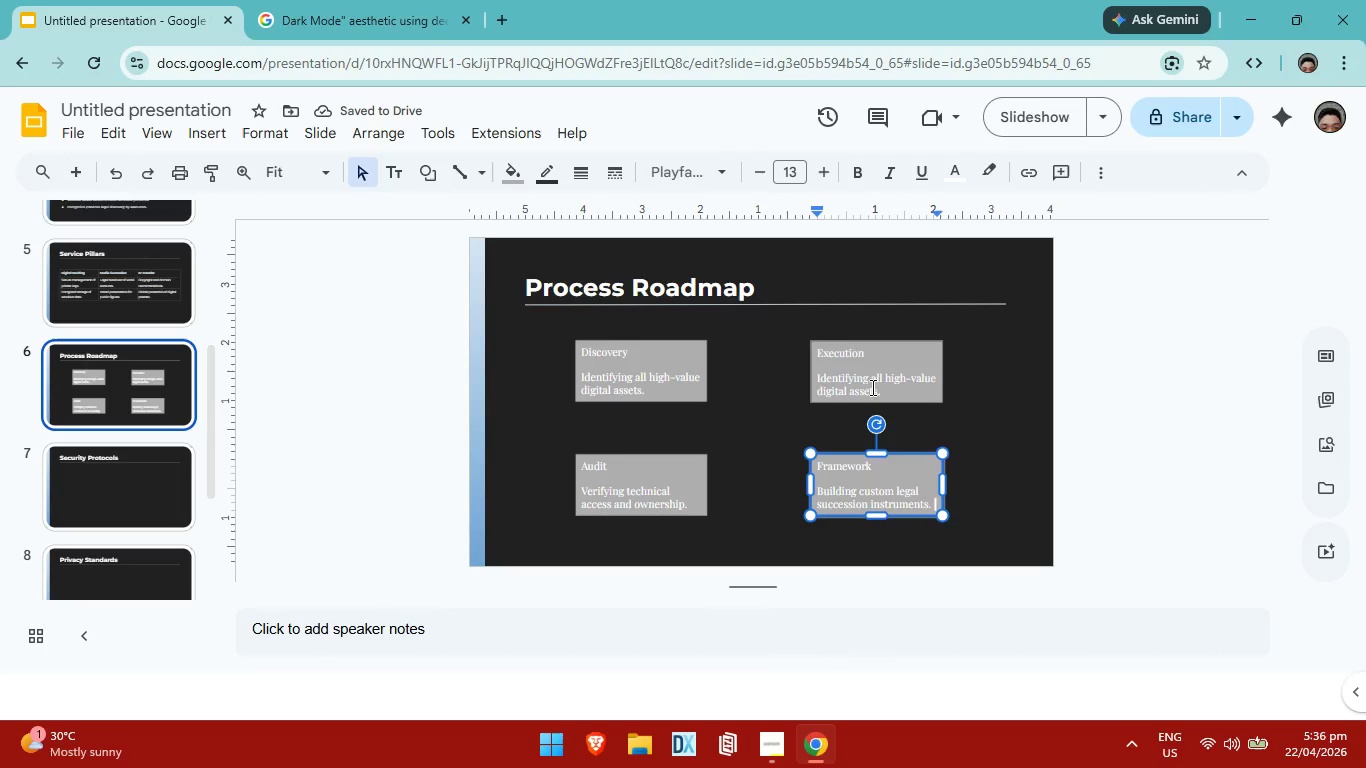 
left_click([874, 381])
 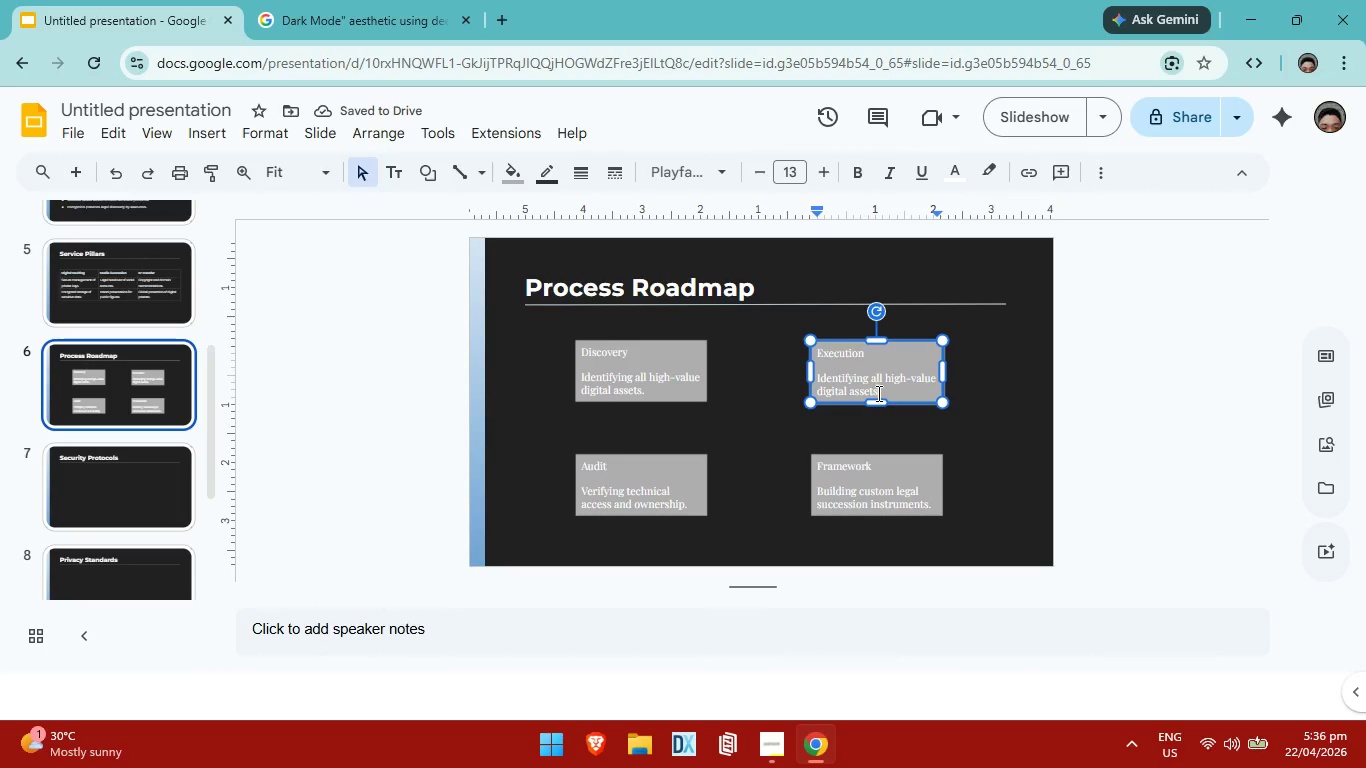 
left_click([877, 393])
 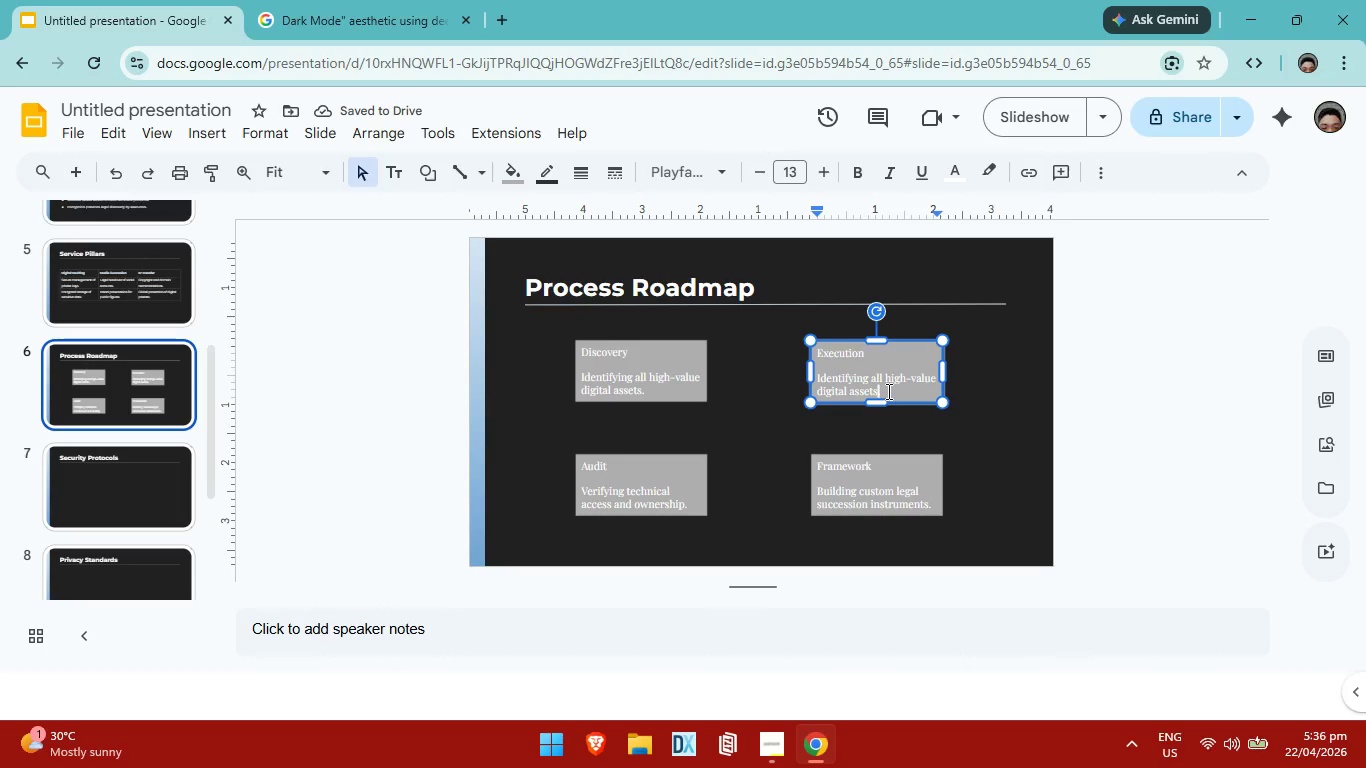 
key(Backspace)
key(Backspace)
key(Backspace)
key(Backspace)
key(Backspace)
key(Backspace)
key(Backspace)
key(Backspace)
key(Backspace)
key(Backspace)
key(Backspace)
key(Backspace)
key(Backspace)
key(Backspace)
key(Backspace)
key(Backspace)
key(Backspace)
key(Backspace)
key(Backspace)
key(Backspace)
key(Backspace)
key(Backspace)
key(Backspace)
key(Backspace)
key(Backspace)
key(Backspace)
key(Backspace)
key(Backspace)
key(Backspace)
key(Backspace)
key(Backspace)
key(Backspace)
key(Backspace)
key(Backspace)
key(Backspace)
key(Backspace)
key(Backspace)
key(Backspace)
key(Backspace)
key(Backspace)
key(Backspace)
type(Securing vsult)
key(Backspace)
key(Backspace)
key(Backspace)
key(Backspace)
type(aults and finalizing transfer. )
 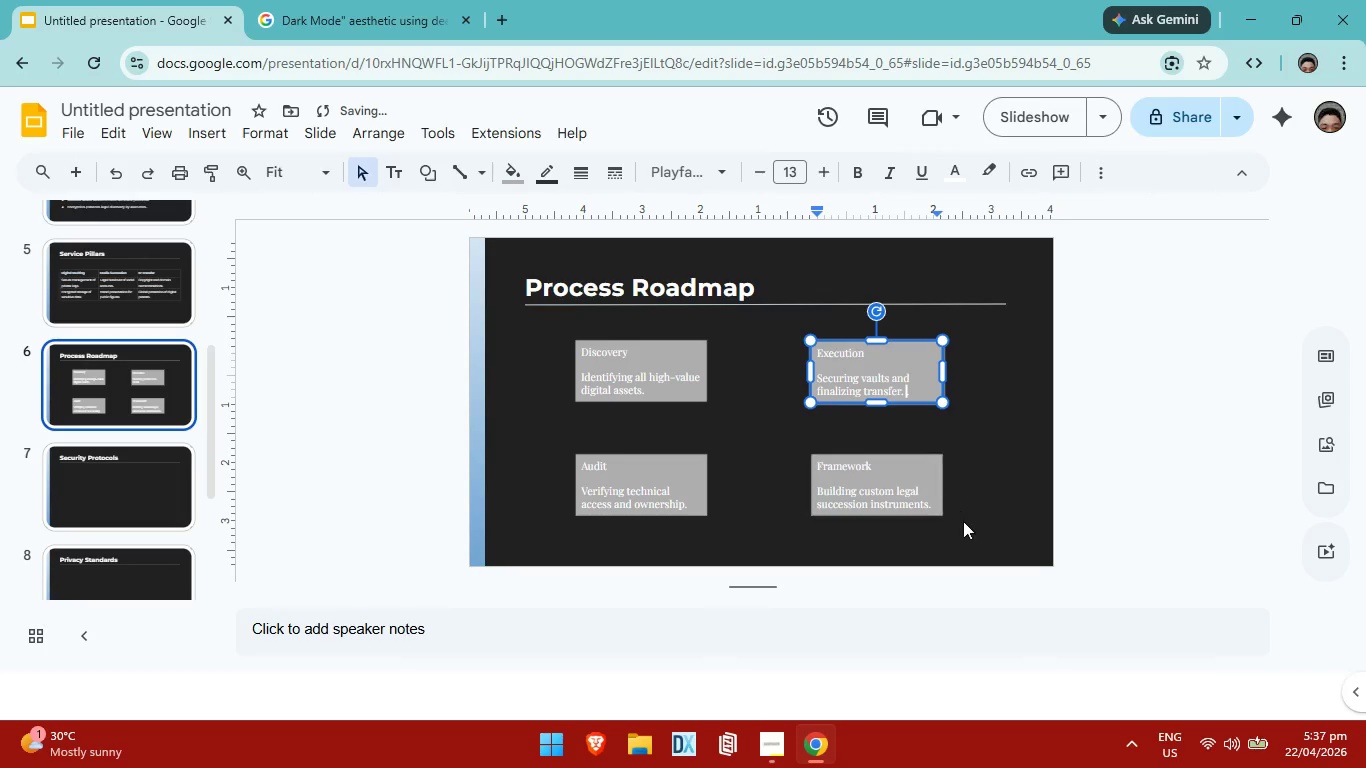 
left_click([968, 520])
 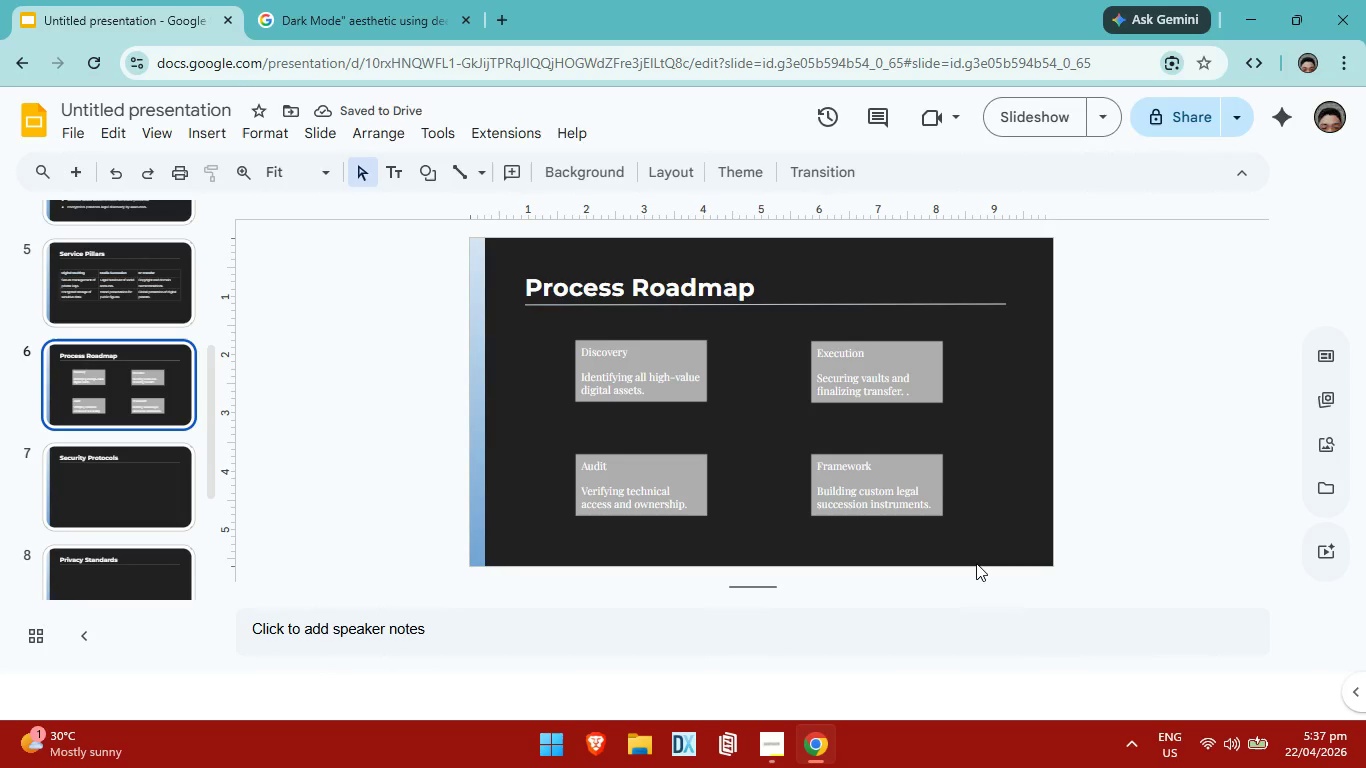 
wait(8.89)
 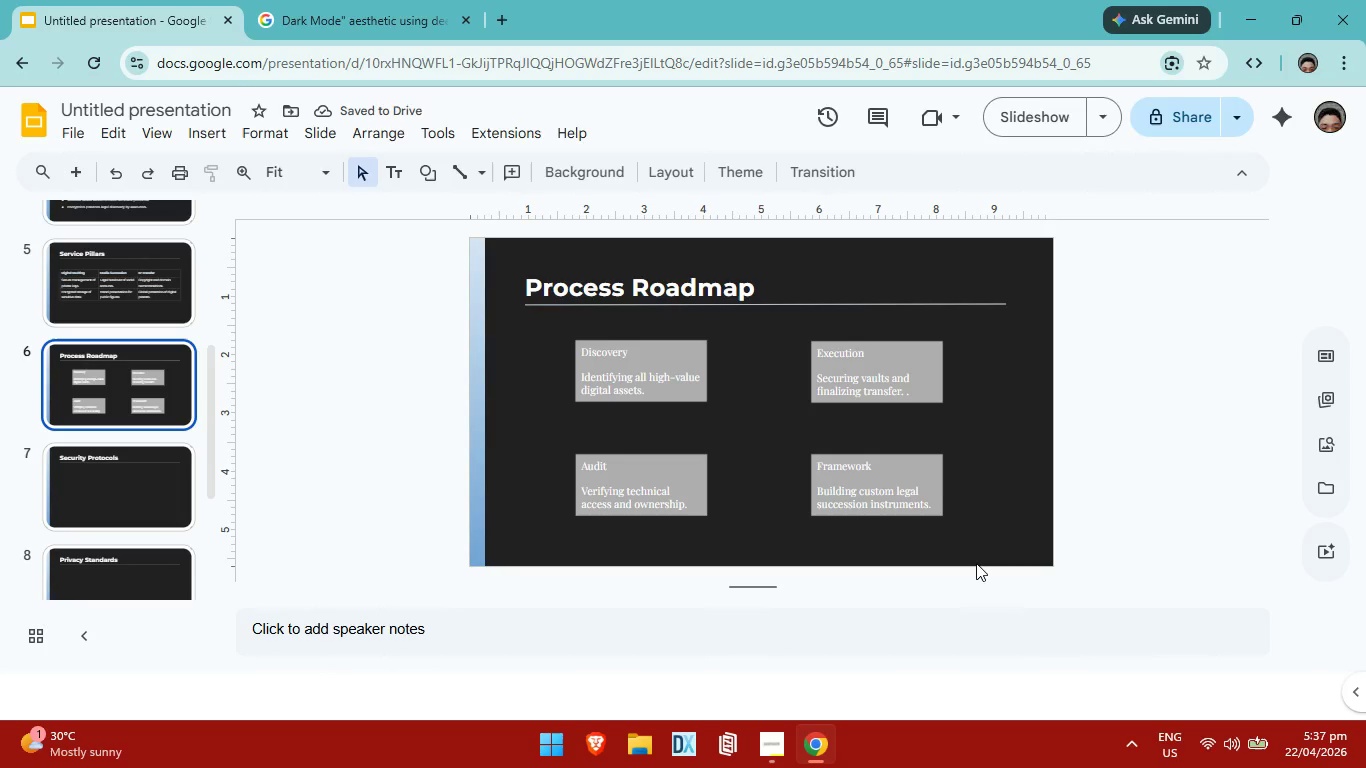 
left_click([582, 356])
 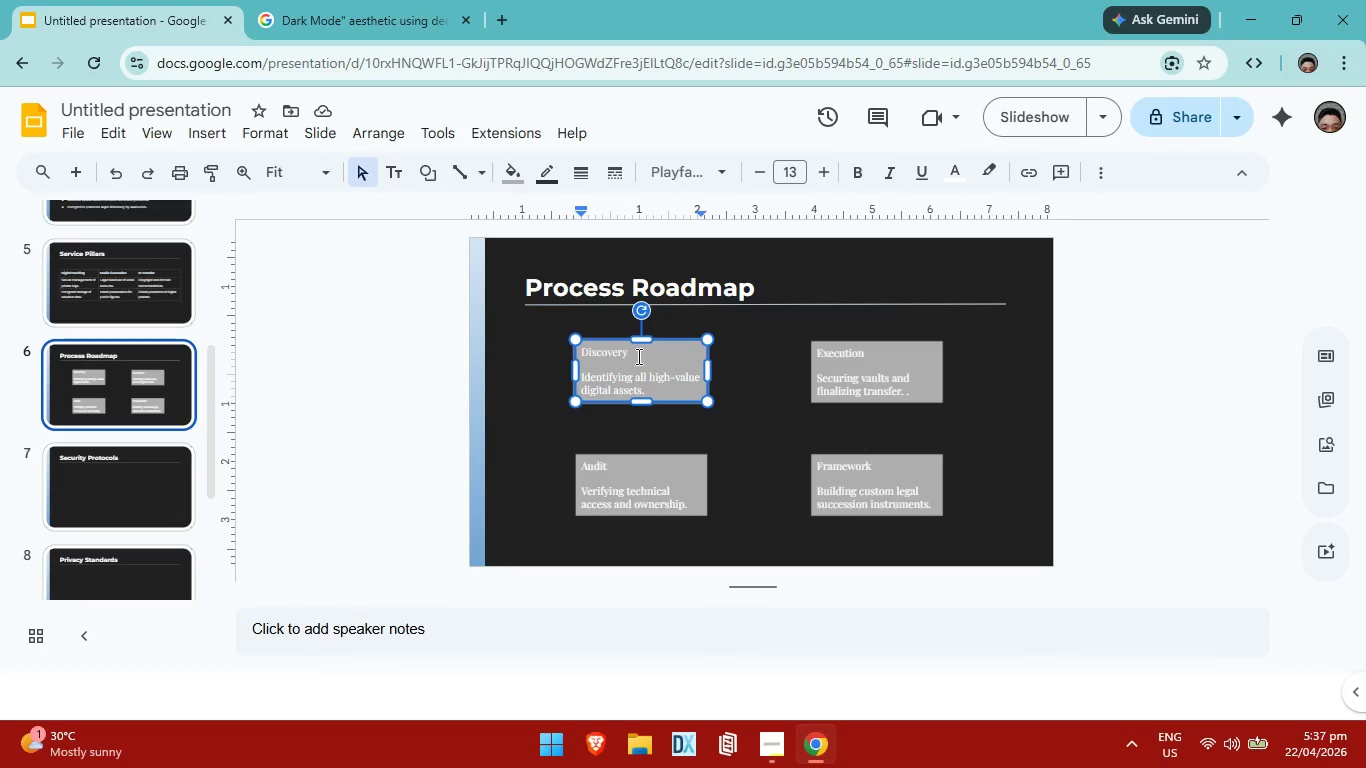 
left_click([637, 356])
 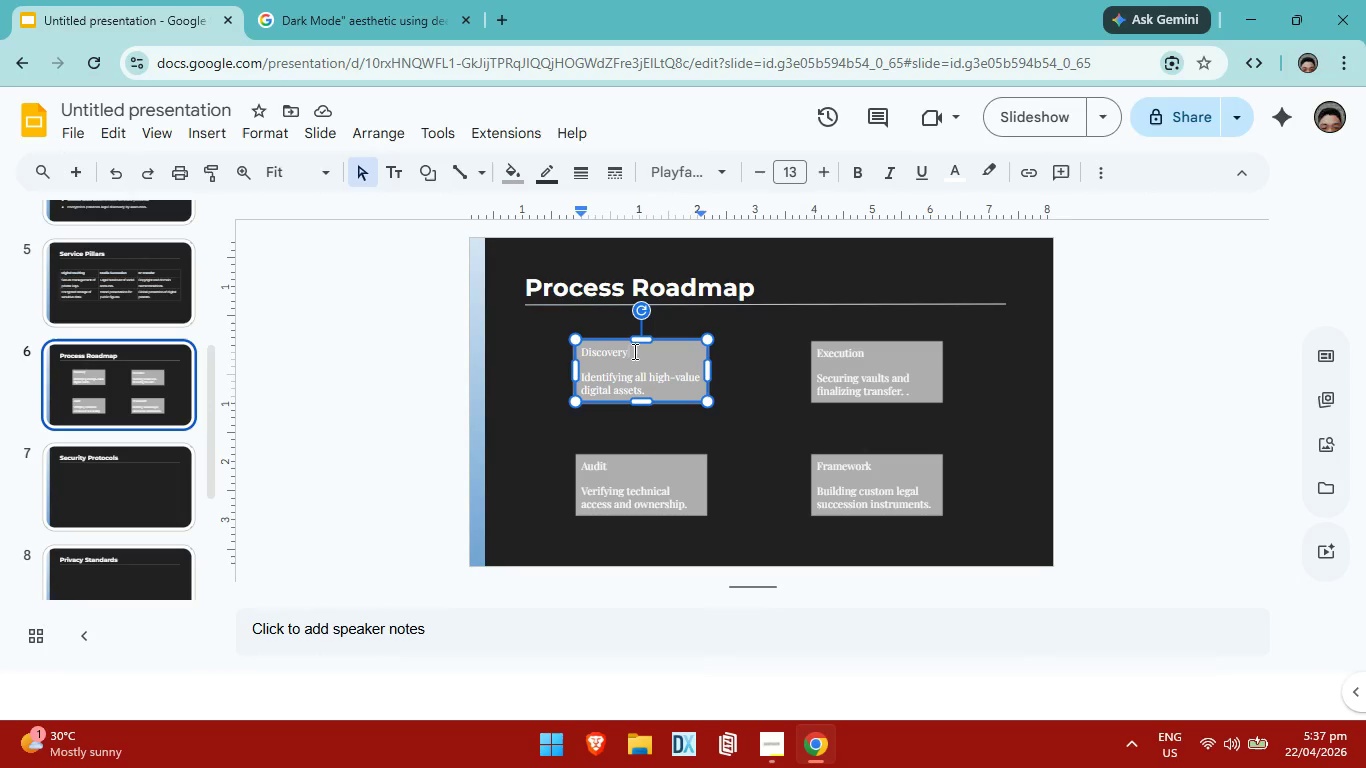 
left_click_drag(start_coordinate=[633, 351], to_coordinate=[581, 350])
 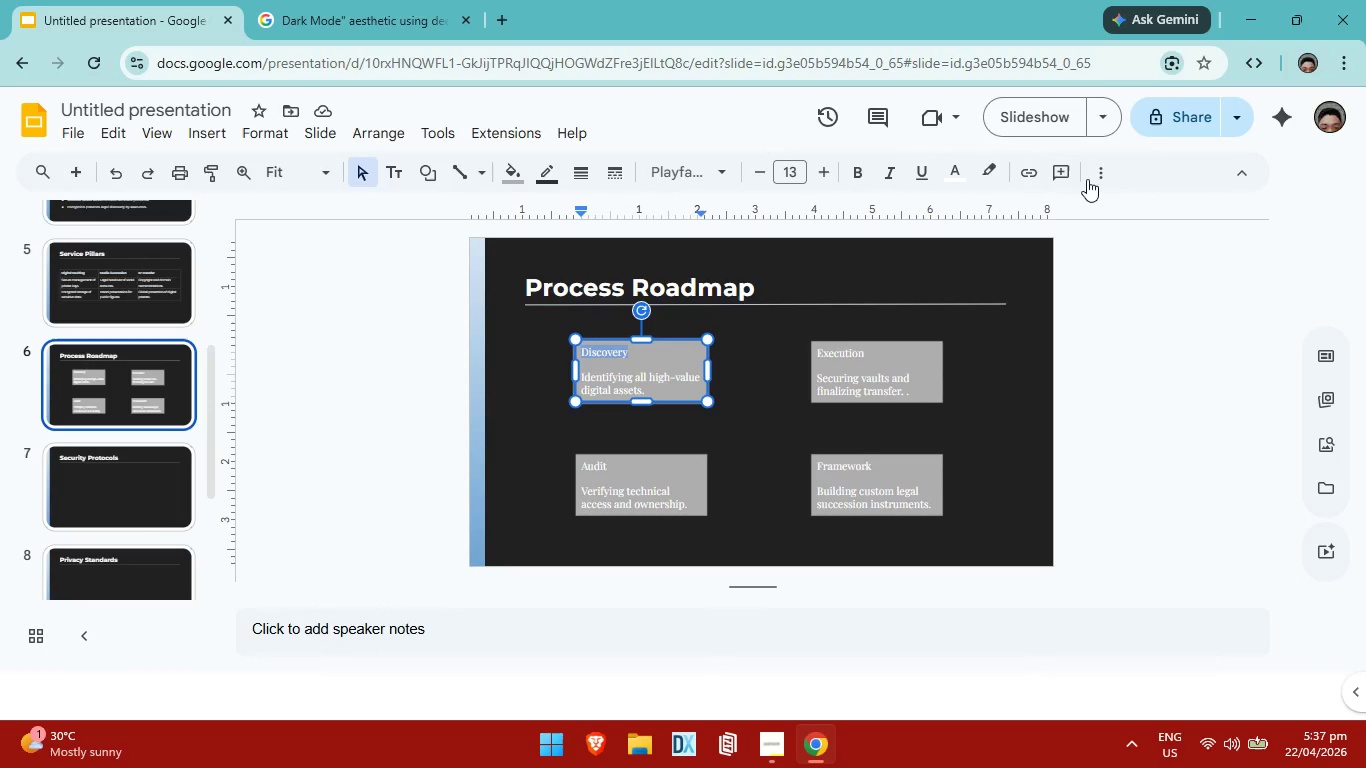 
left_click([1089, 178])
 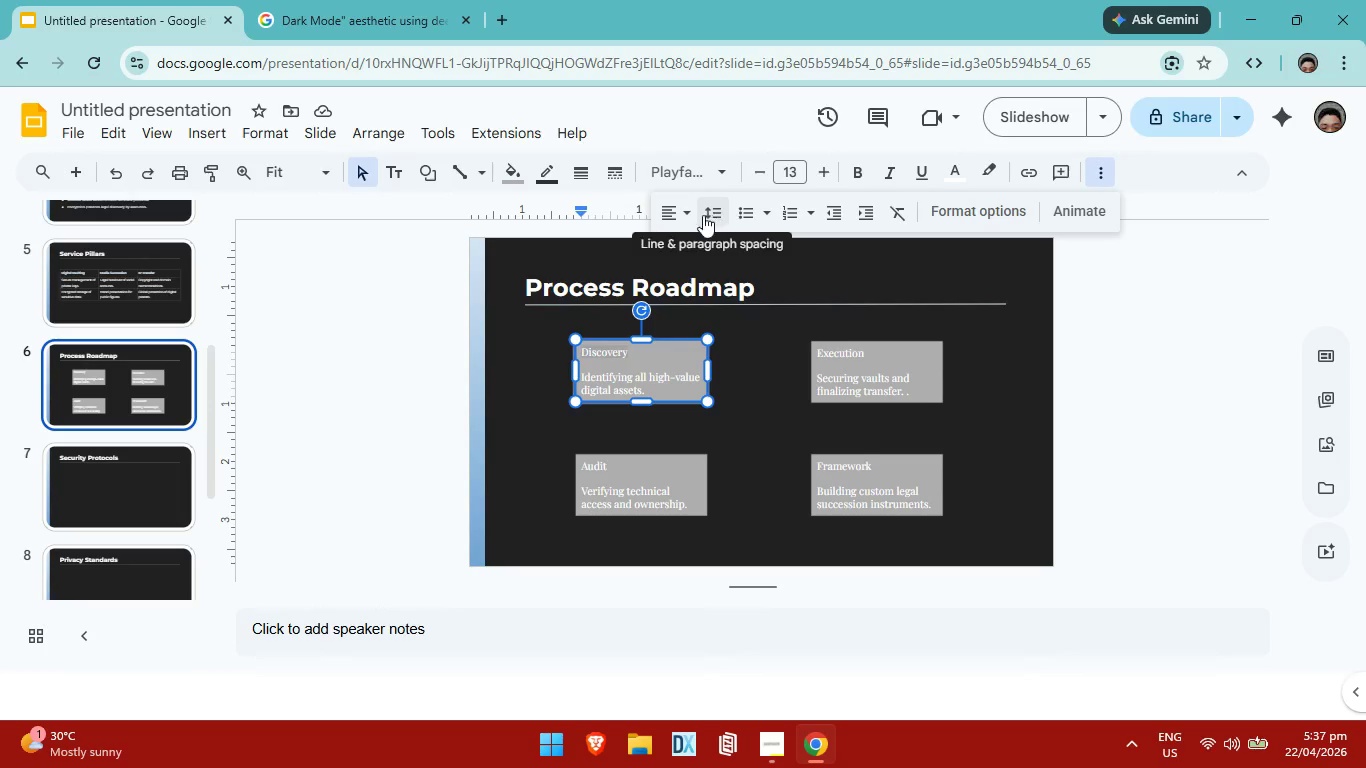 
left_click([690, 215])
 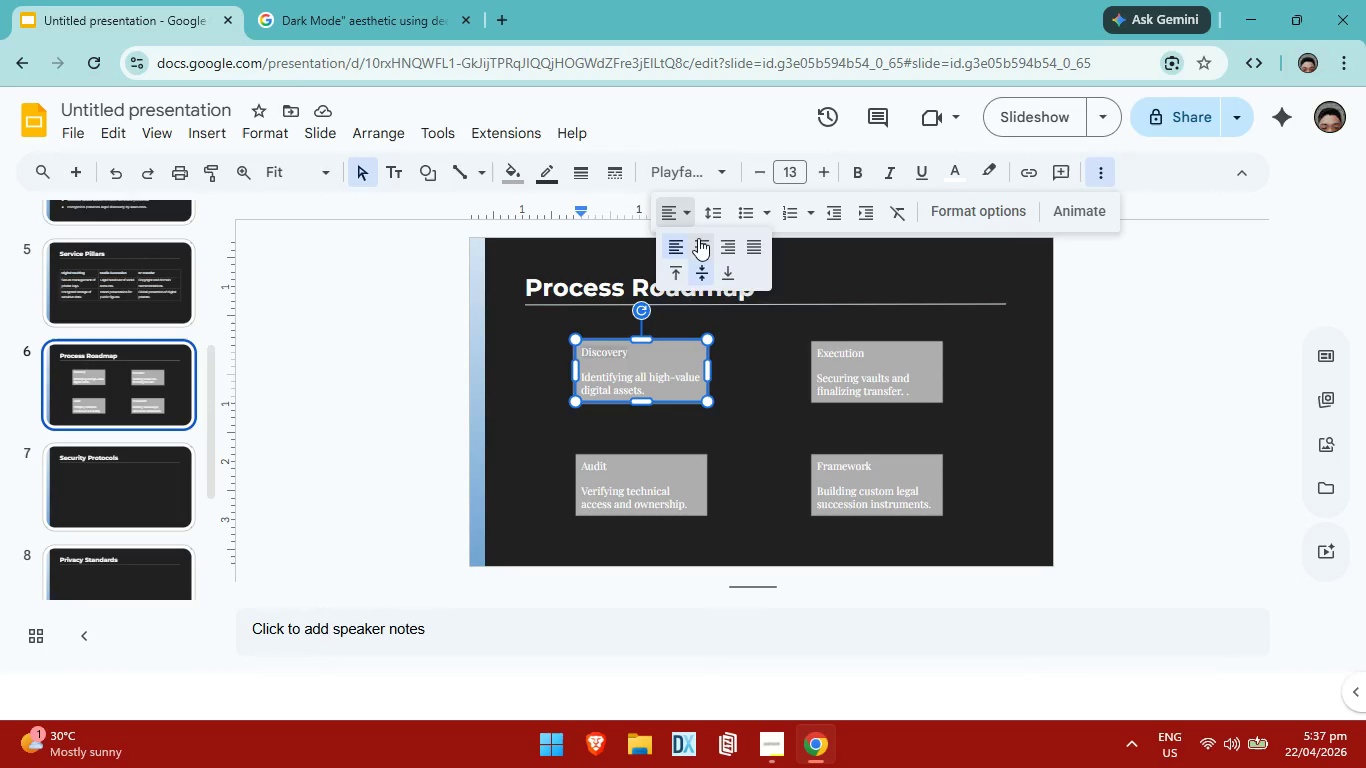 
left_click([698, 238])
 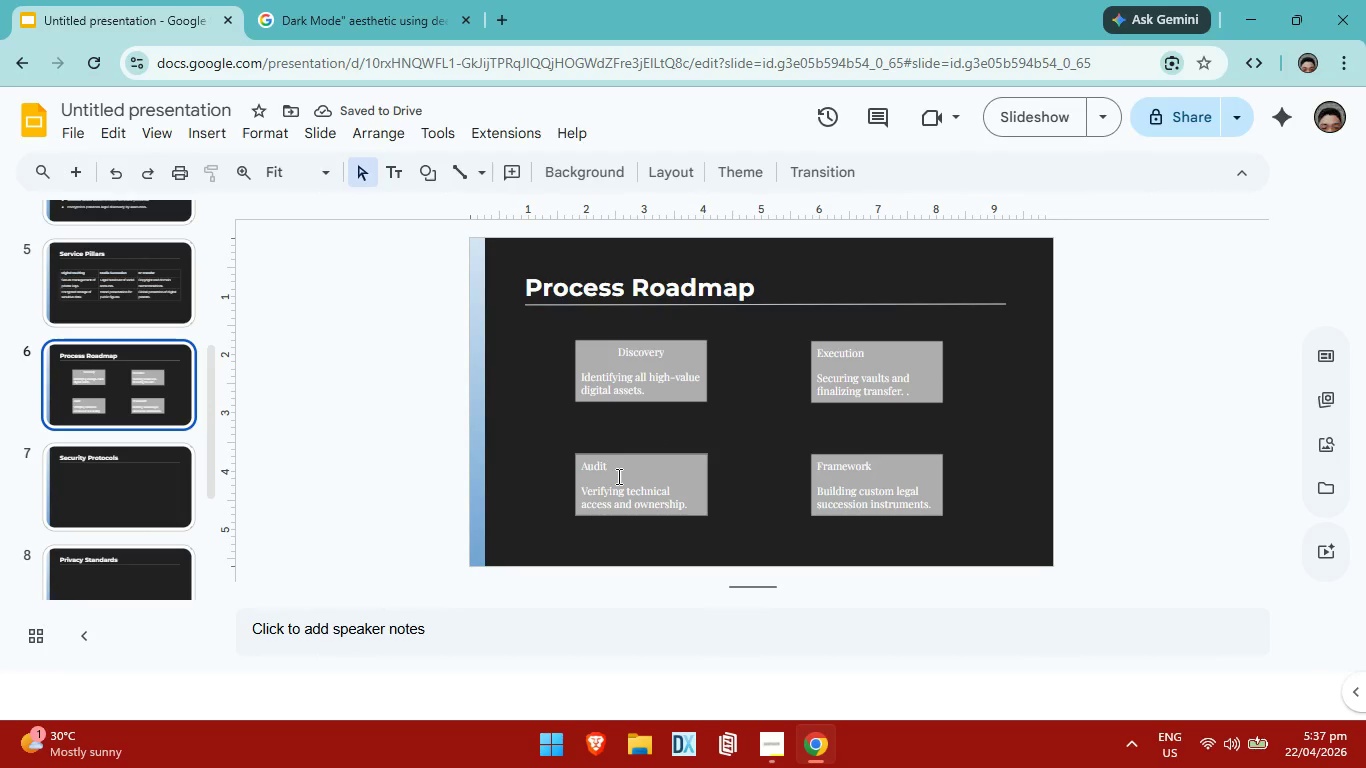 
left_click([624, 473])
 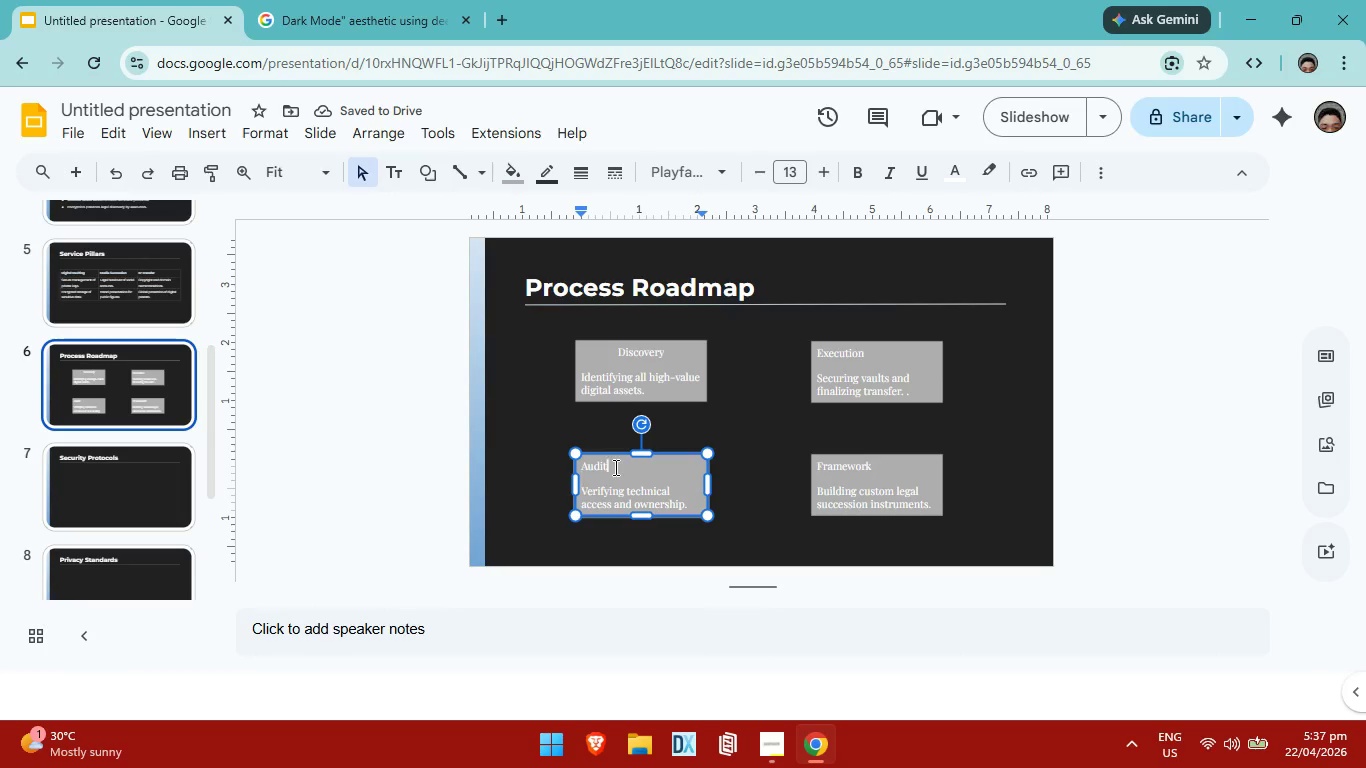 
left_click([614, 467])
 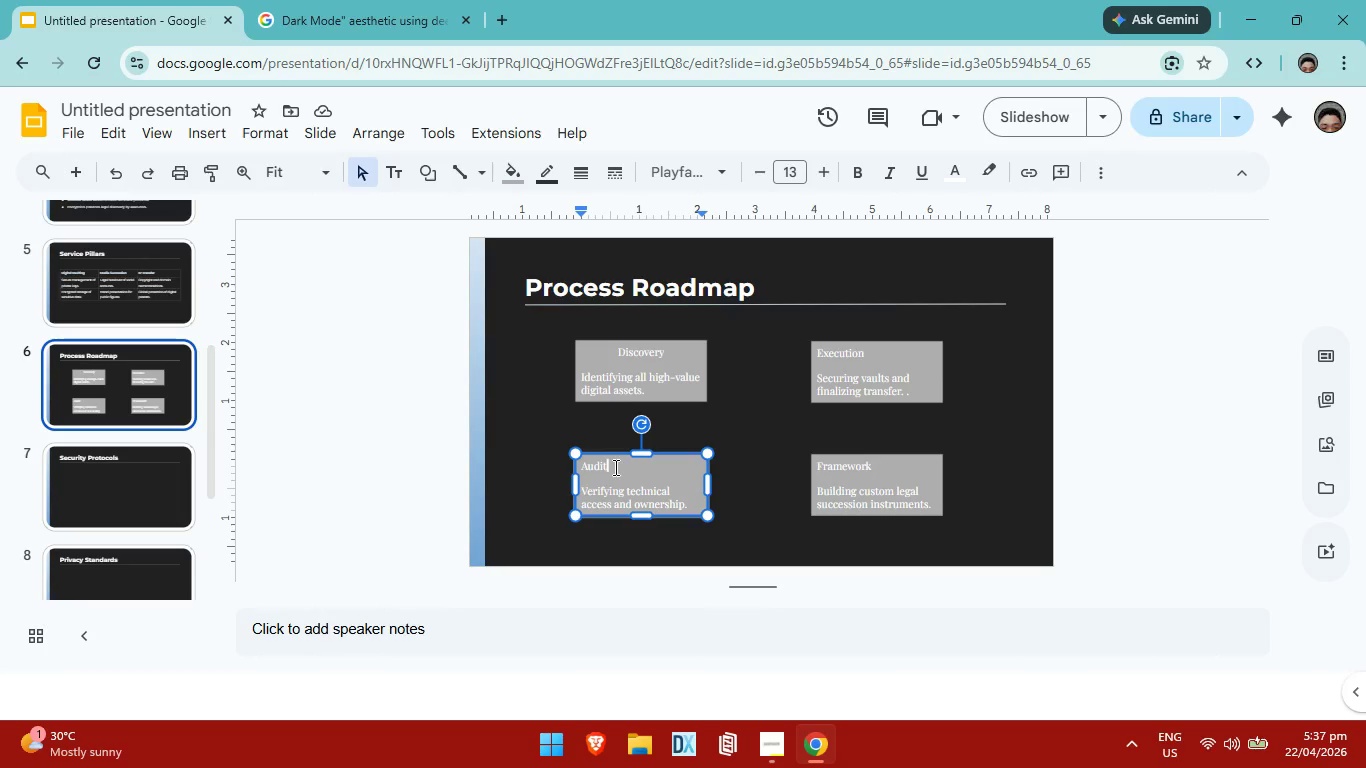 
left_click_drag(start_coordinate=[614, 467], to_coordinate=[587, 467])
 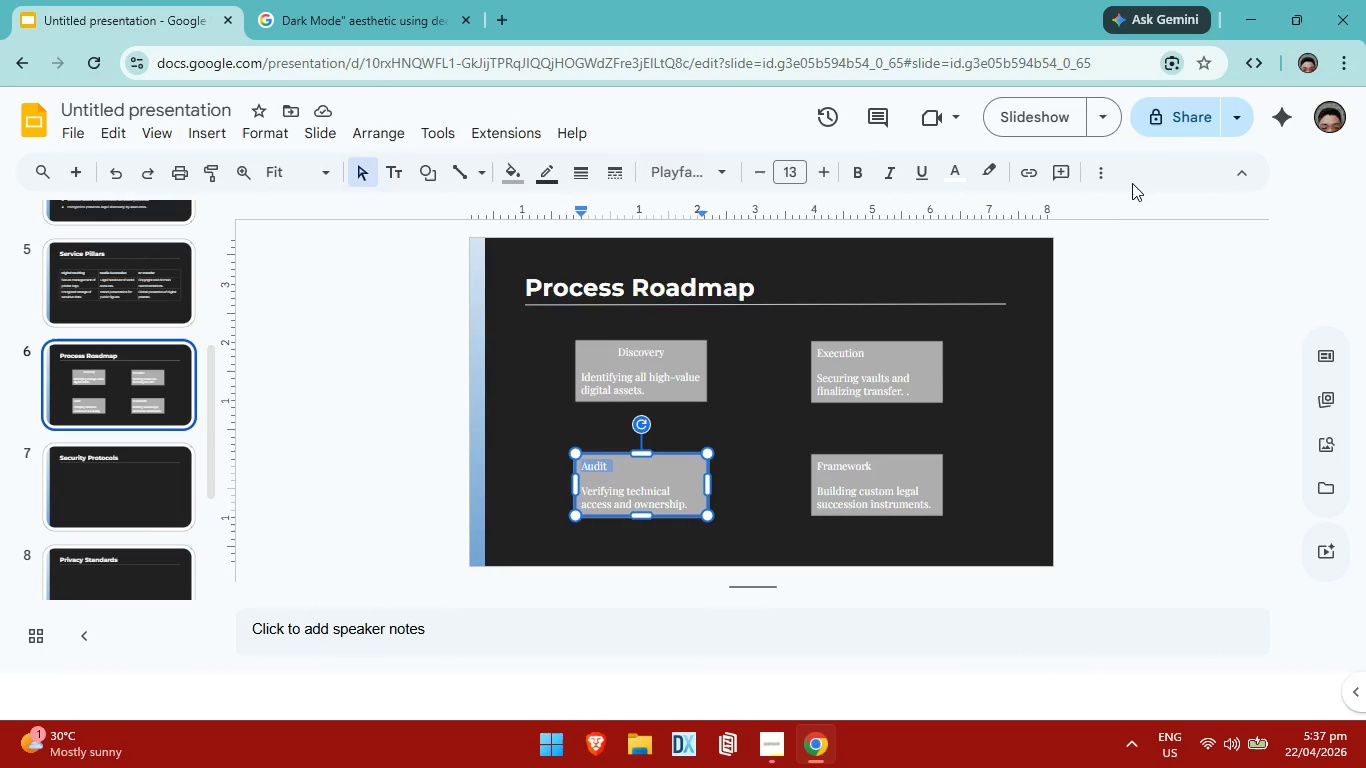 
left_click([1112, 182])
 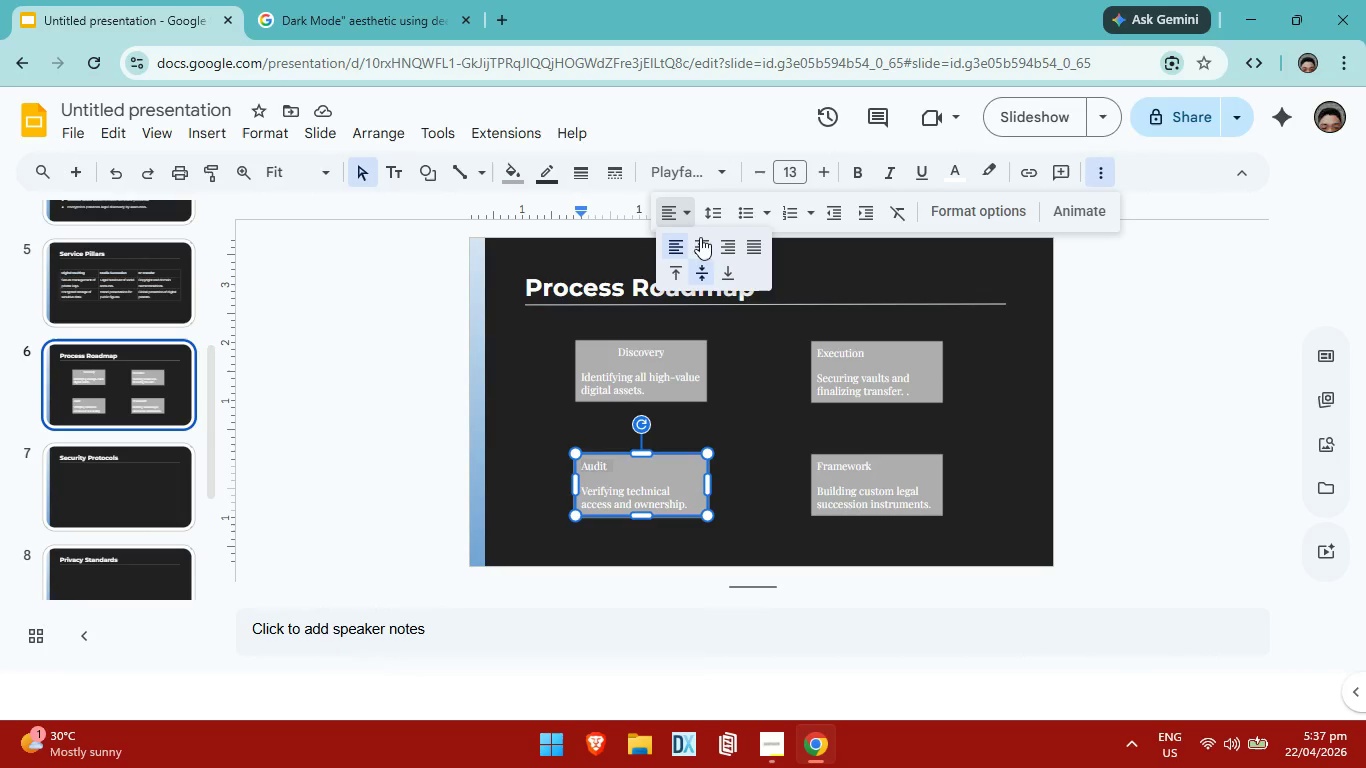 
left_click([706, 245])
 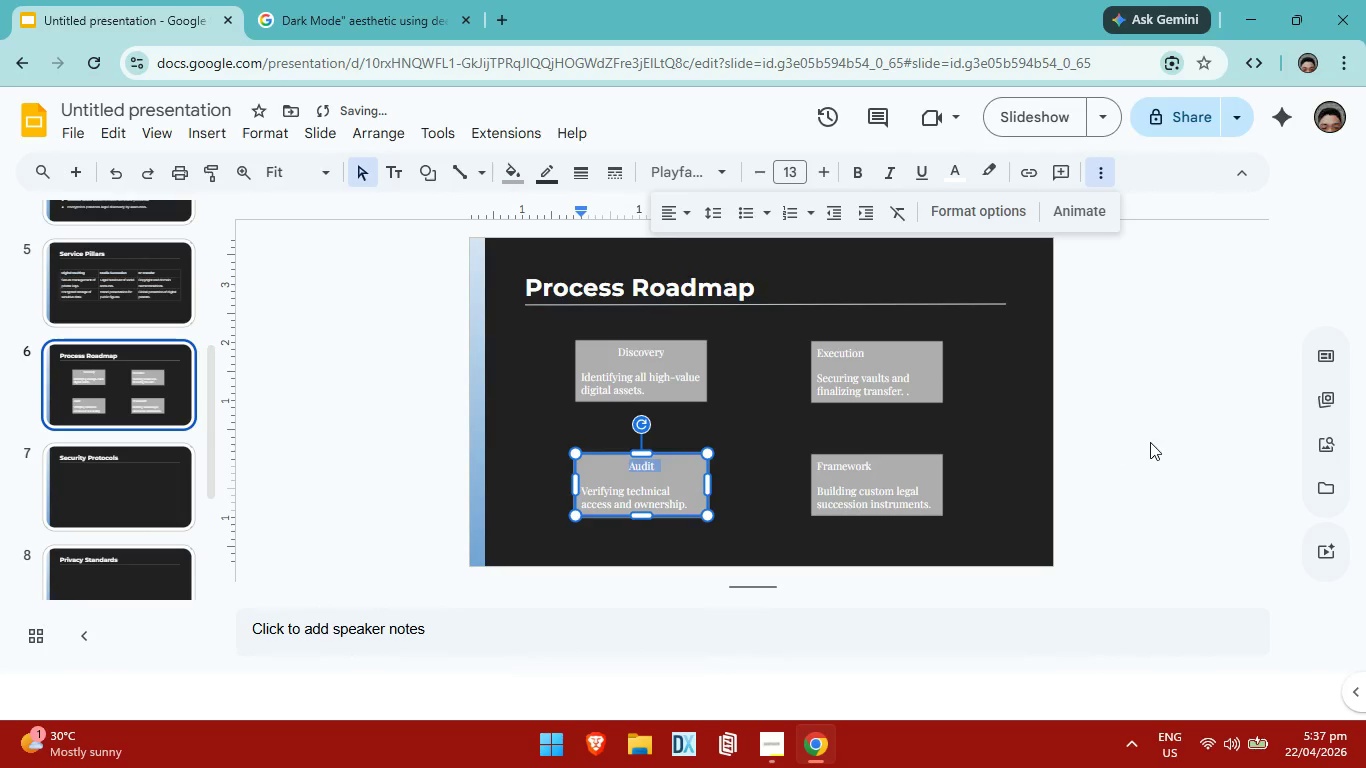 
left_click([1151, 442])
 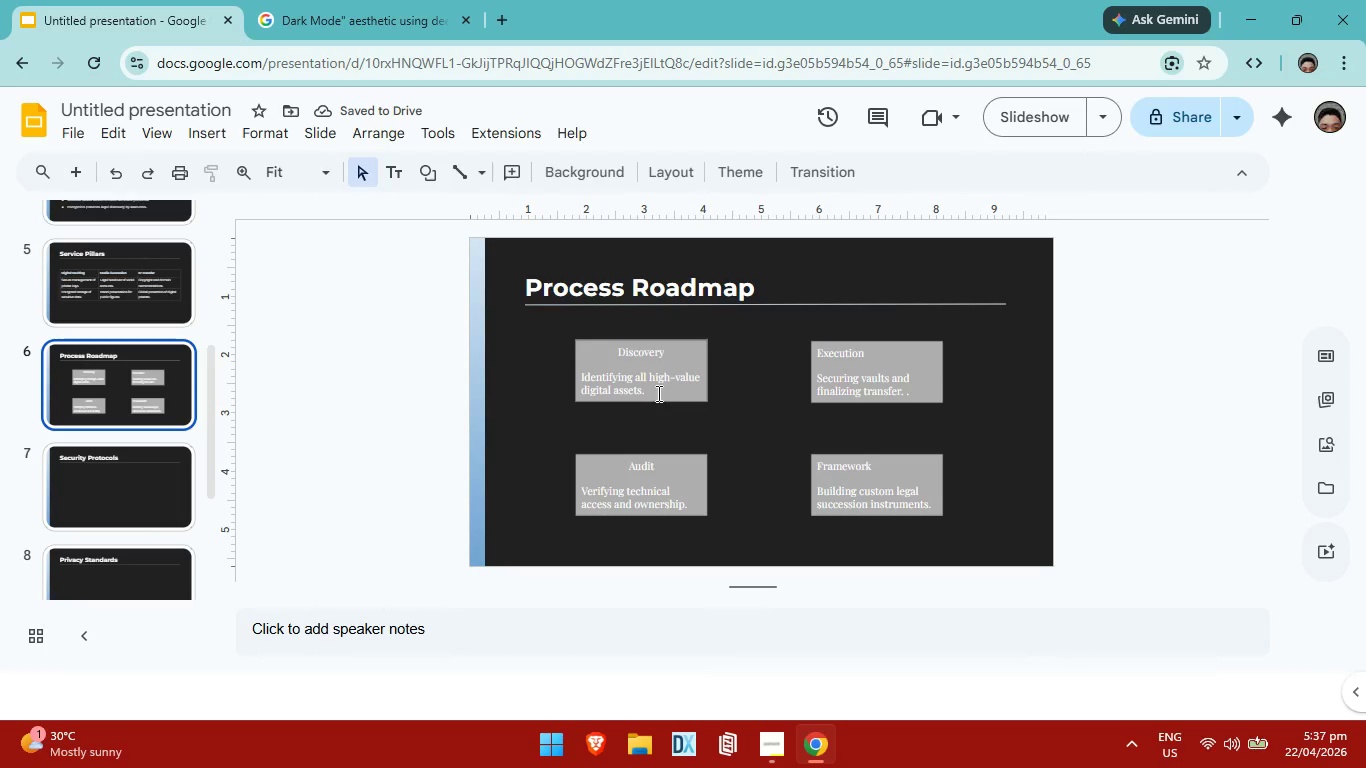 
left_click_drag(start_coordinate=[614, 355], to_coordinate=[654, 394])
 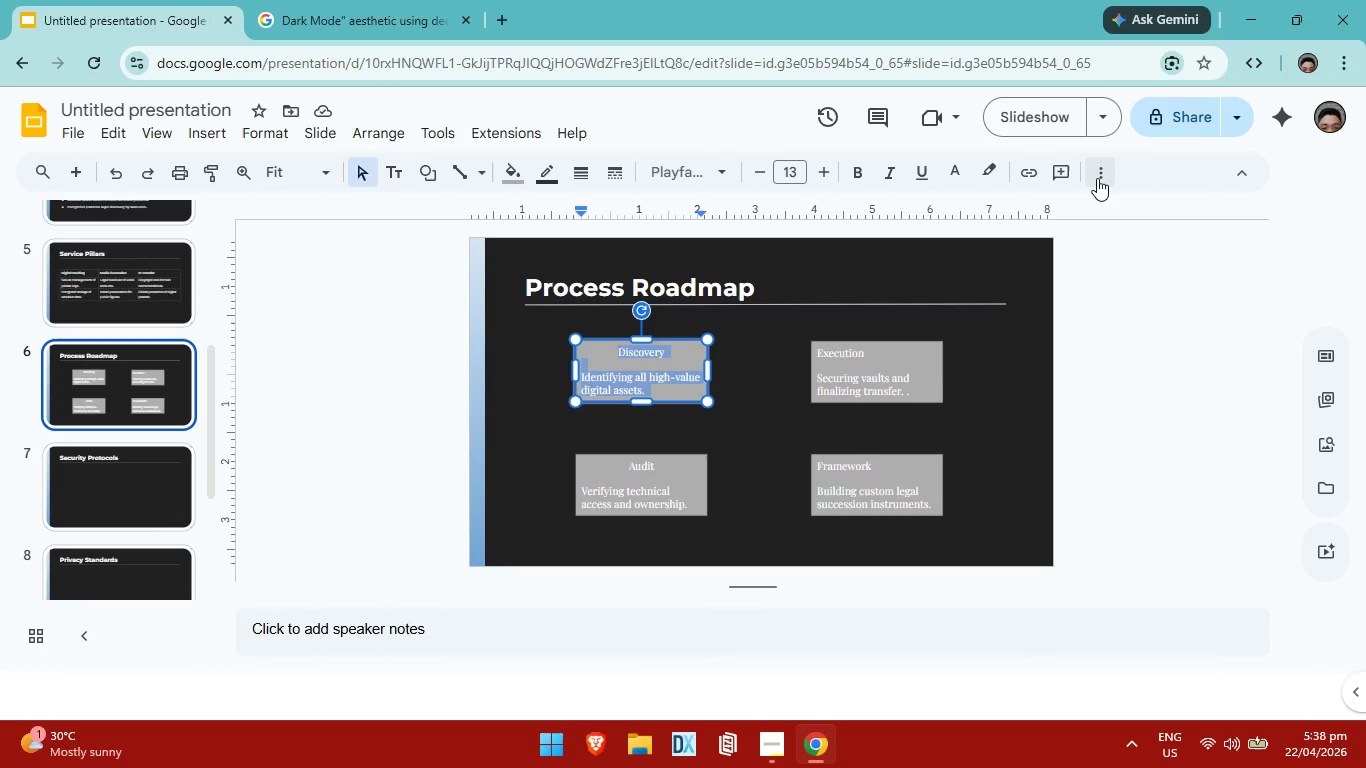 
left_click([1097, 178])
 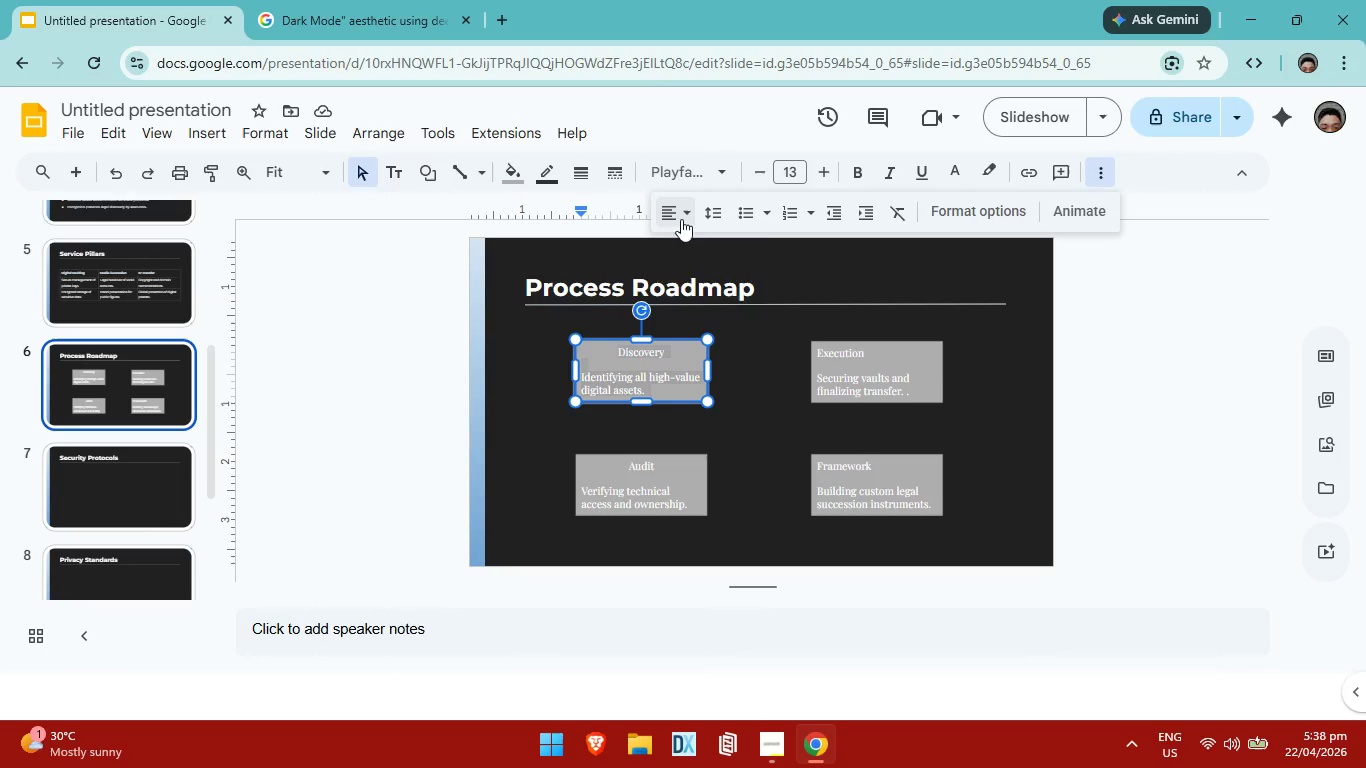 
left_click([681, 219])
 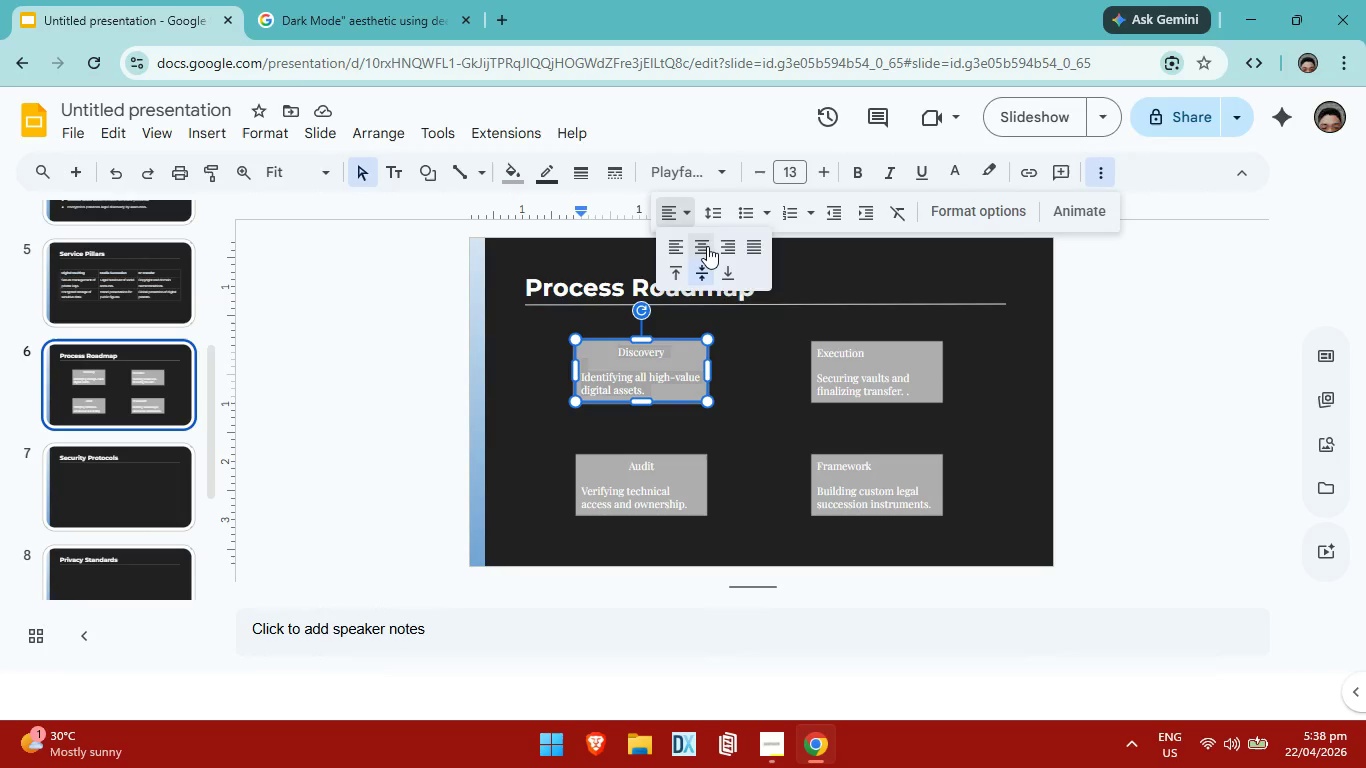 
left_click([705, 246])
 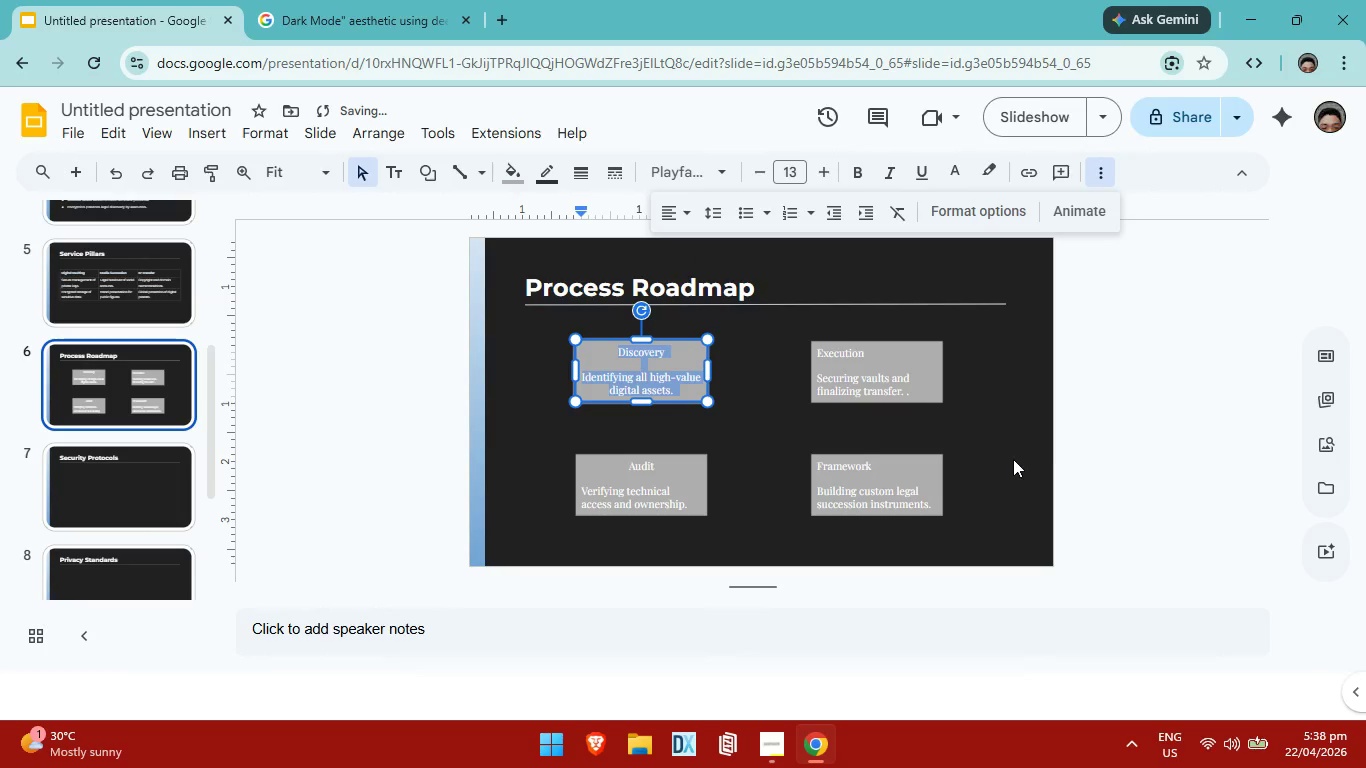 
left_click([1075, 453])
 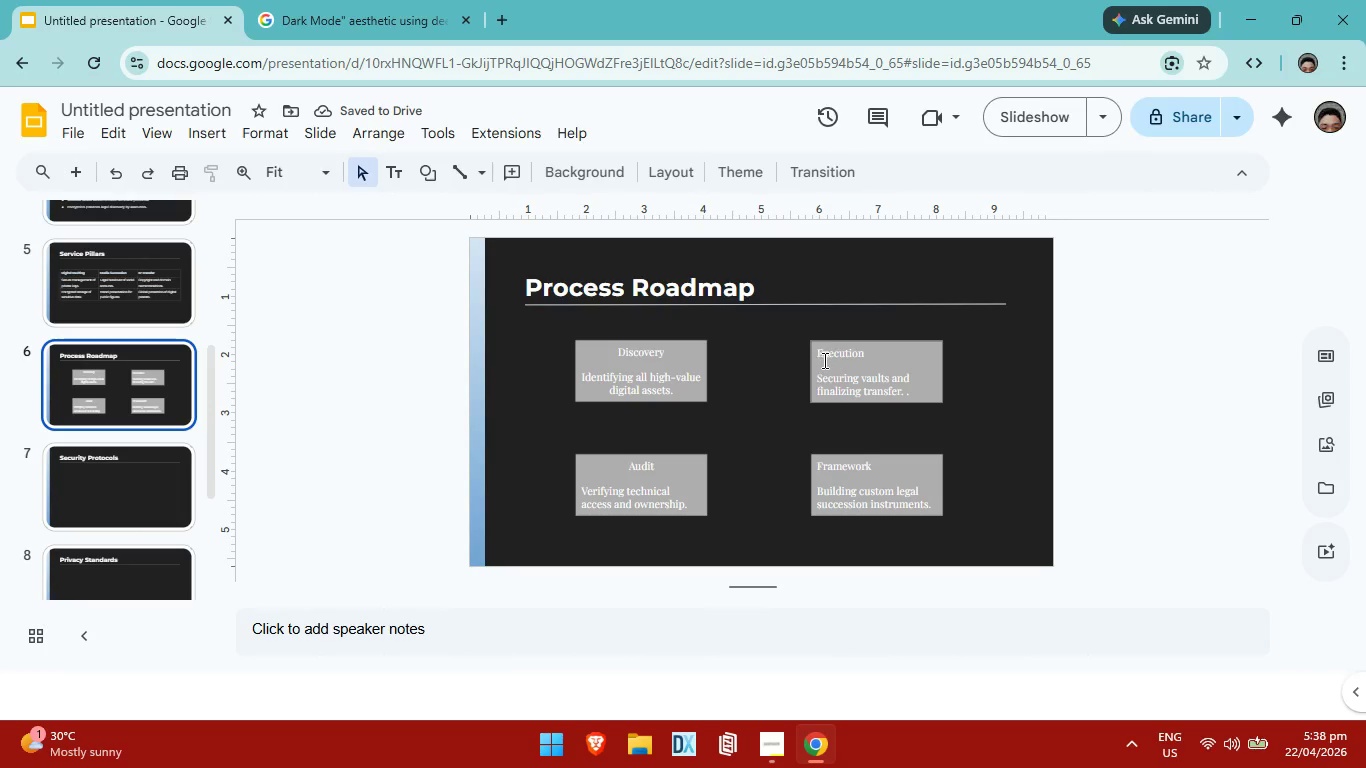 
left_click_drag(start_coordinate=[817, 358], to_coordinate=[909, 387])
 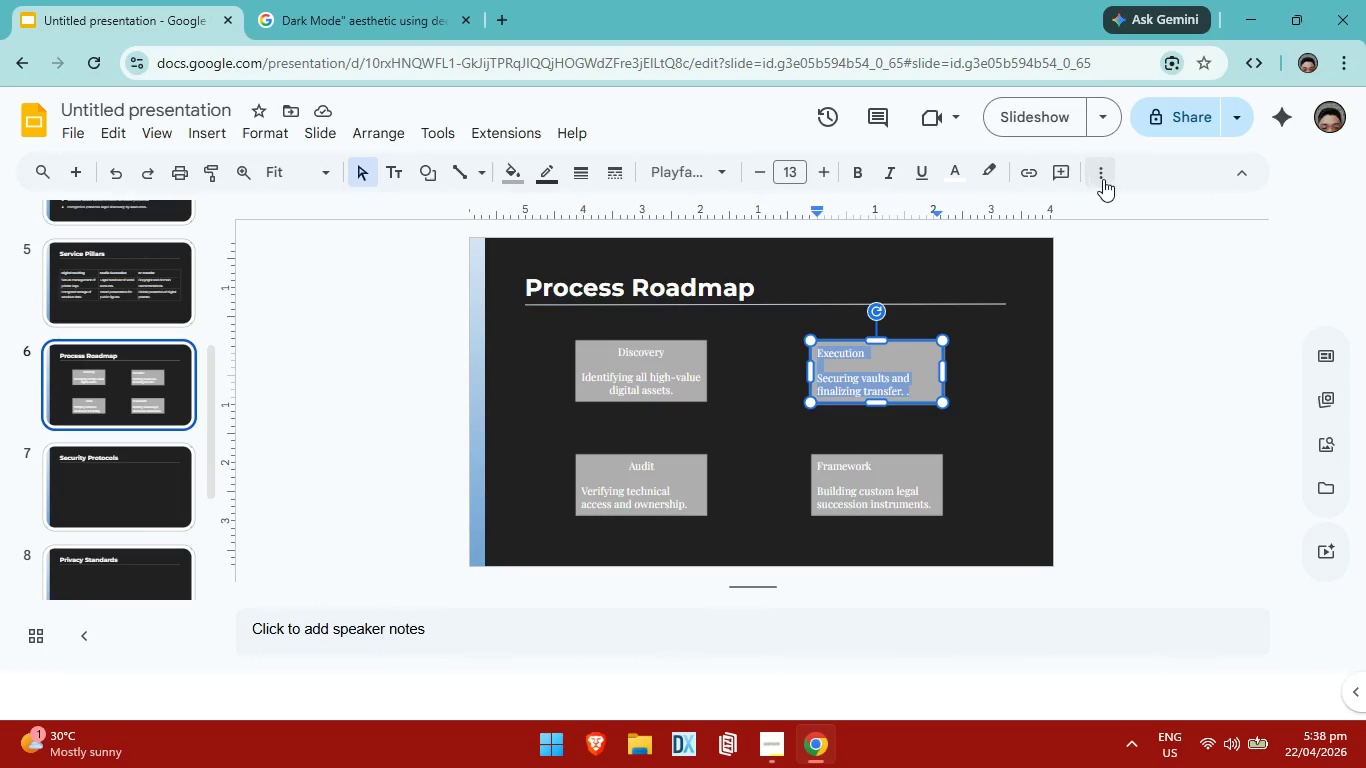 
left_click([1103, 179])
 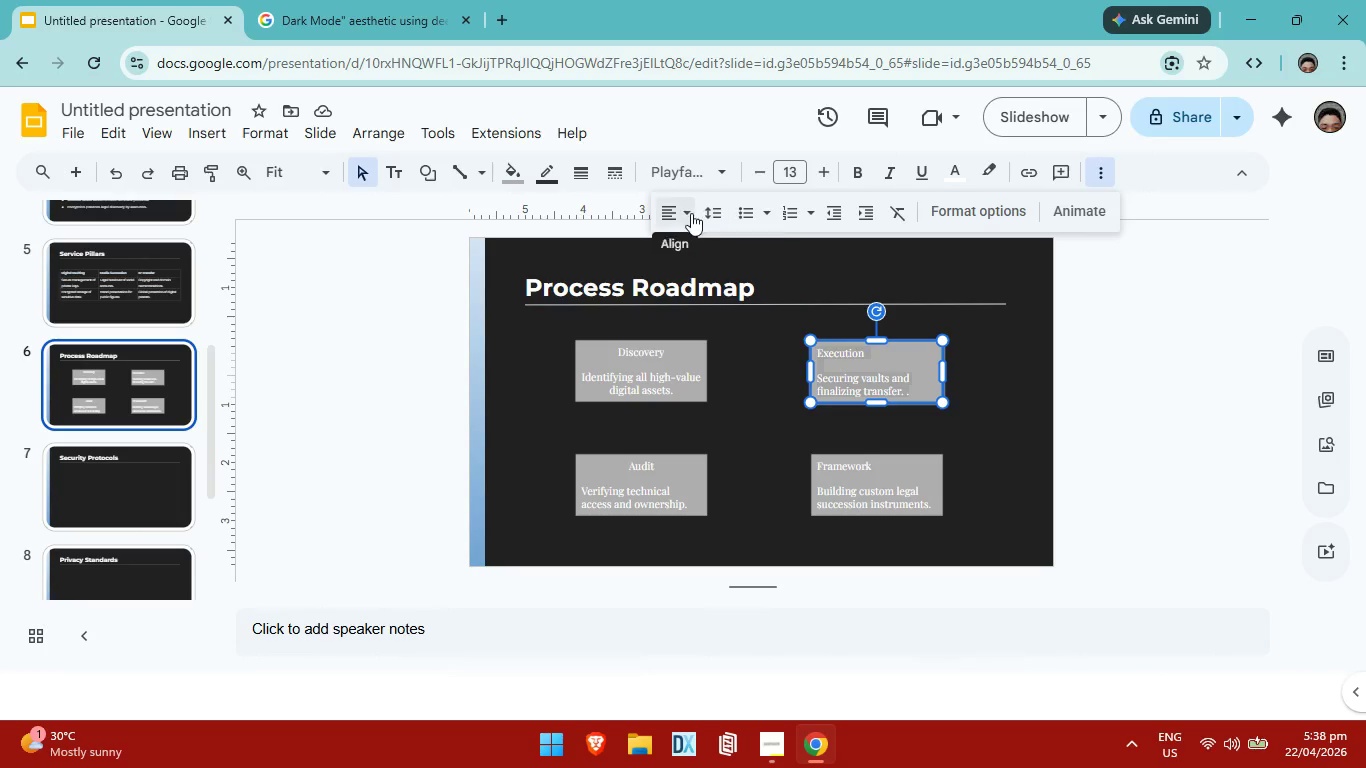 
left_click([690, 213])
 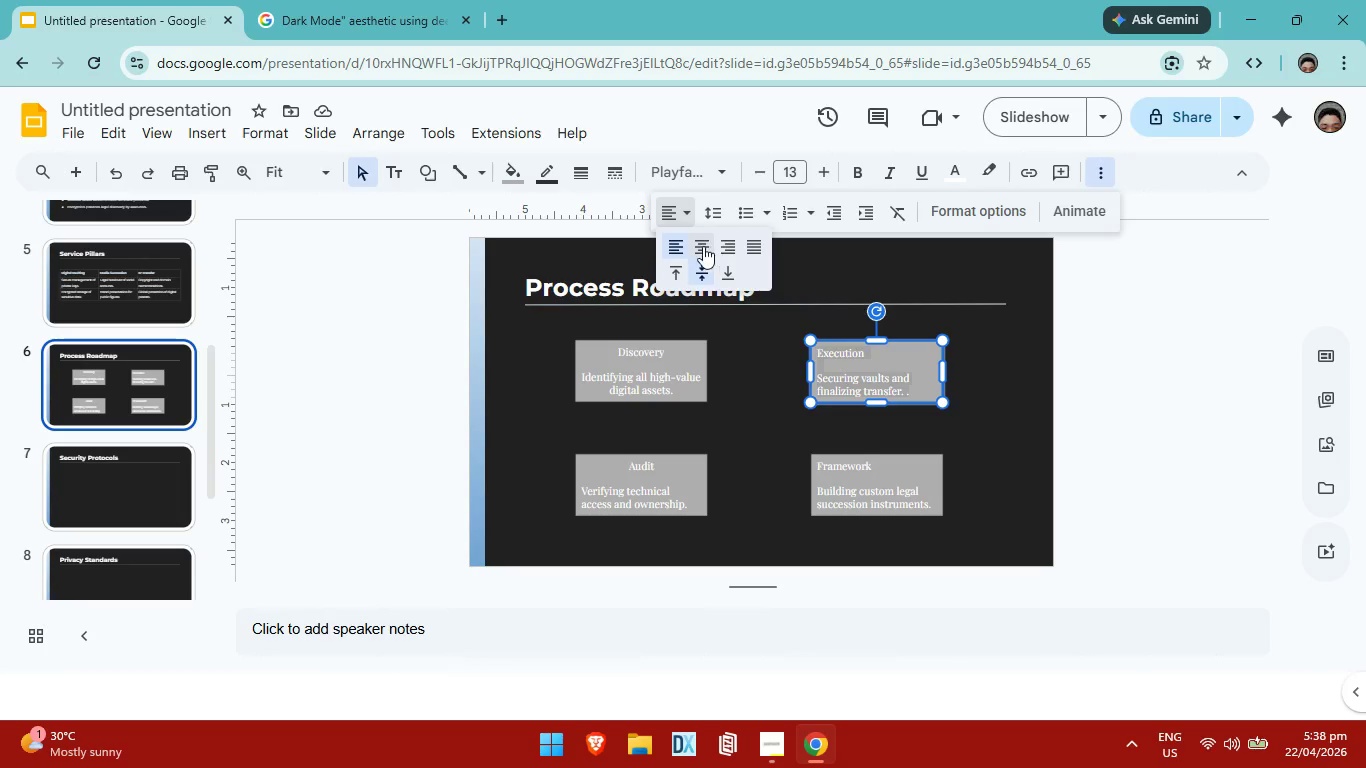 
left_click([703, 246])
 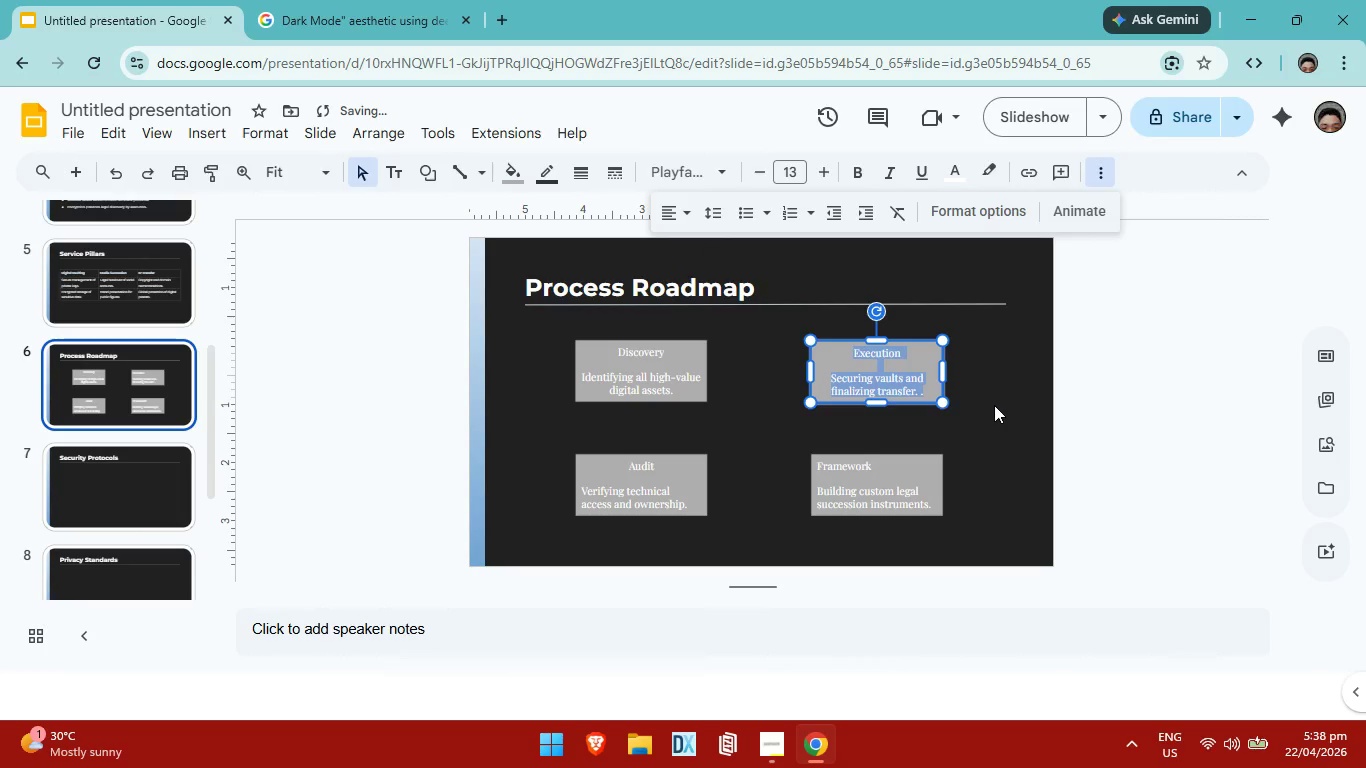 
left_click([994, 405])
 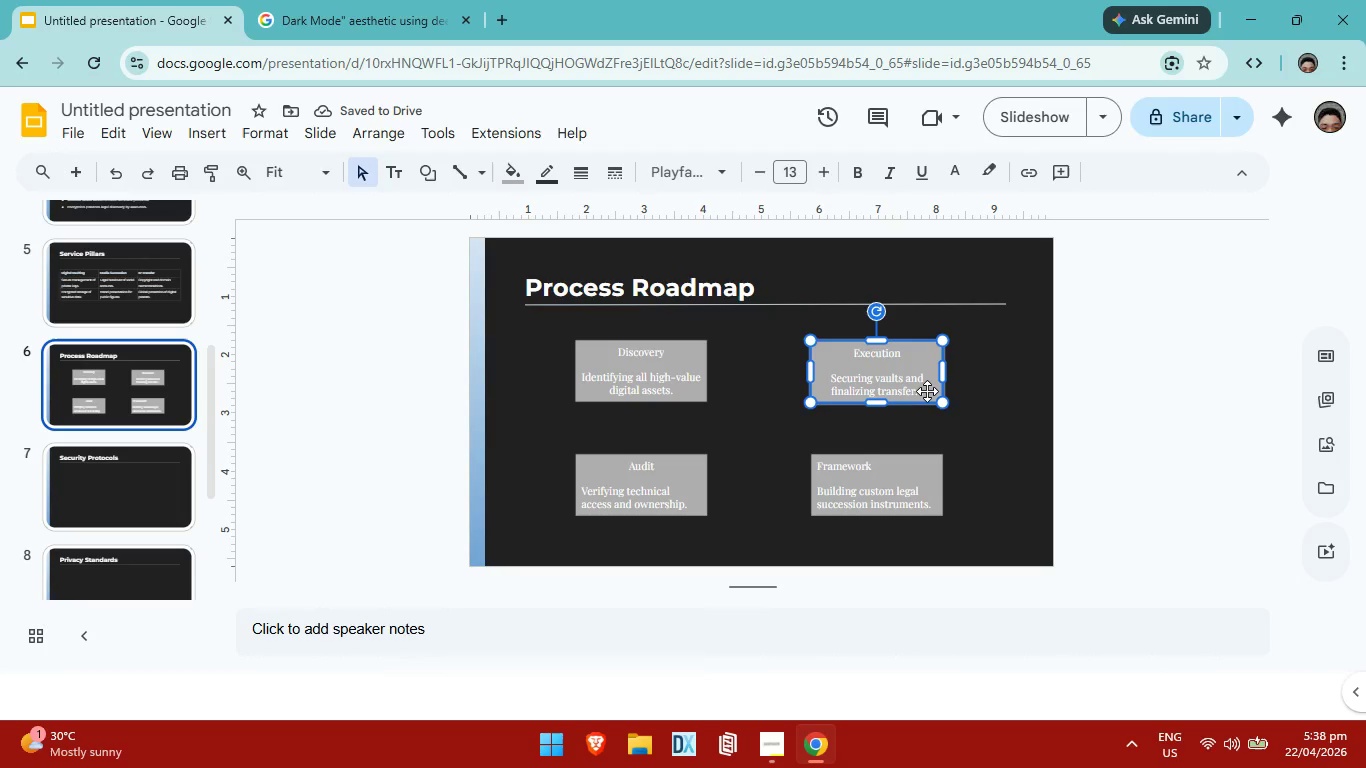 
double_click([927, 391])
 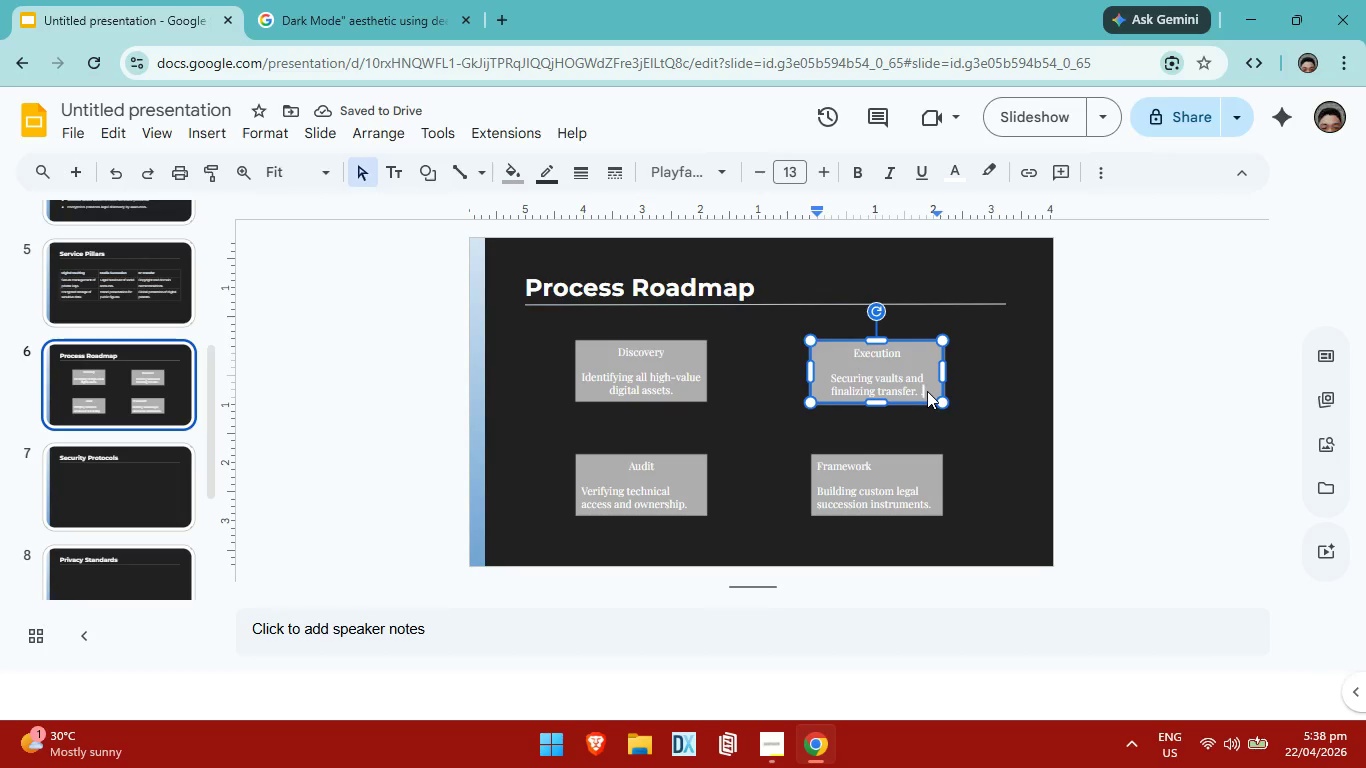 
left_click([927, 391])
 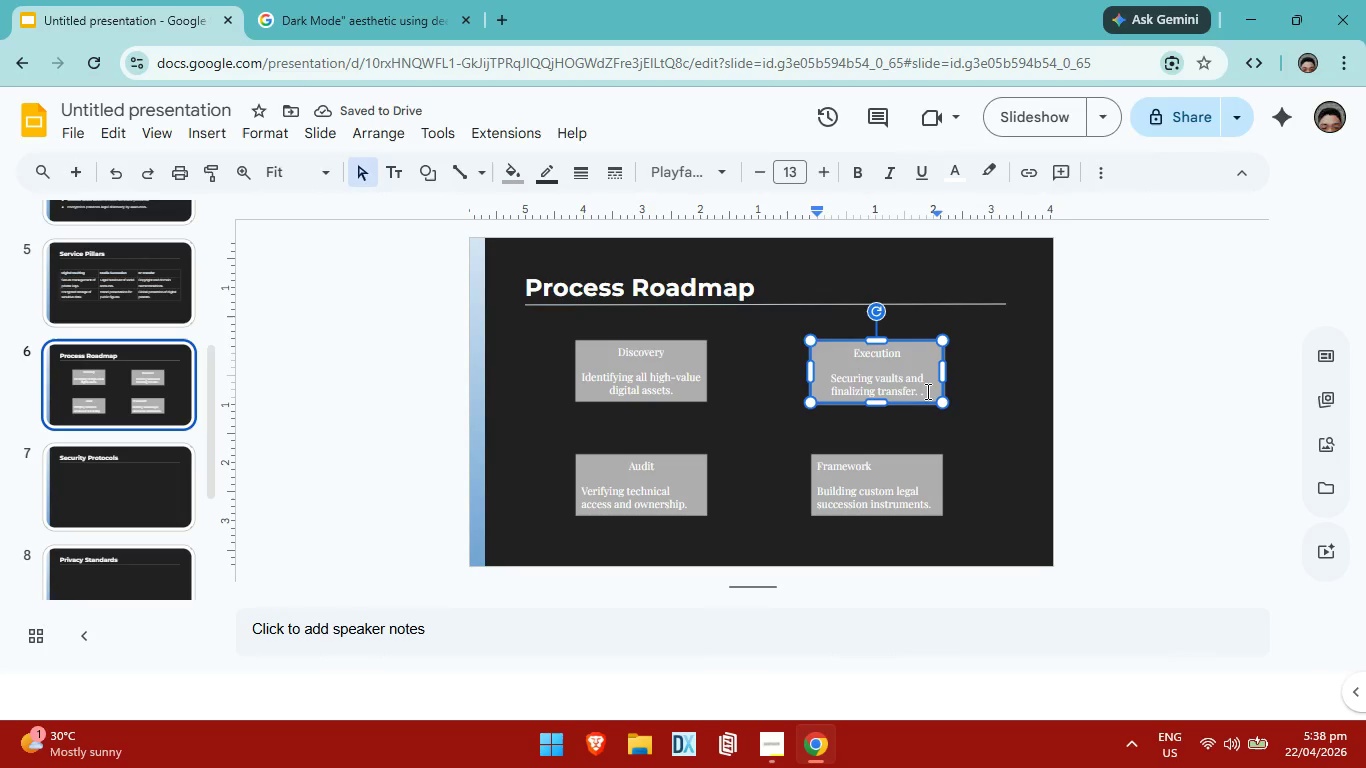 
key(Backspace)
 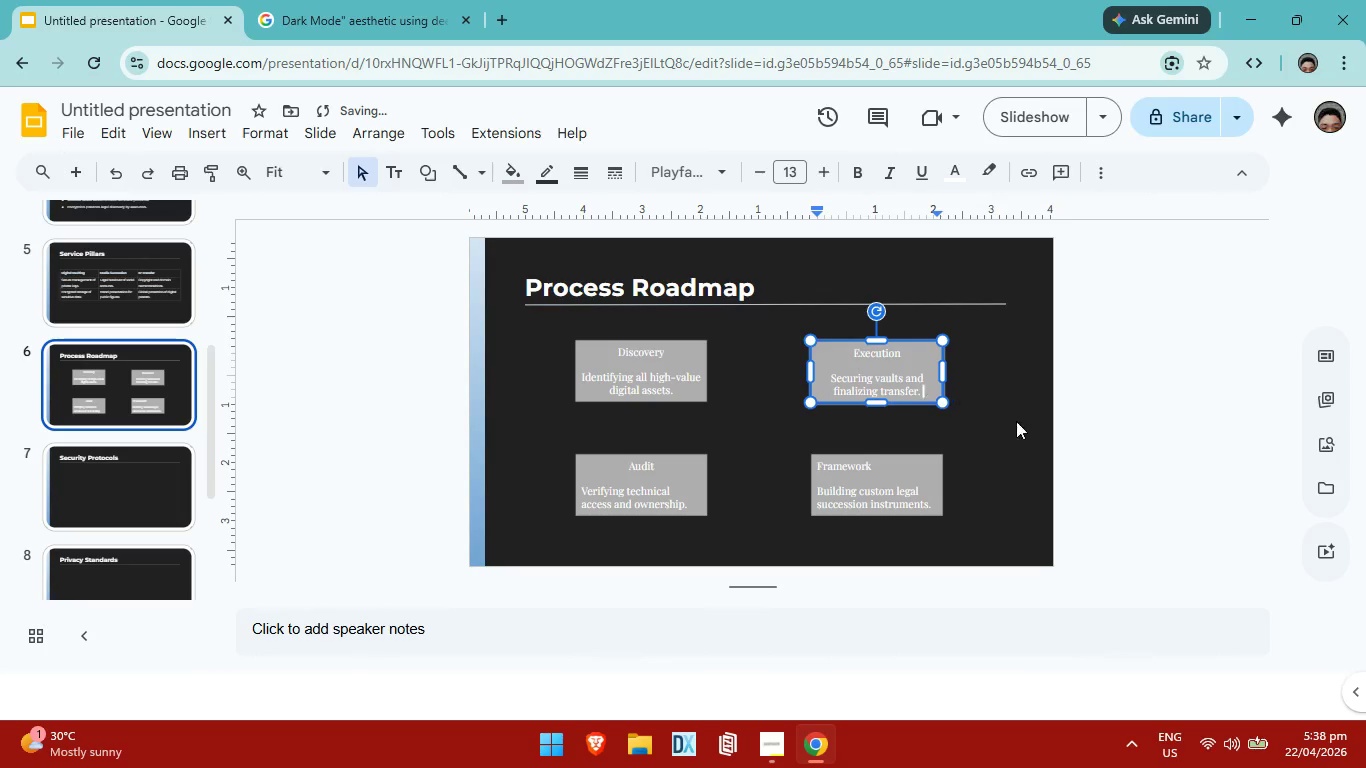 
left_click([1110, 447])
 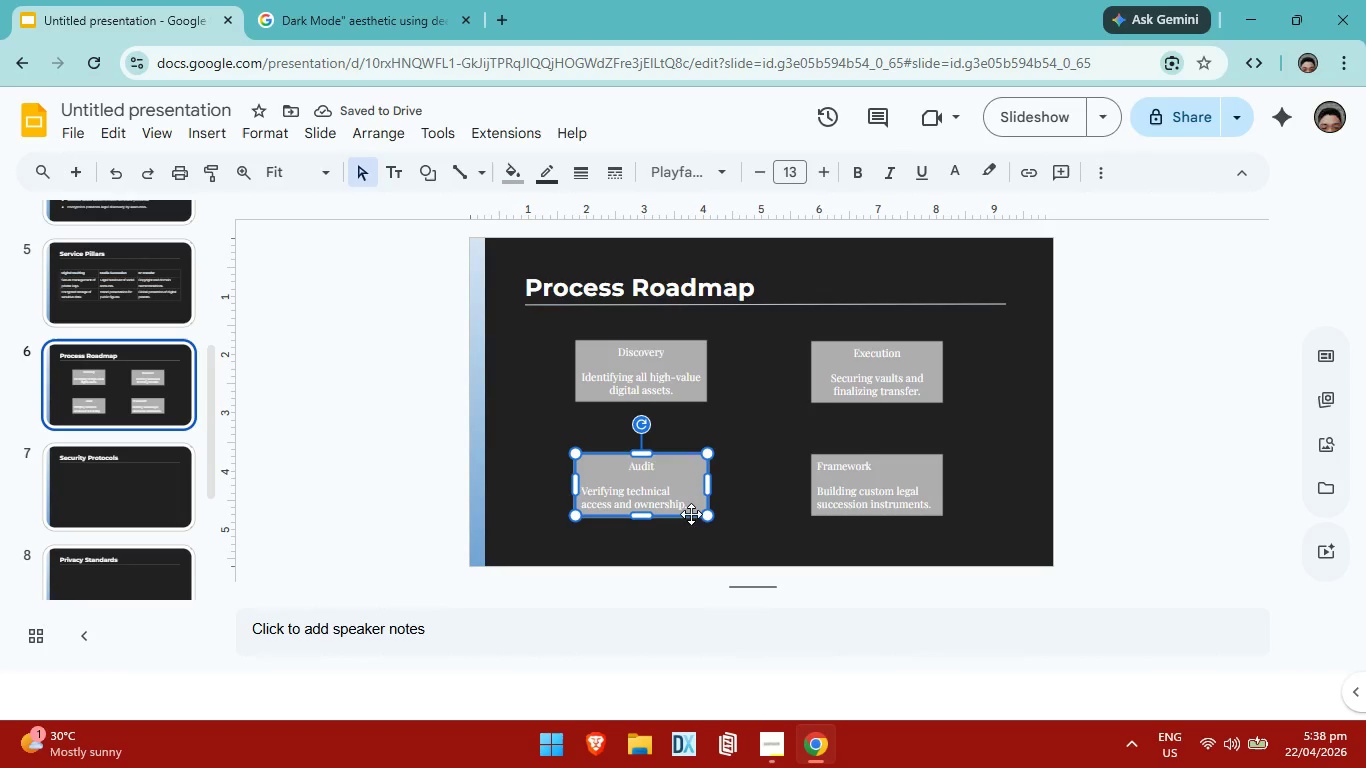 
left_click([733, 523])
 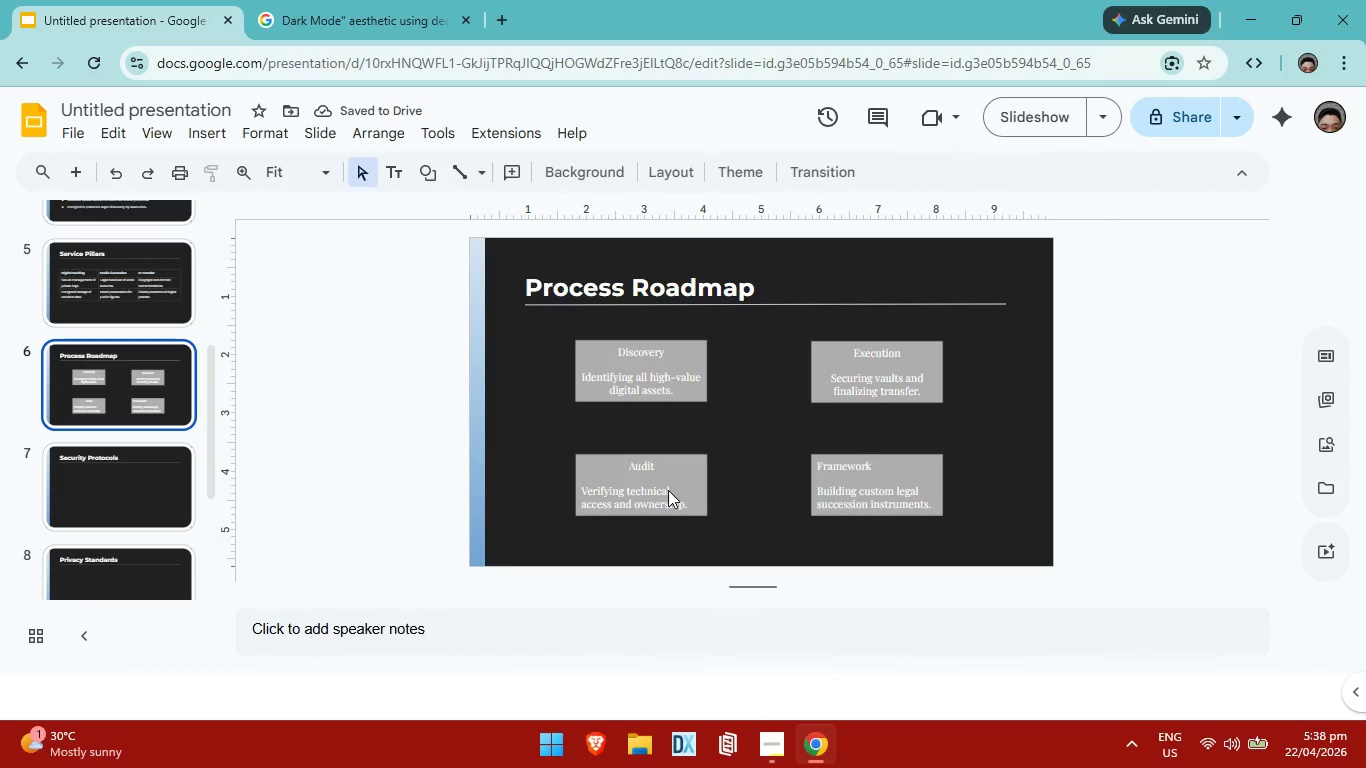 
left_click([668, 490])
 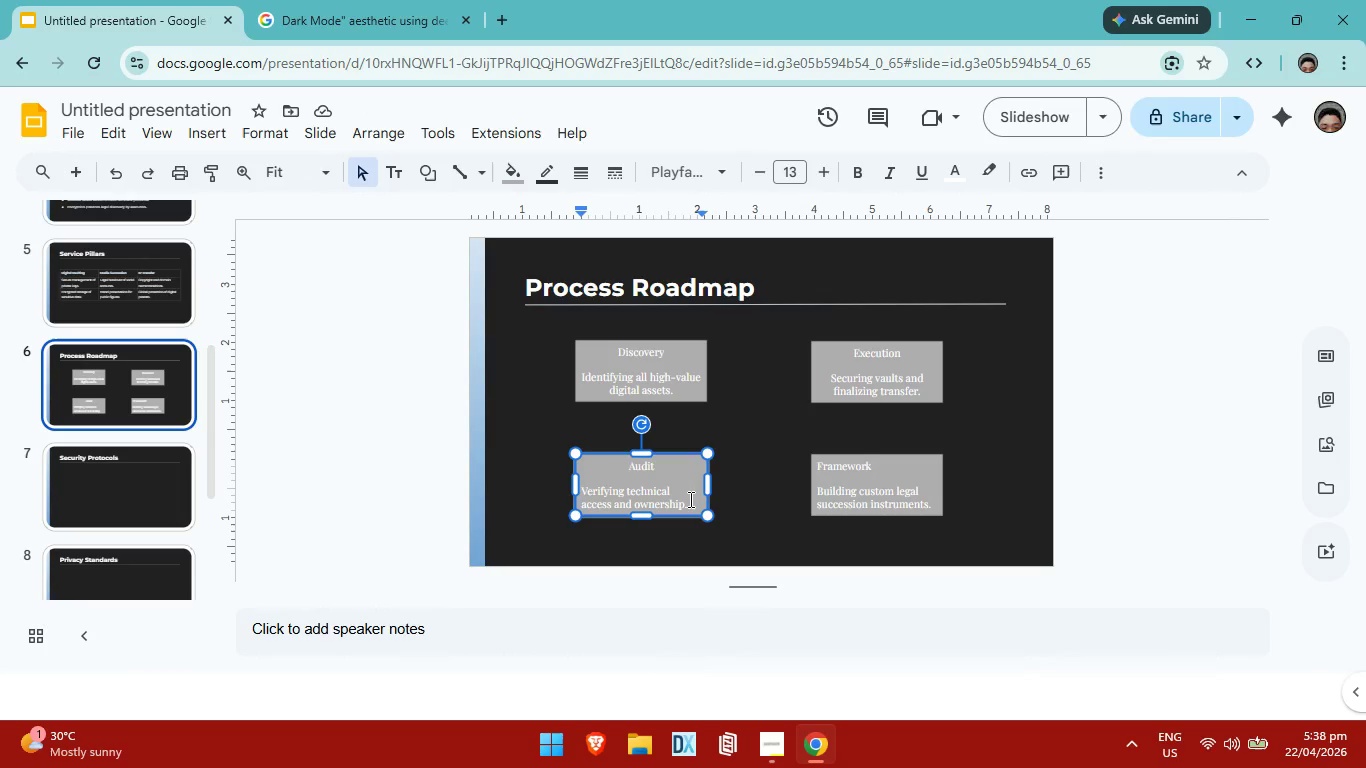 
key(Control+A)
 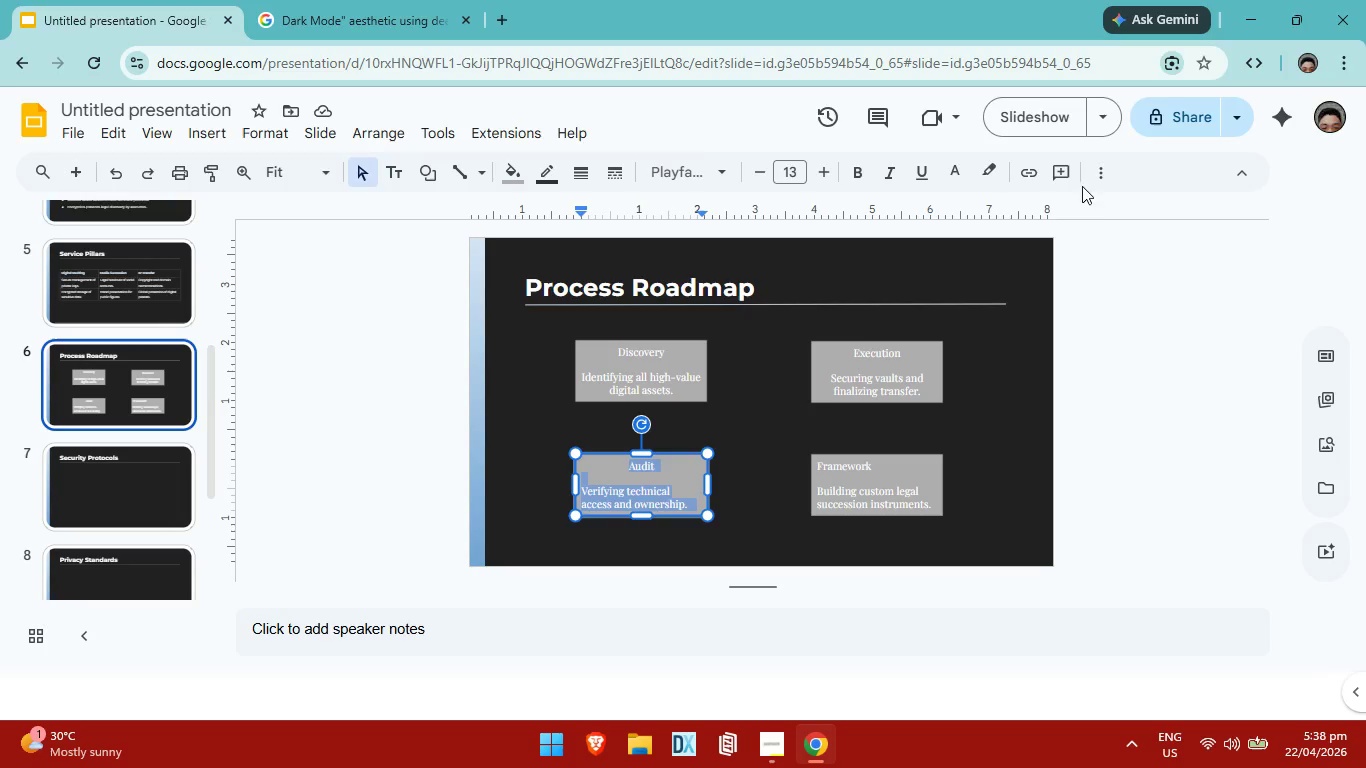 
left_click([1095, 186])
 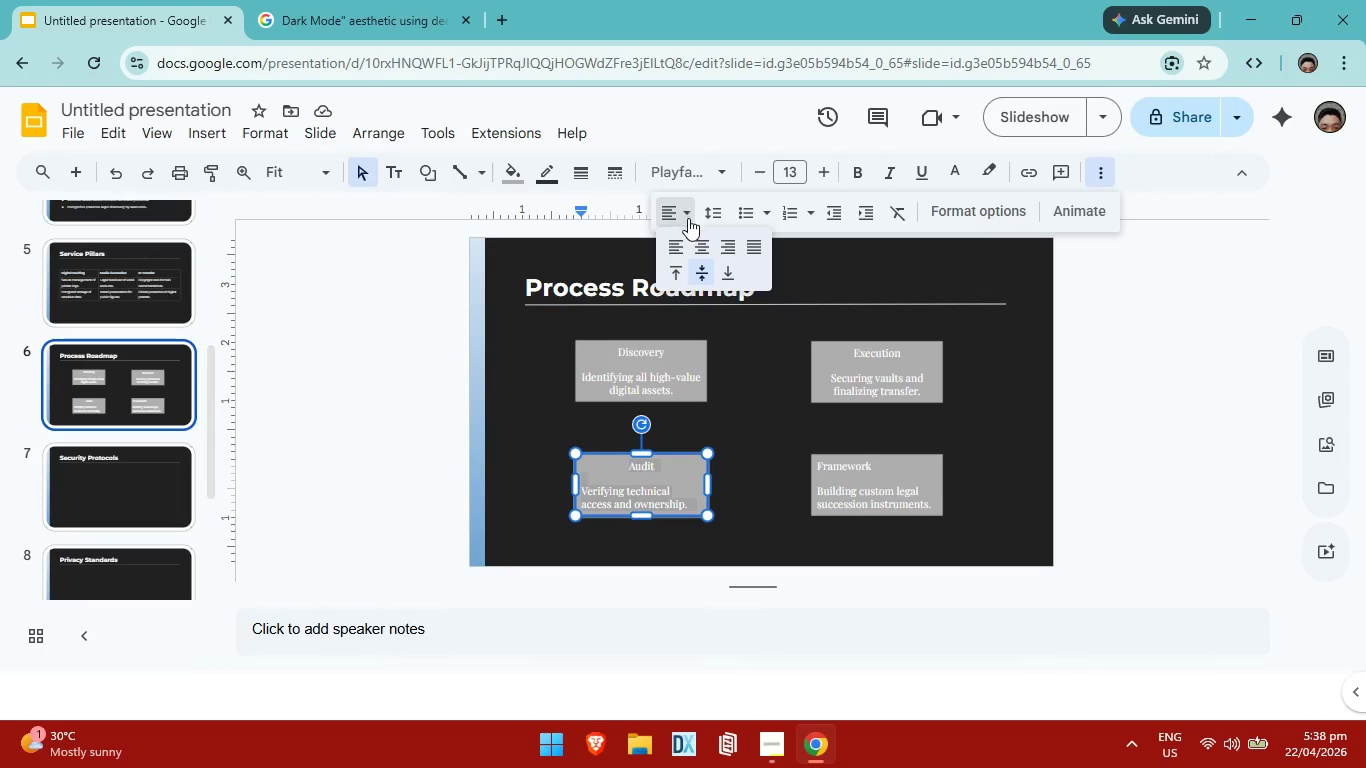 
left_click([698, 254])
 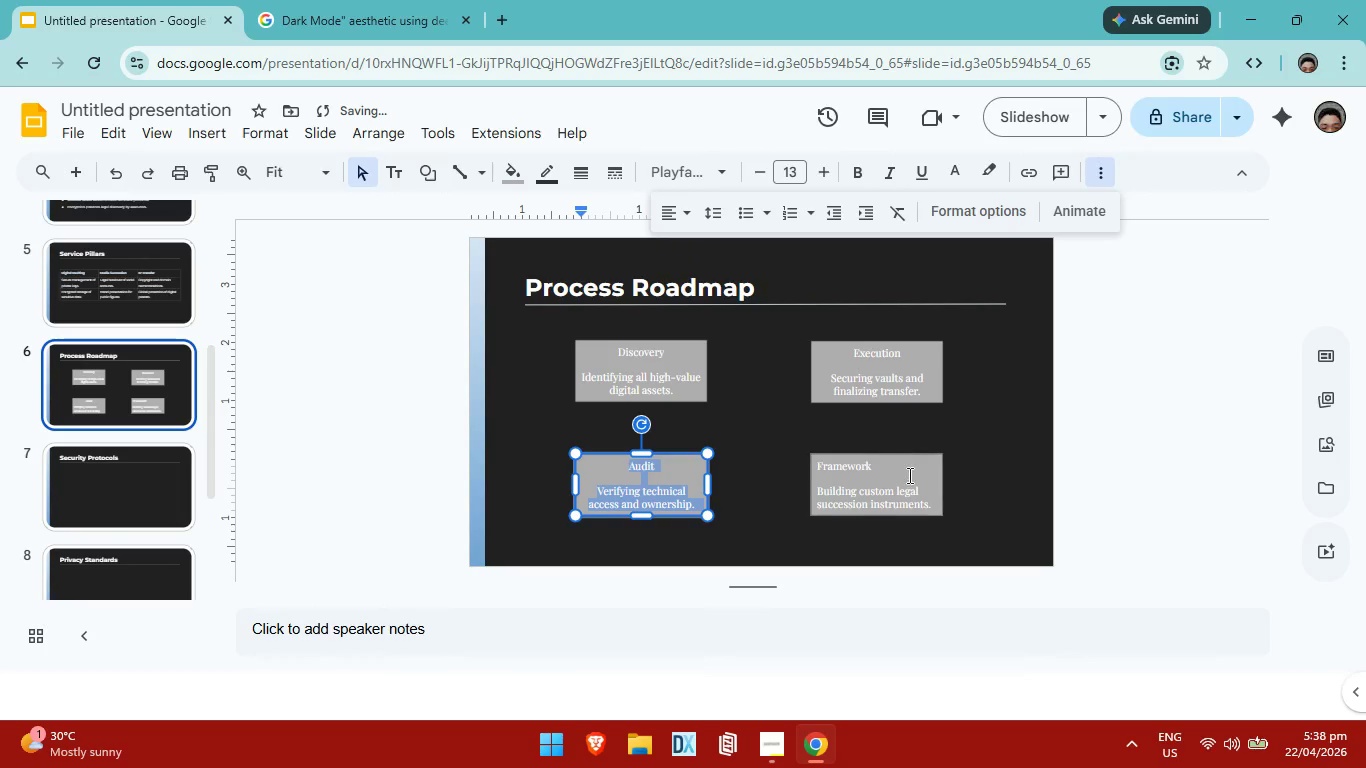 
left_click([910, 479])
 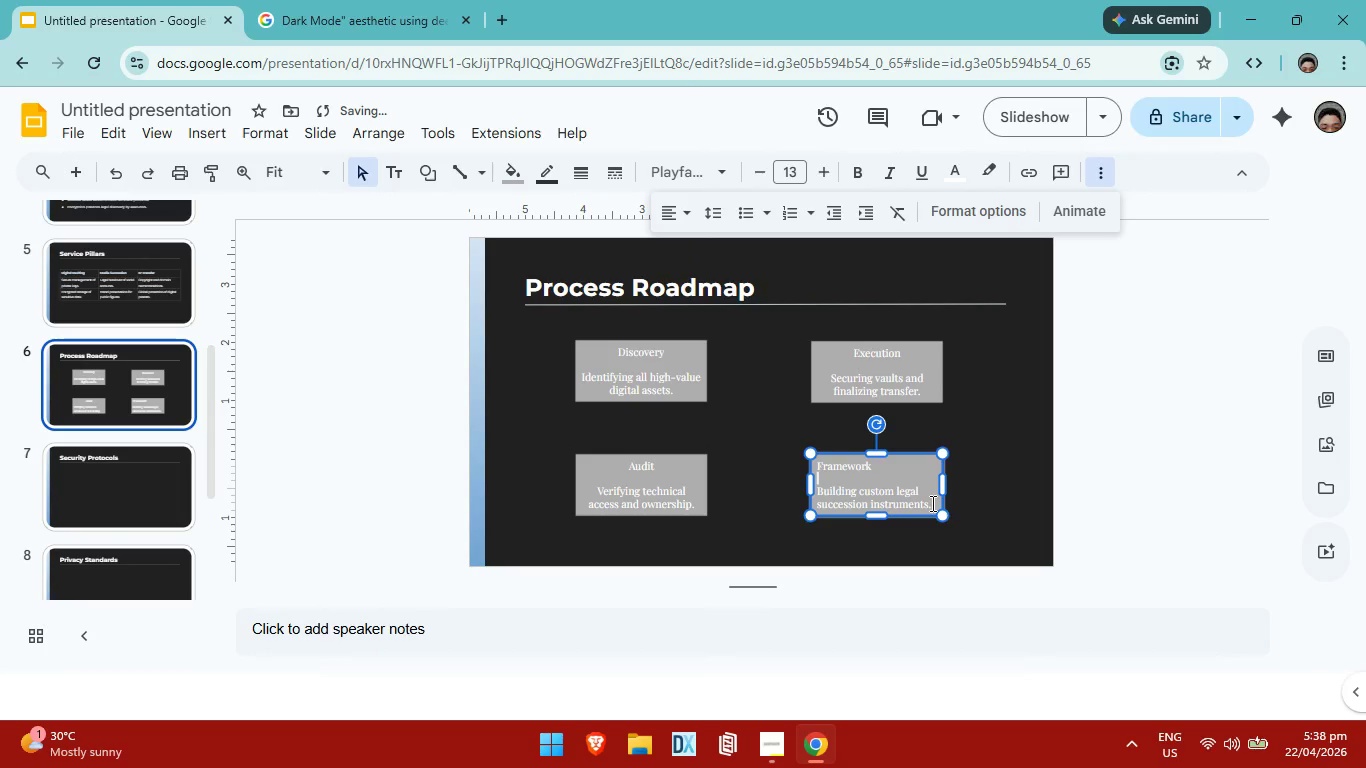 
key(Control+ControlLeft)
 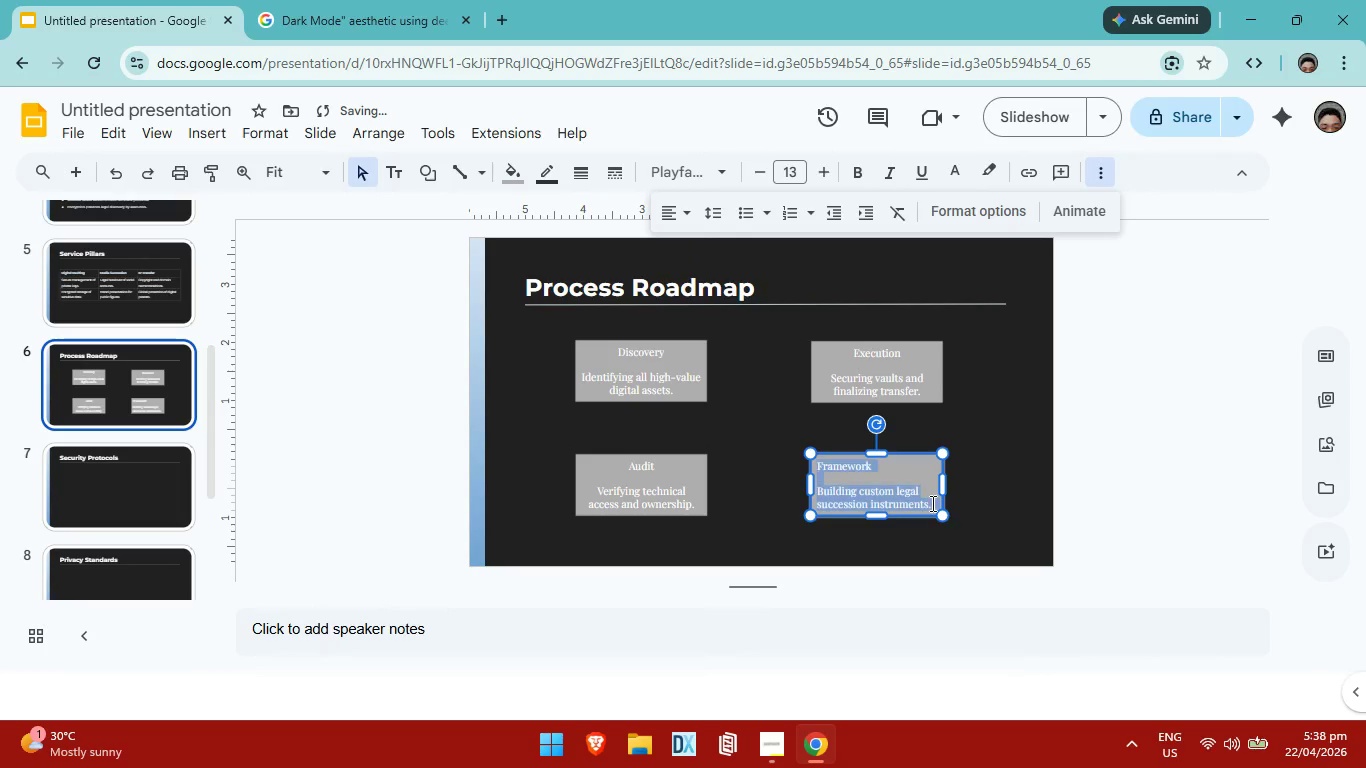 
key(Control+A)
 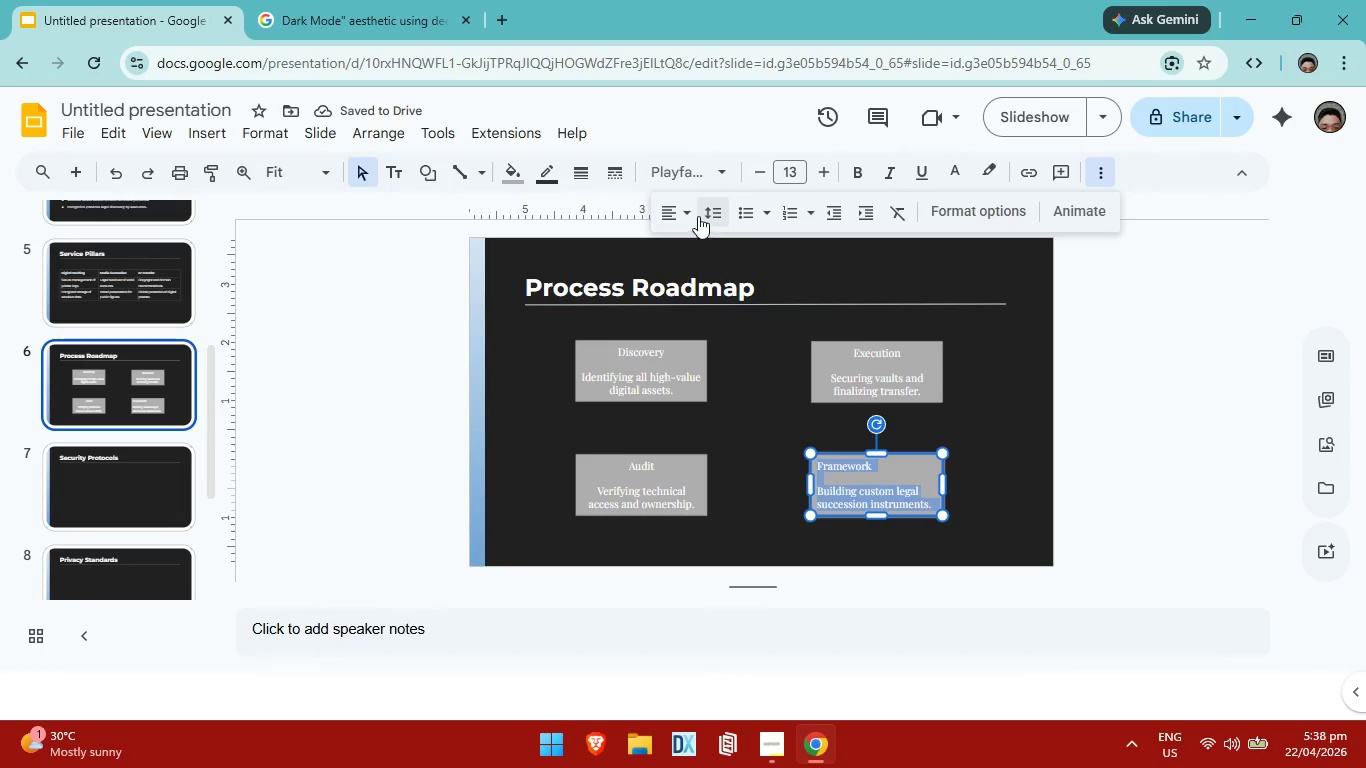 
left_click([689, 216])
 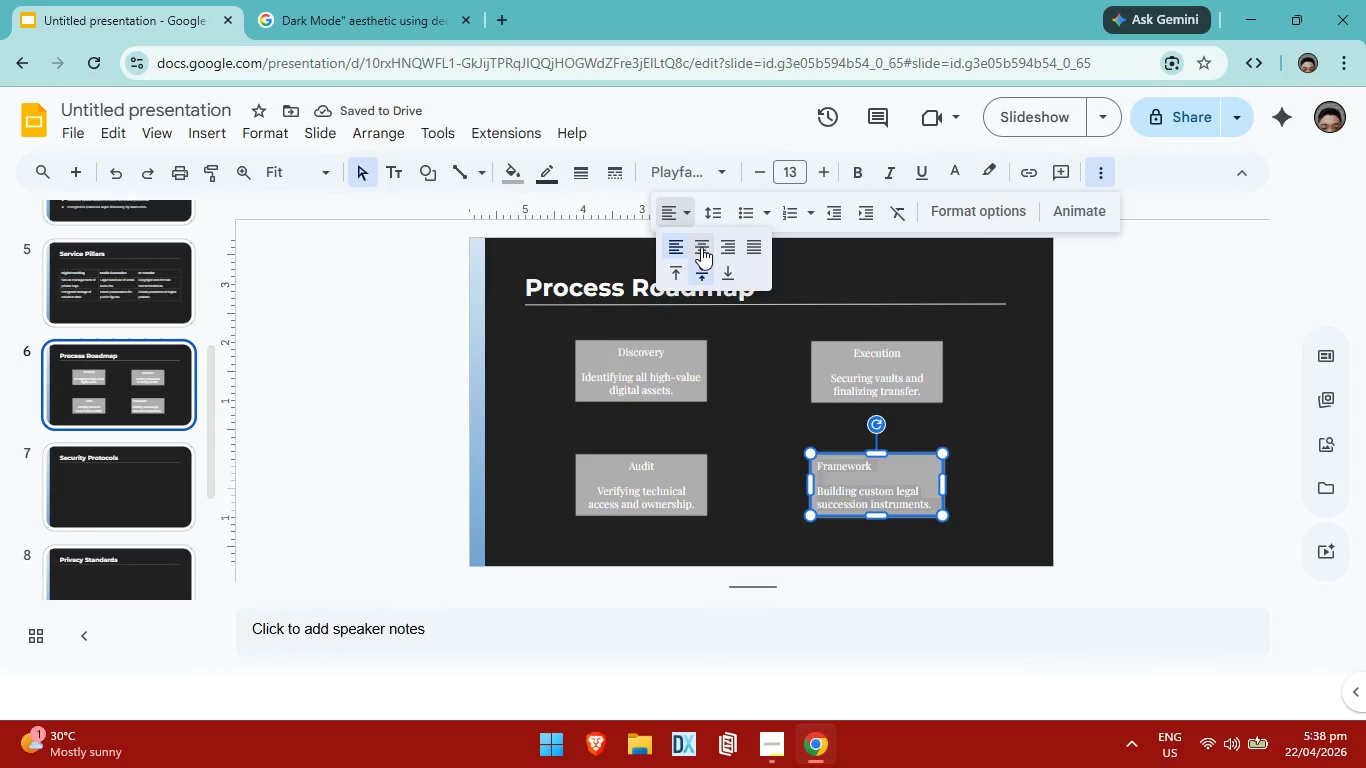 
left_click([701, 247])
 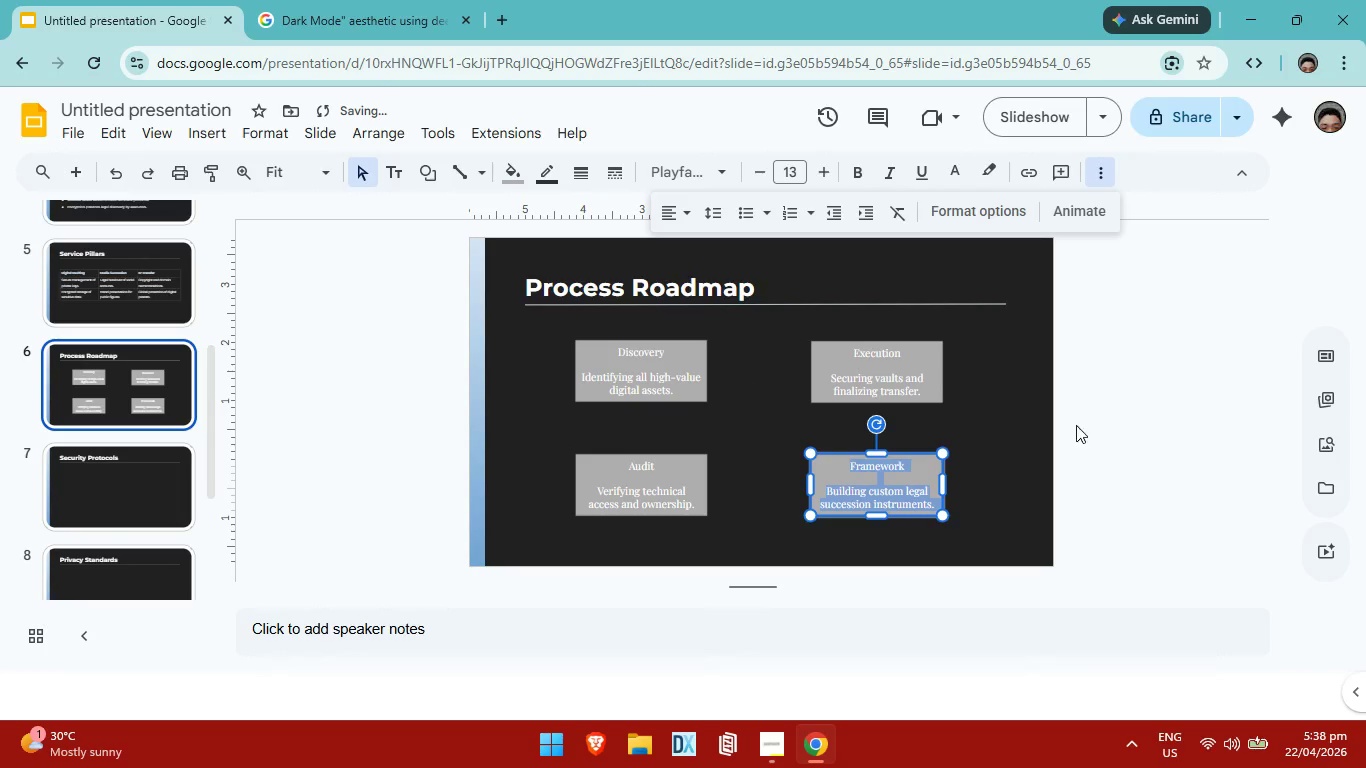 
left_click([1030, 442])
 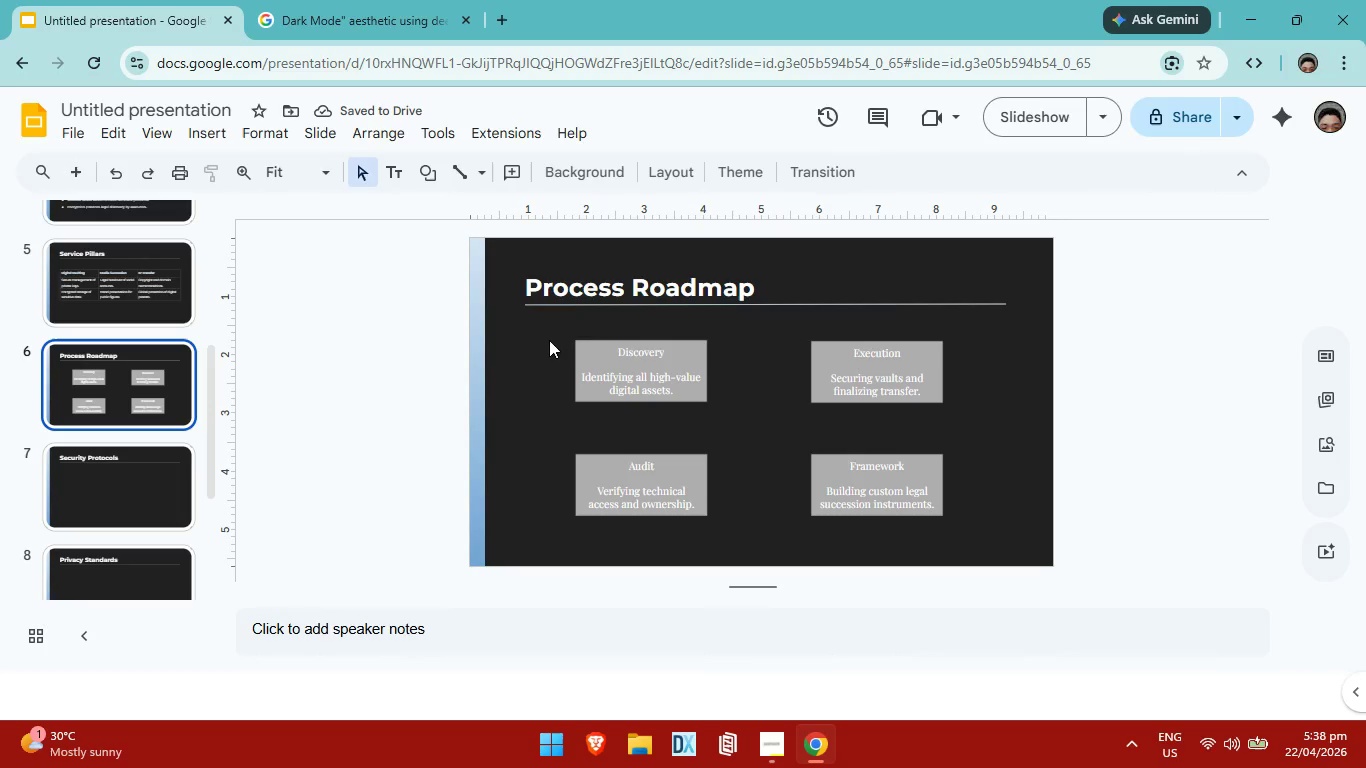 
left_click_drag(start_coordinate=[549, 338], to_coordinate=[967, 523])
 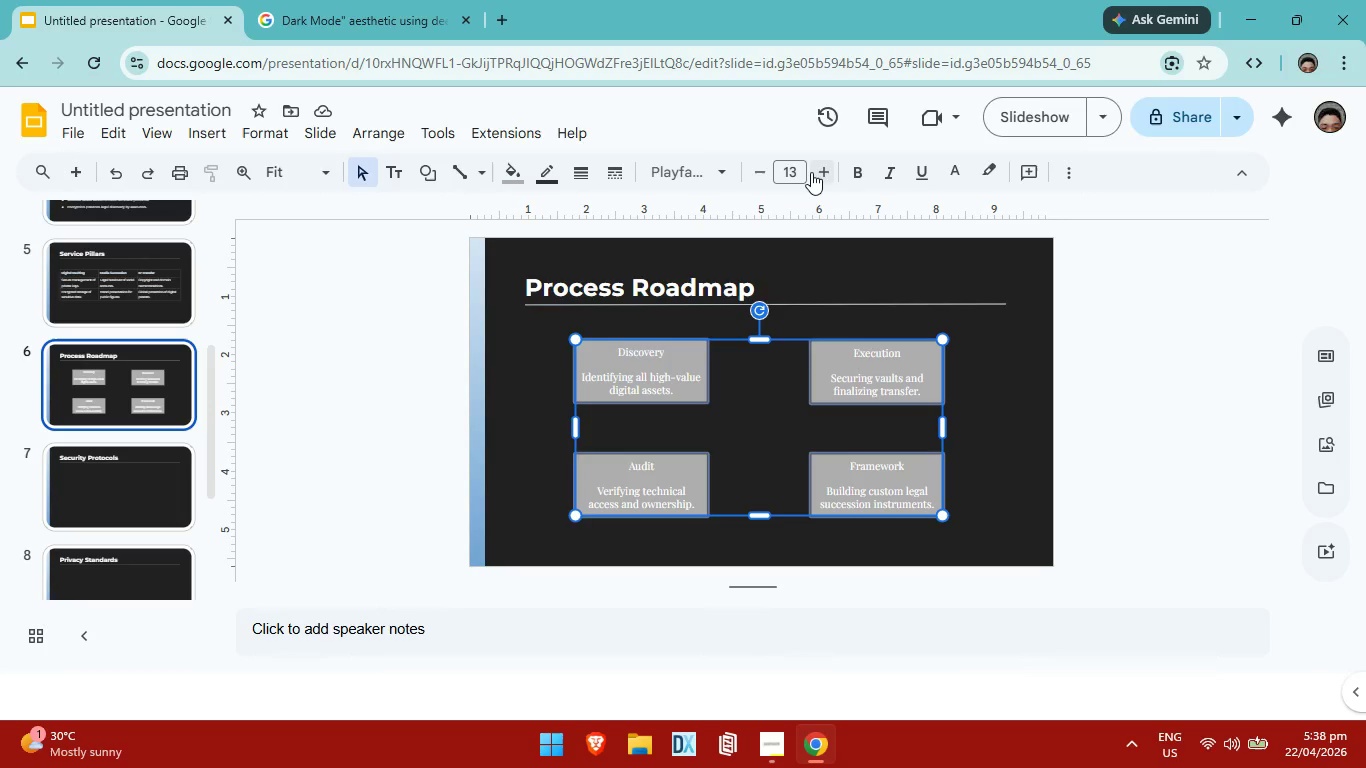 
left_click([814, 171])
 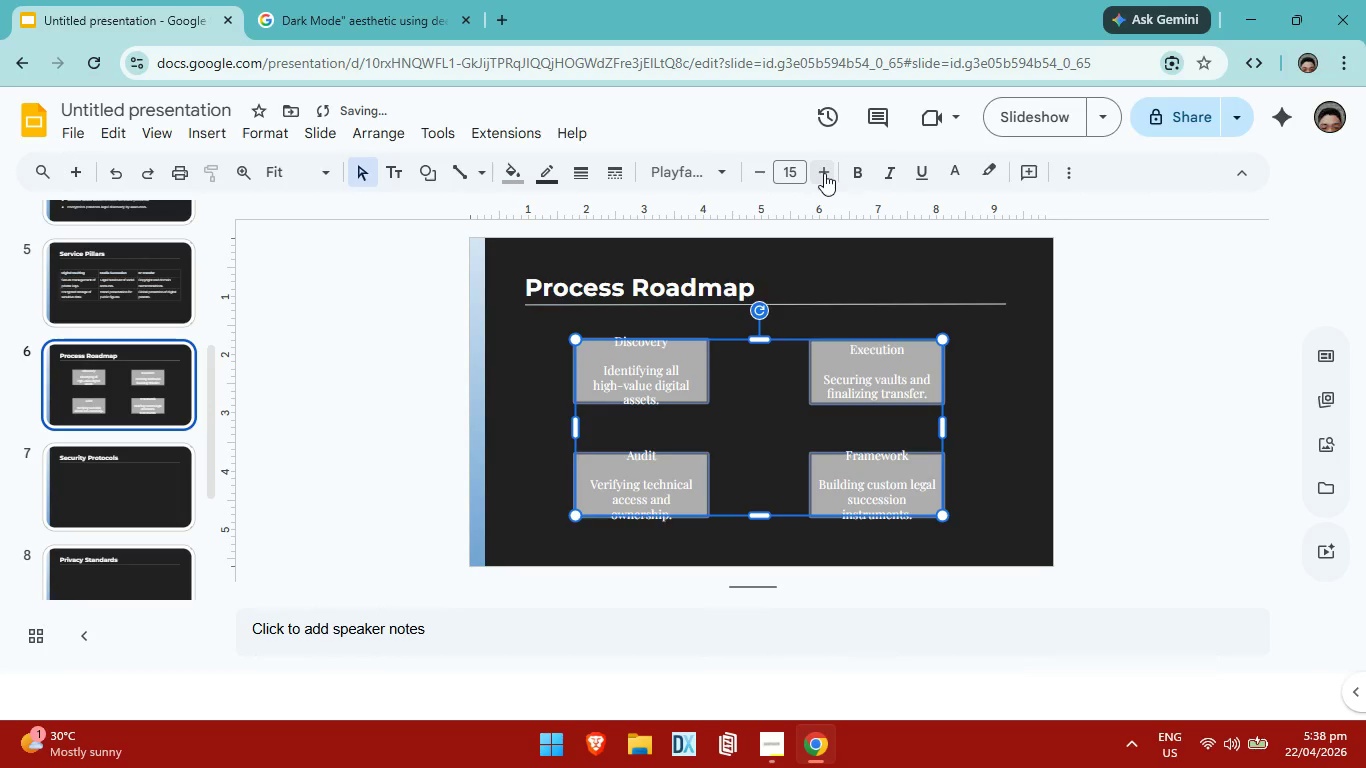 
wait(5.22)
 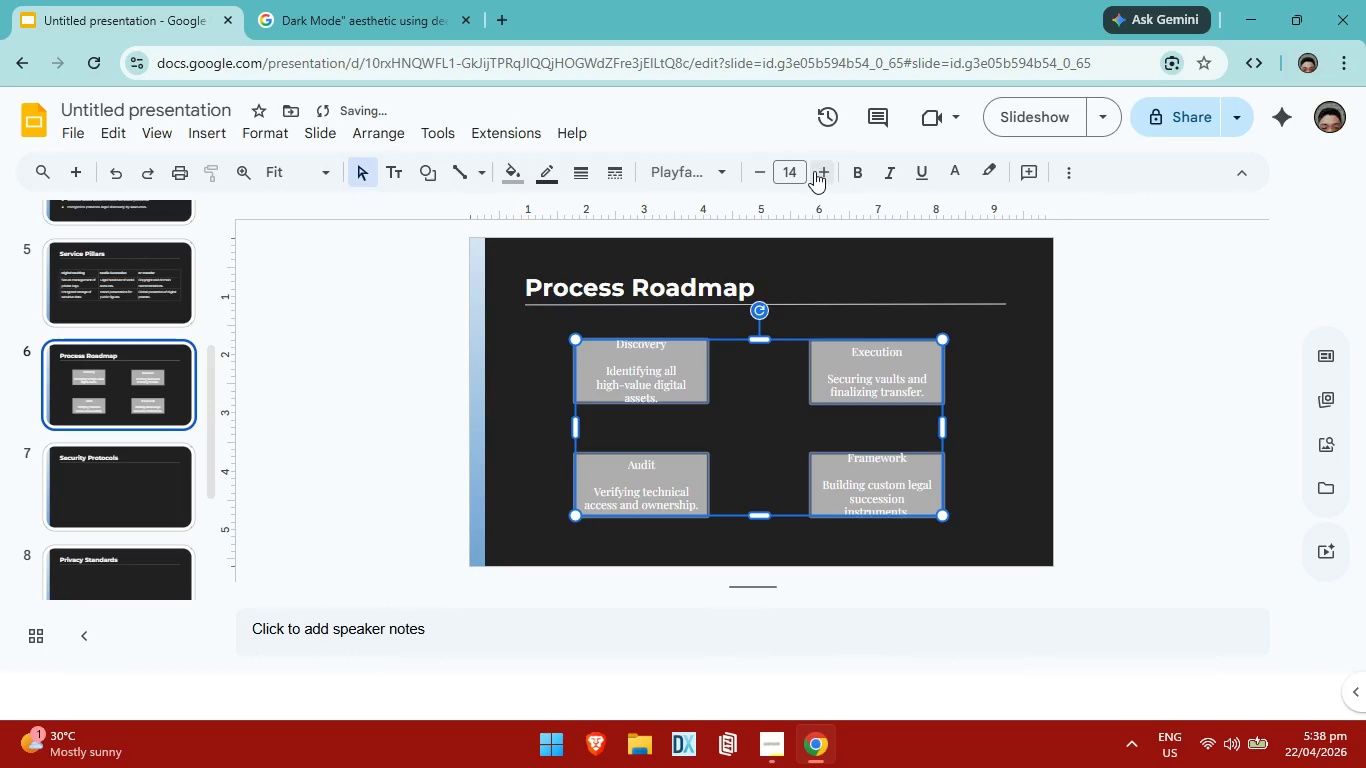 
left_click([762, 171])
 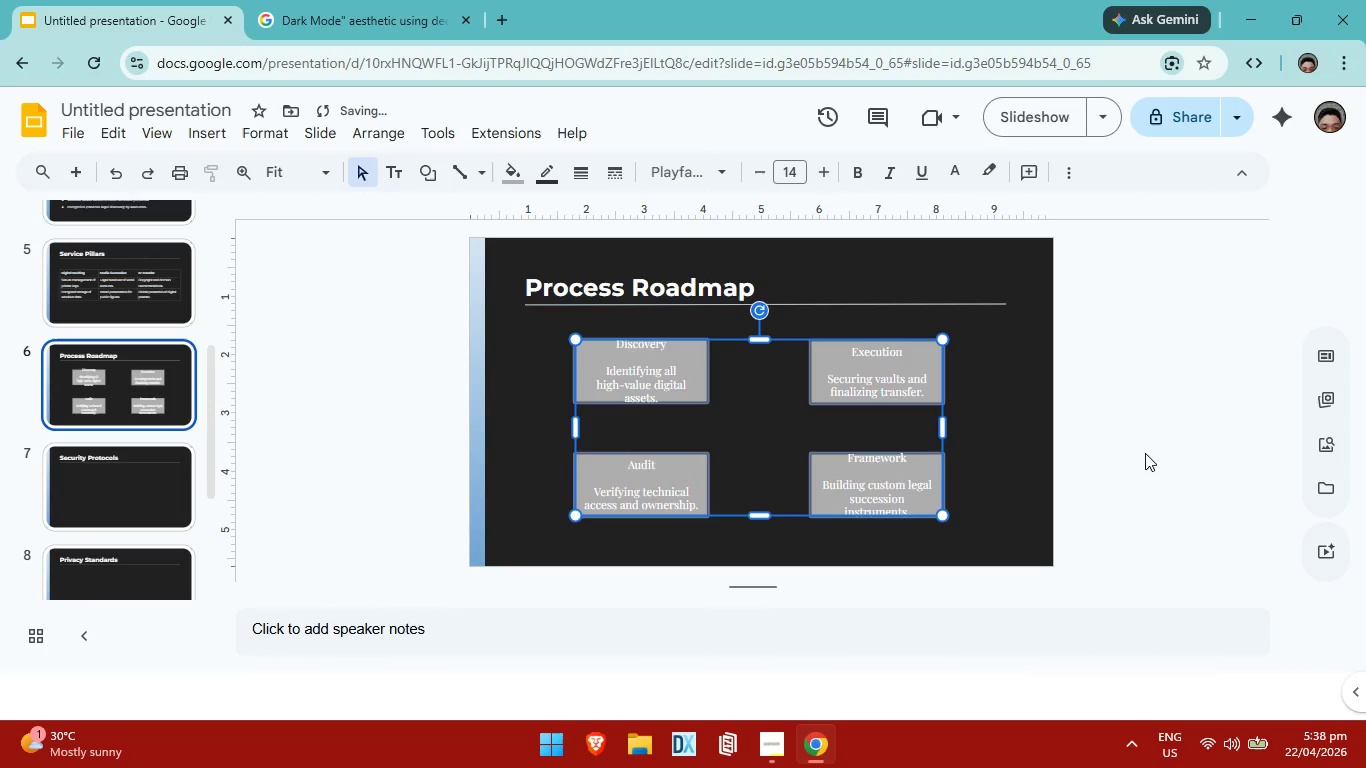 
left_click([1161, 457])
 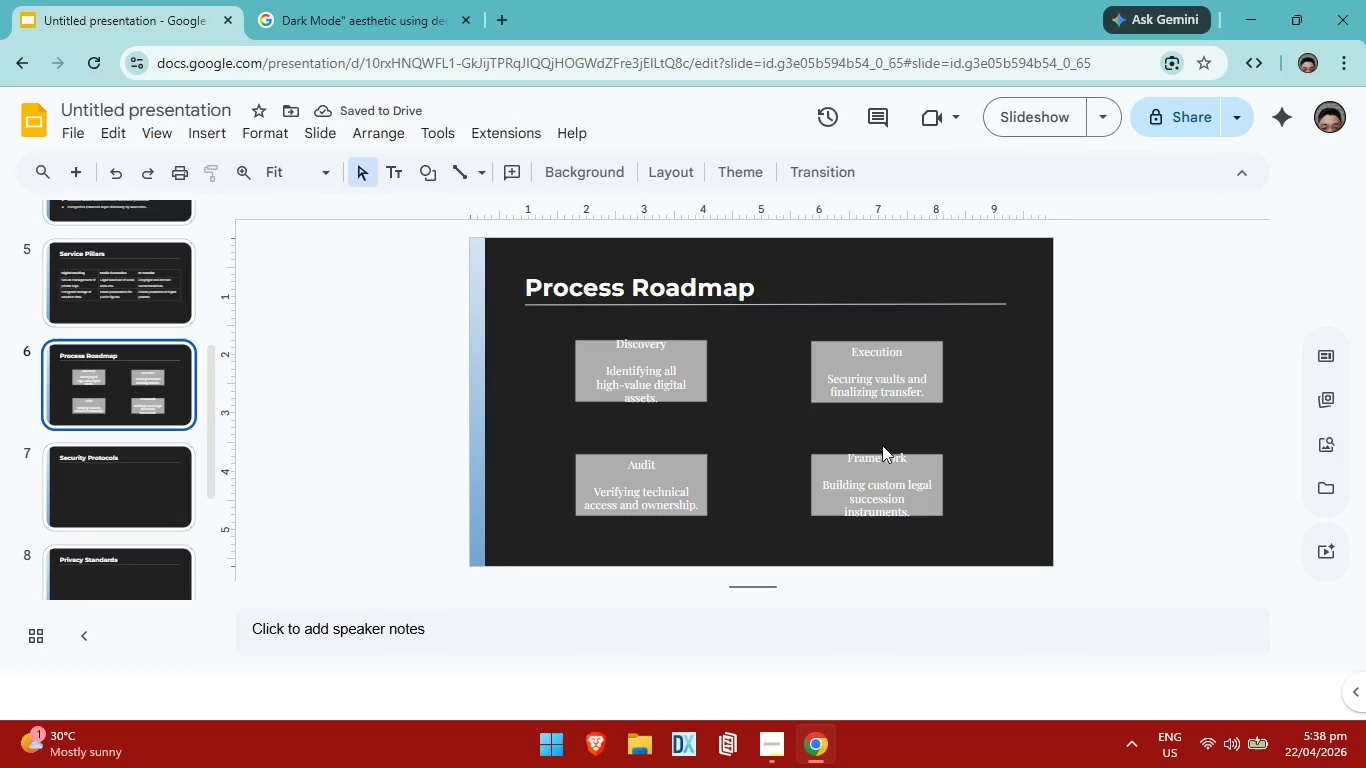 
key(Control+Z)
 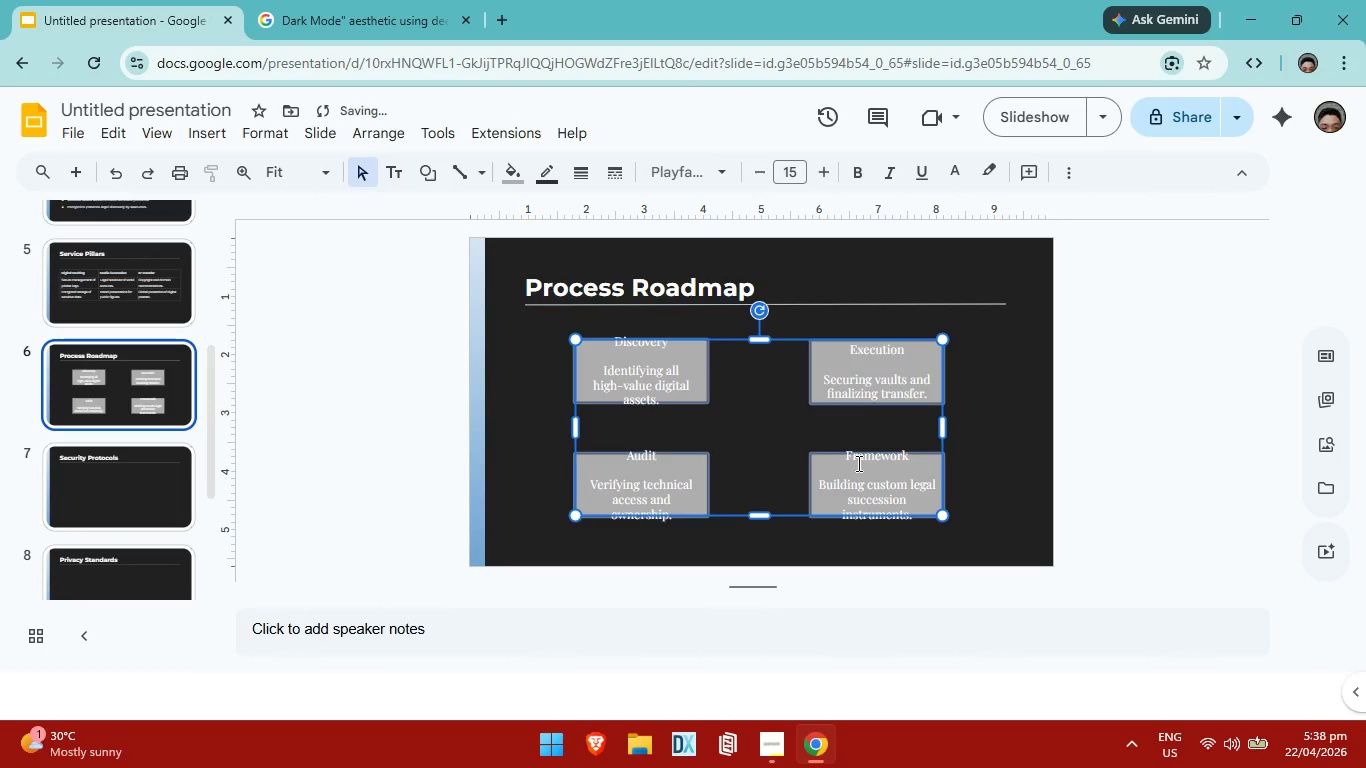 
key(Control+ControlLeft)
 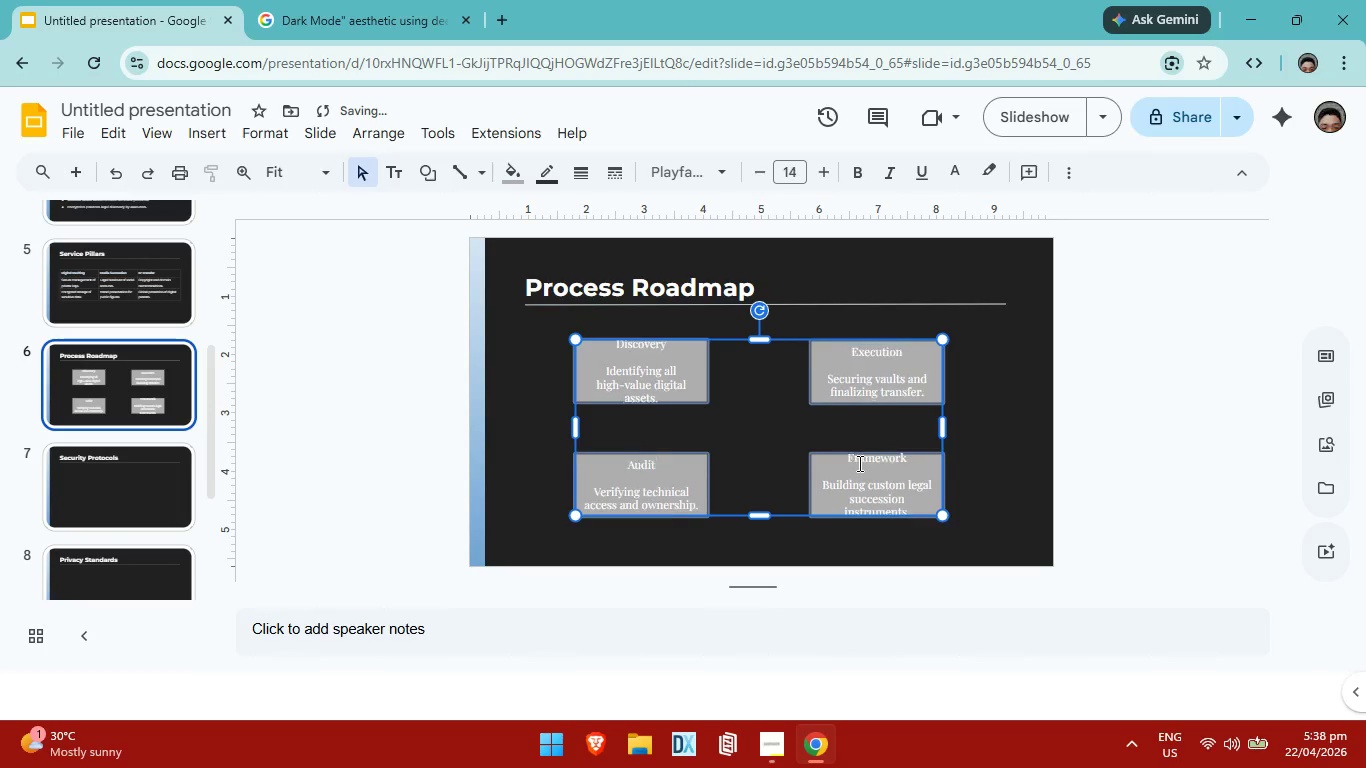 
key(Control+Z)
 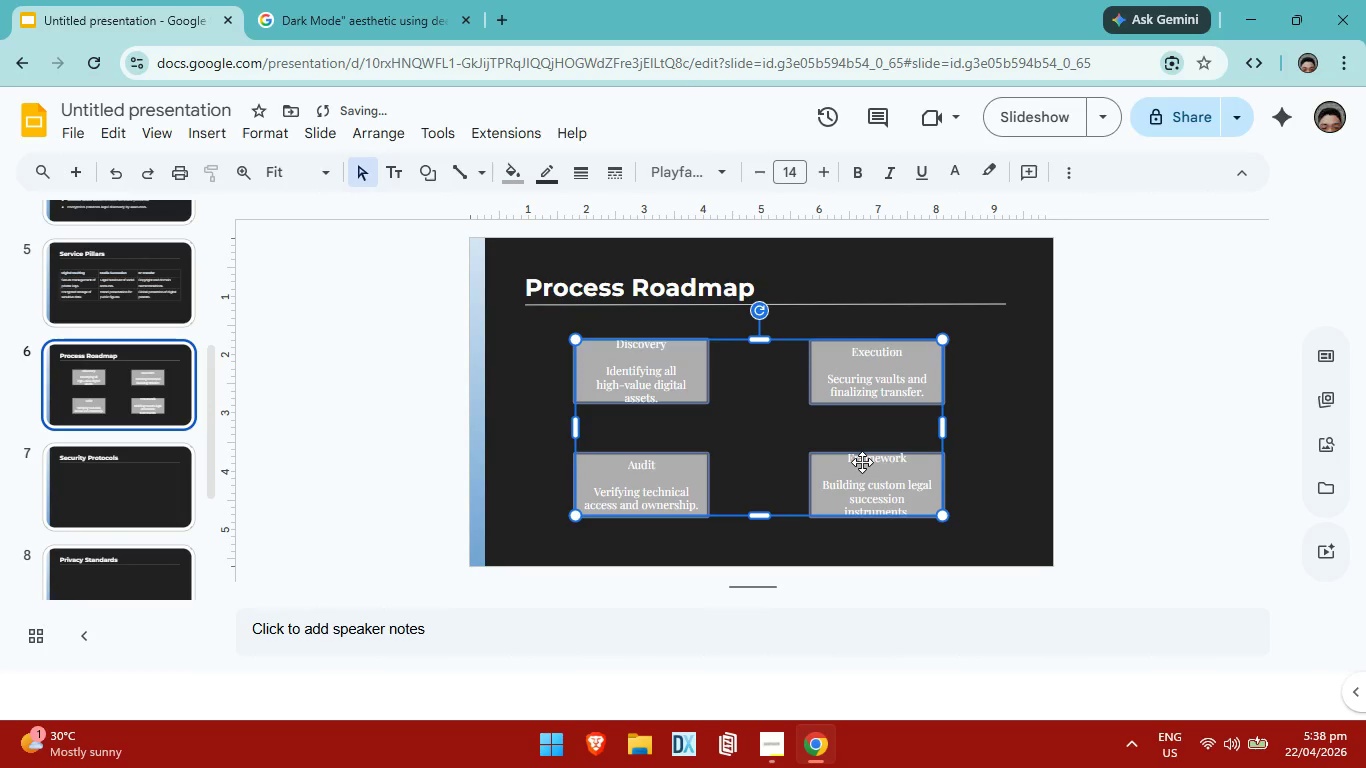 
key(Control+ControlLeft)
 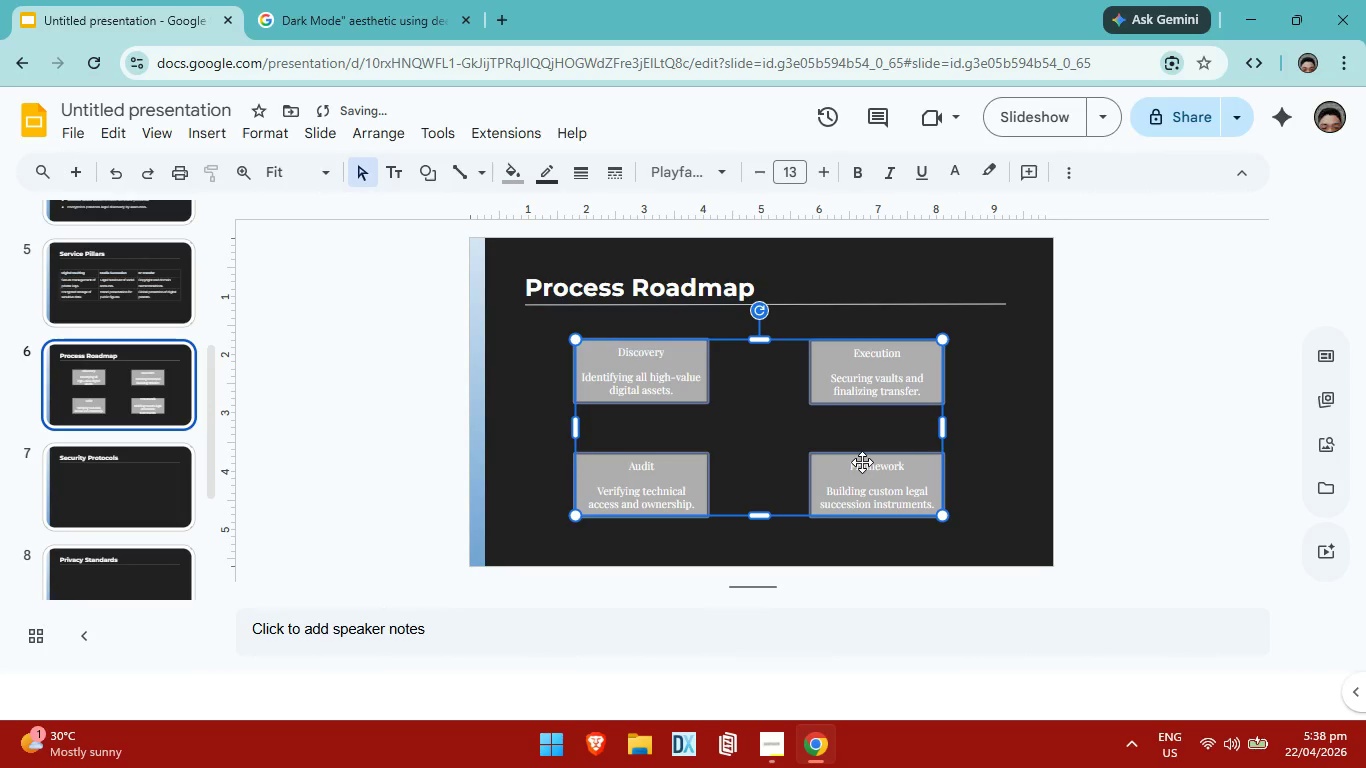 
key(Control+Z)
 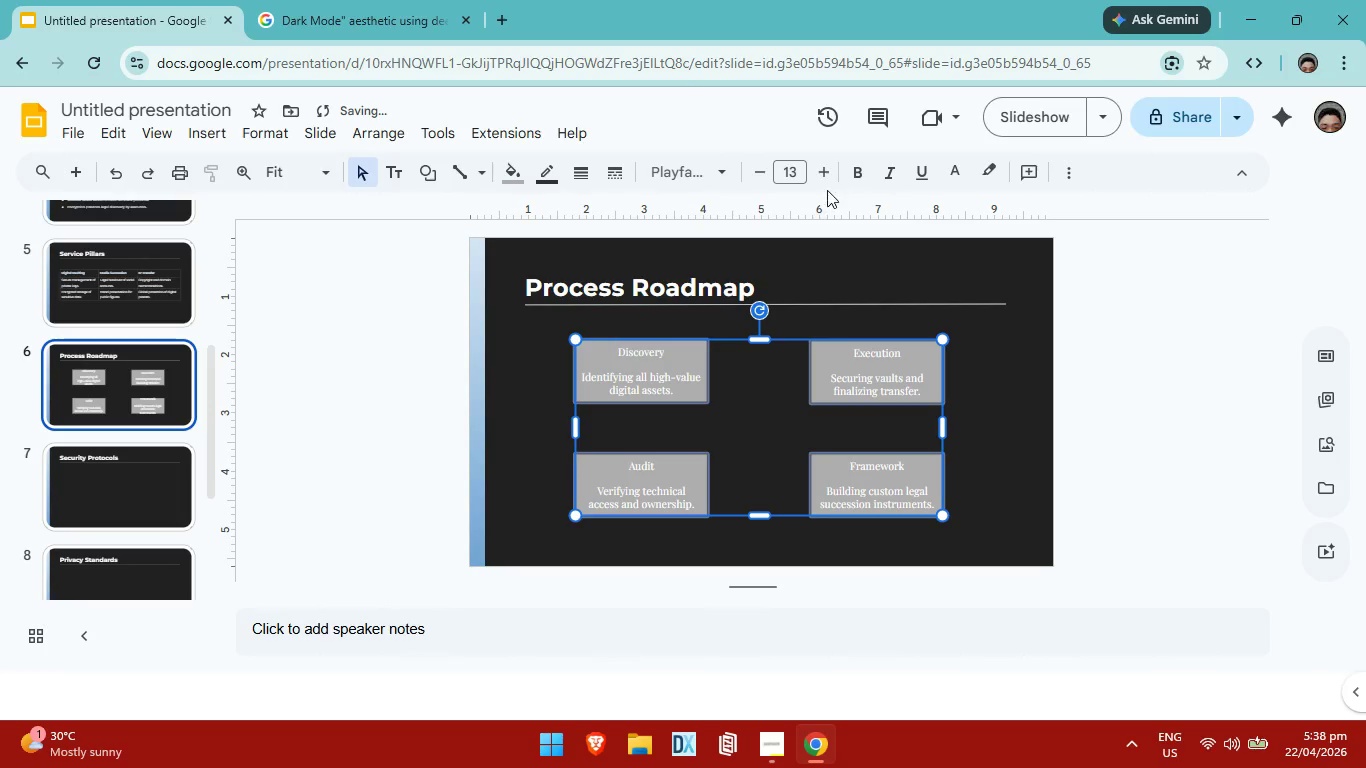 
left_click([828, 175])
 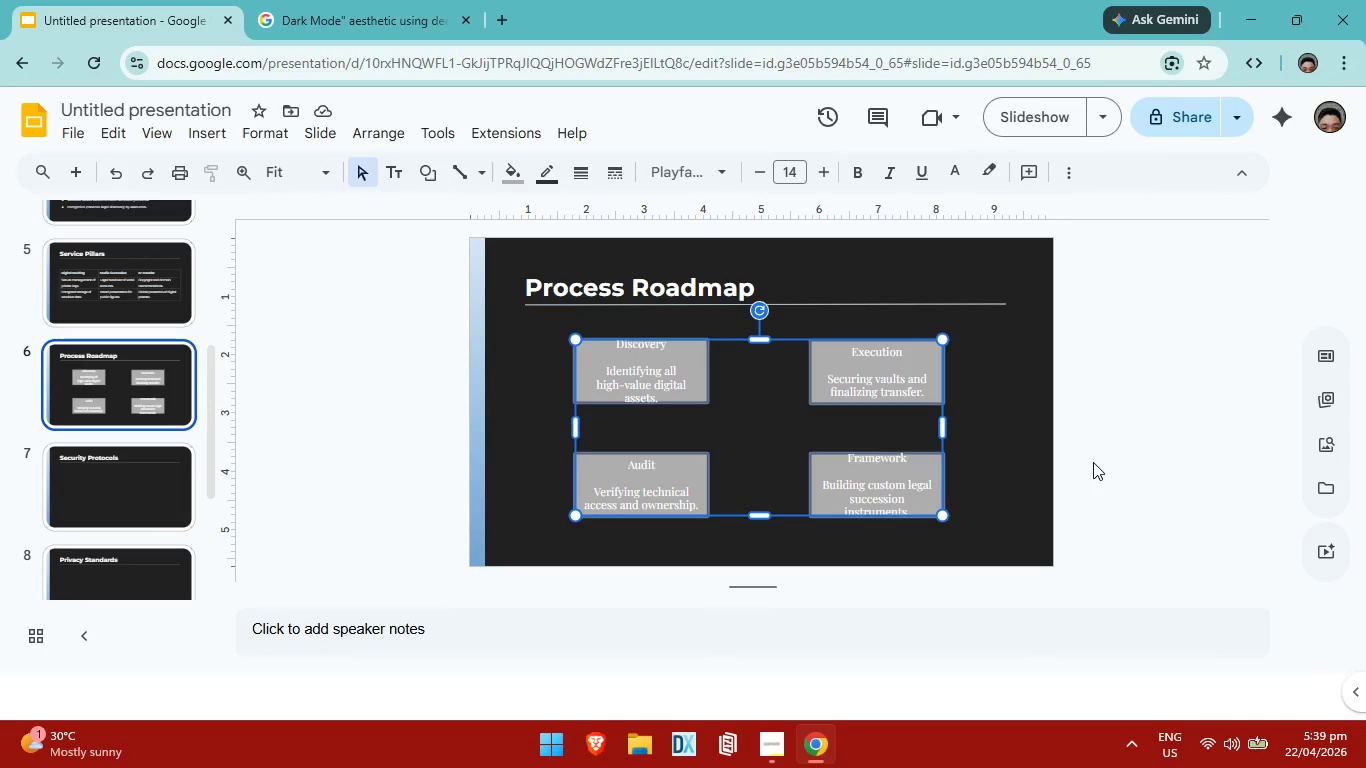 
wait(7.67)
 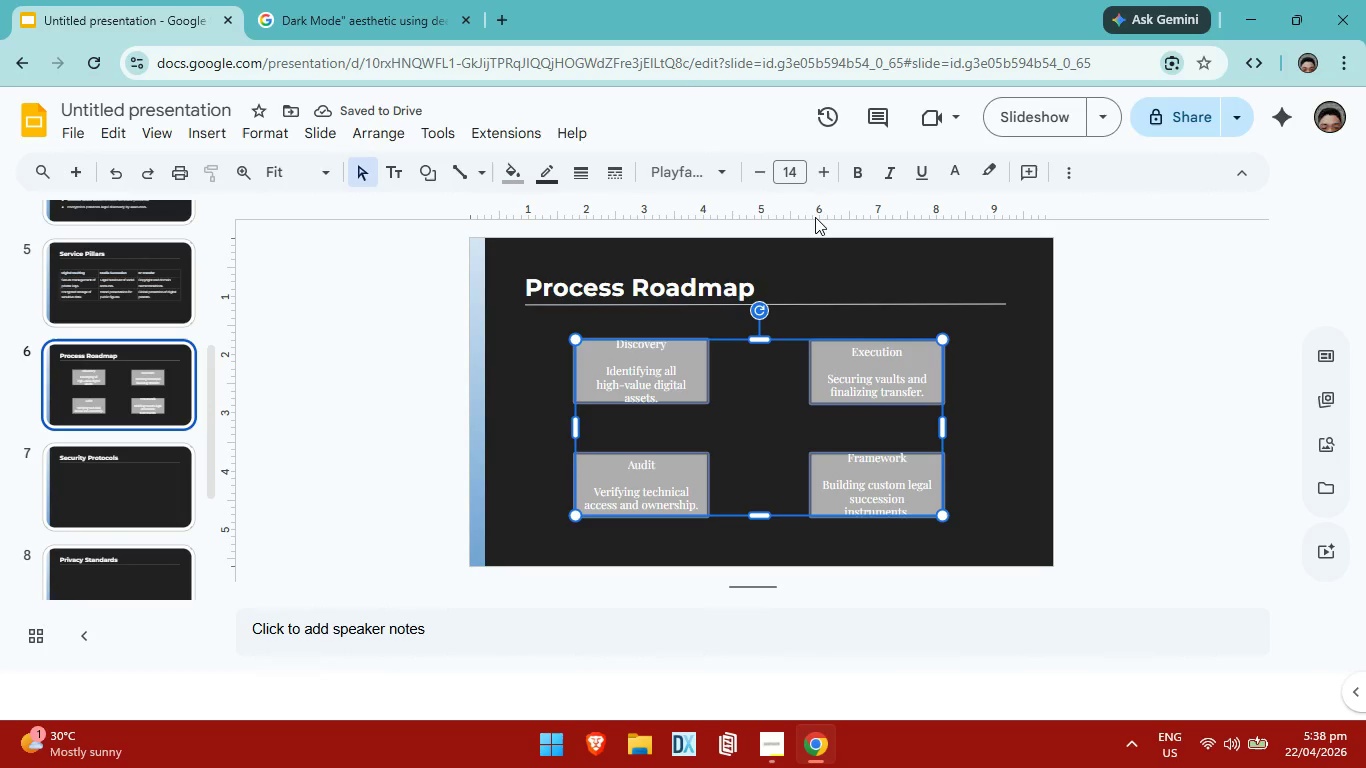 
left_click([1131, 449])
 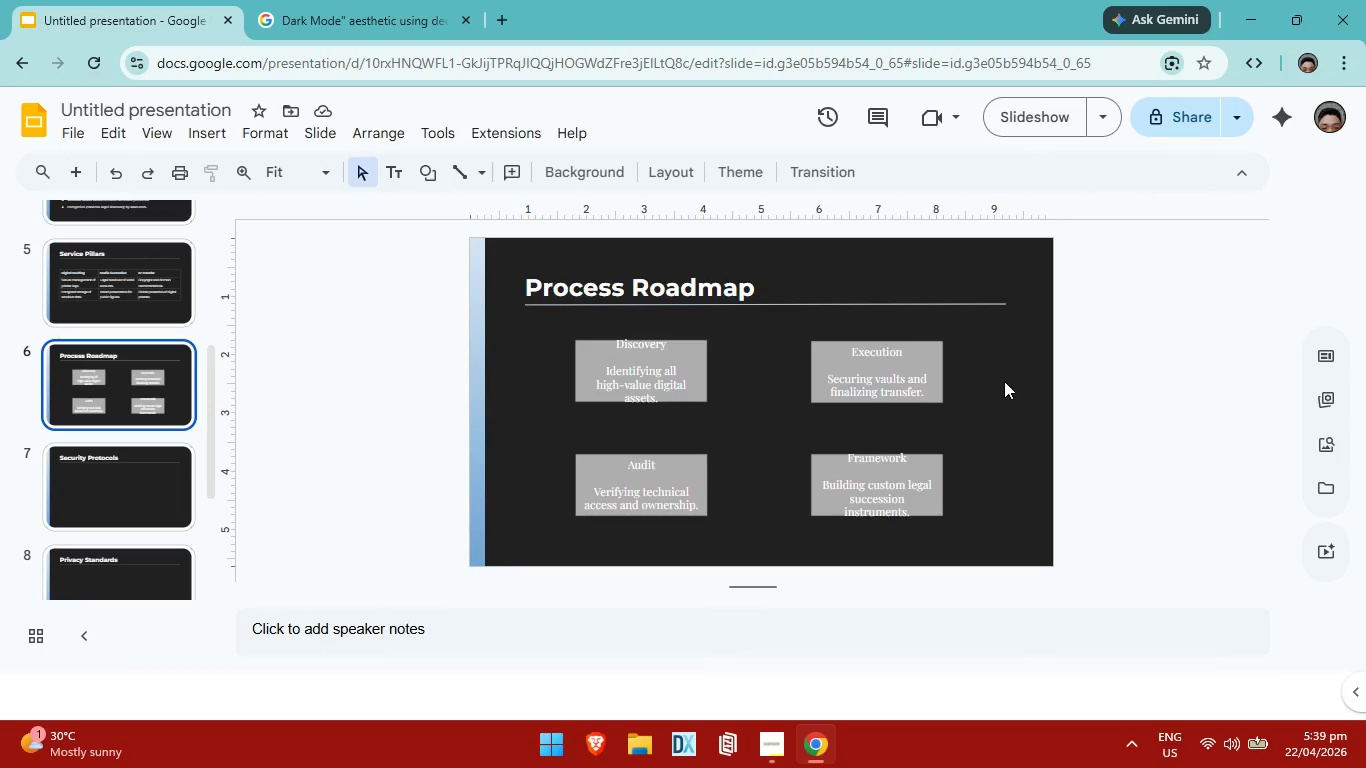 
left_click_drag(start_coordinate=[1004, 381], to_coordinate=[552, 358])
 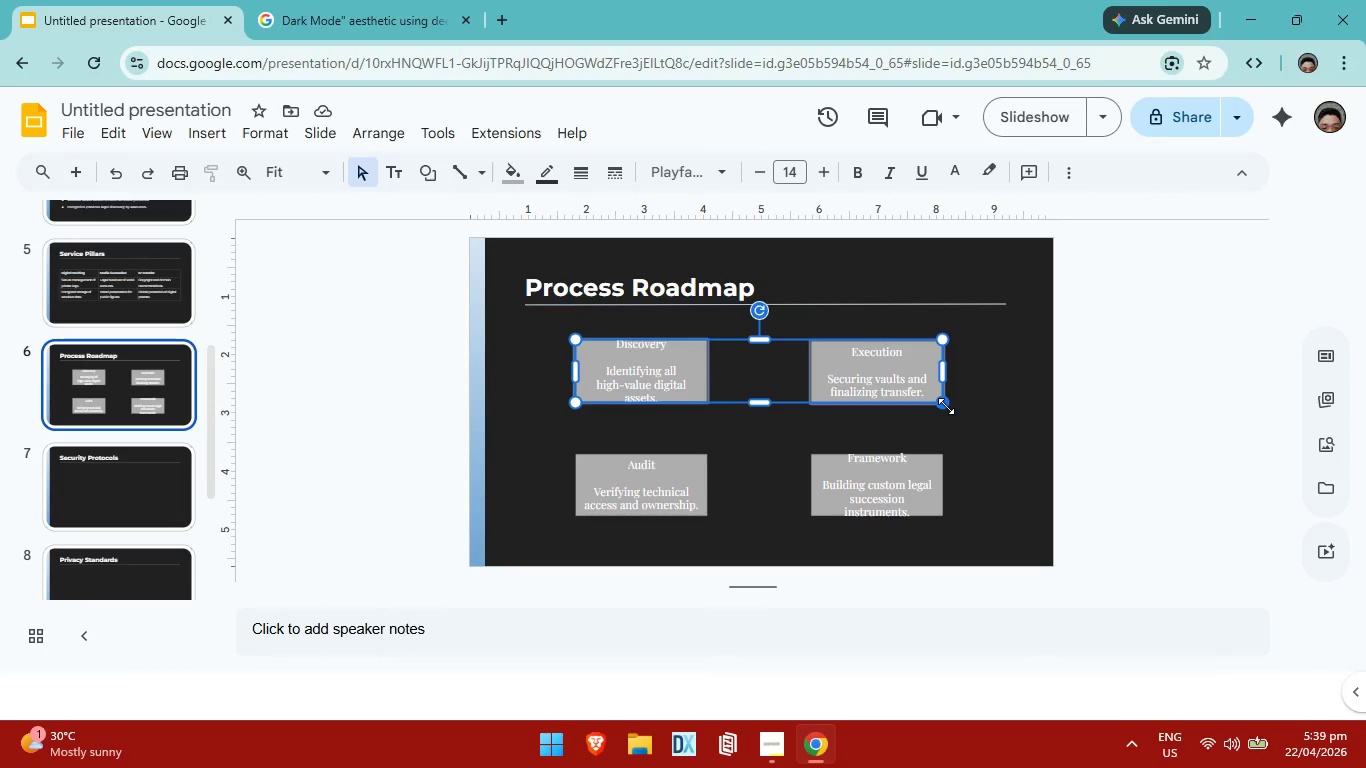 
left_click_drag(start_coordinate=[946, 406], to_coordinate=[908, 409])
 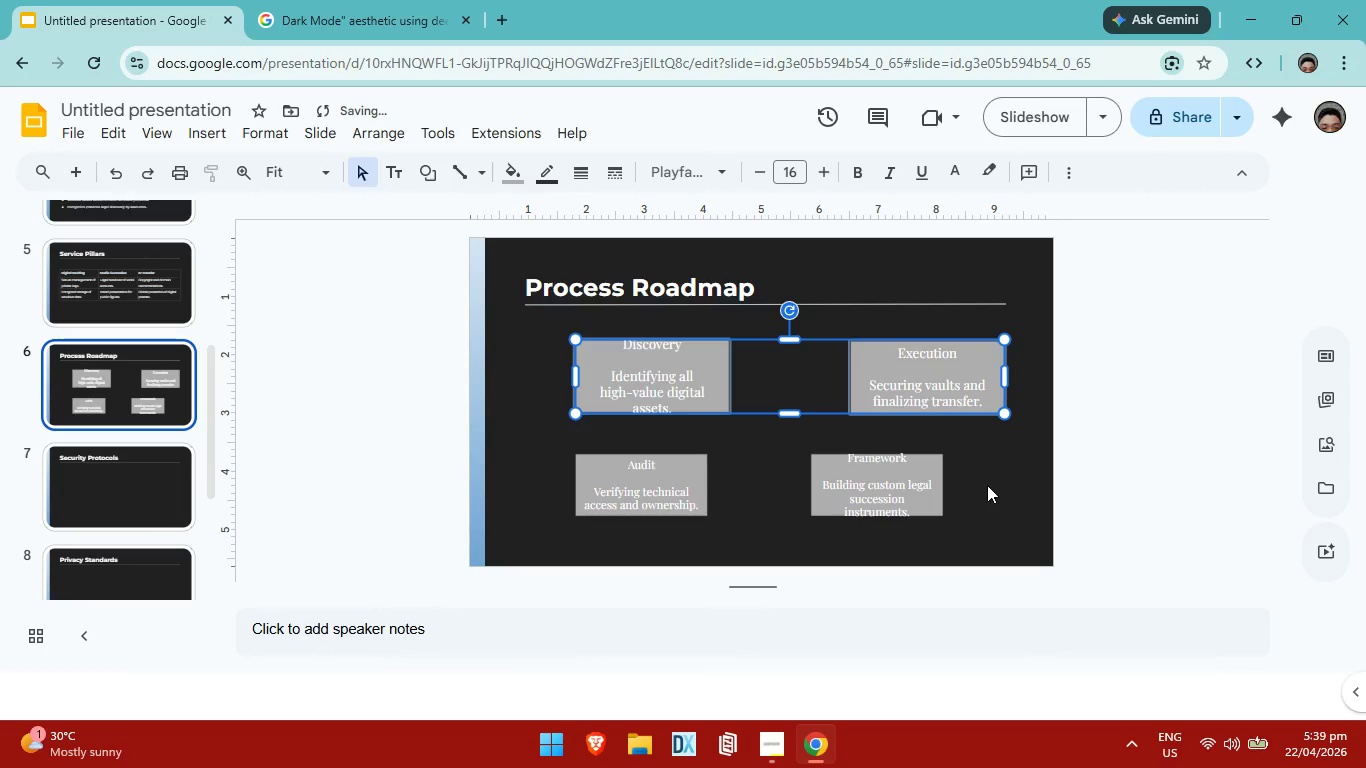 
left_click([986, 486])
 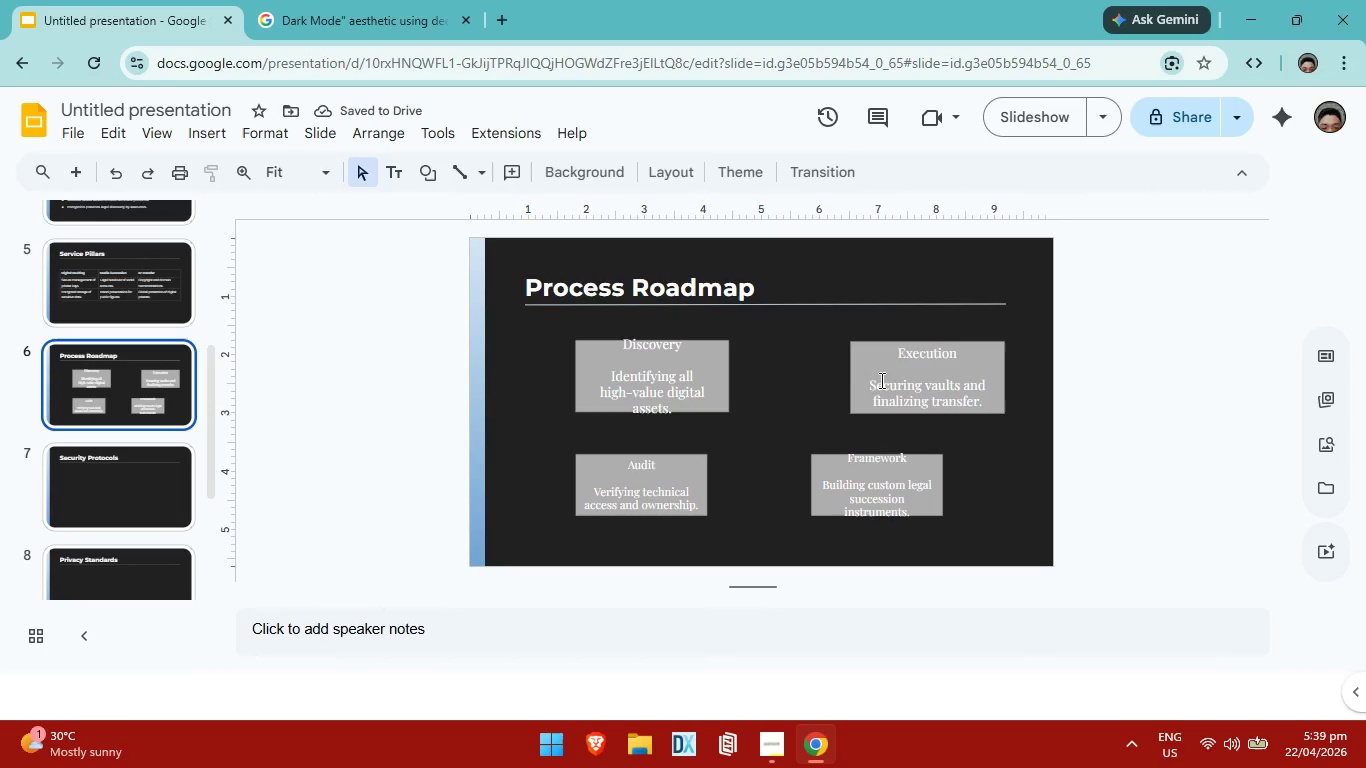 
left_click([861, 368])
 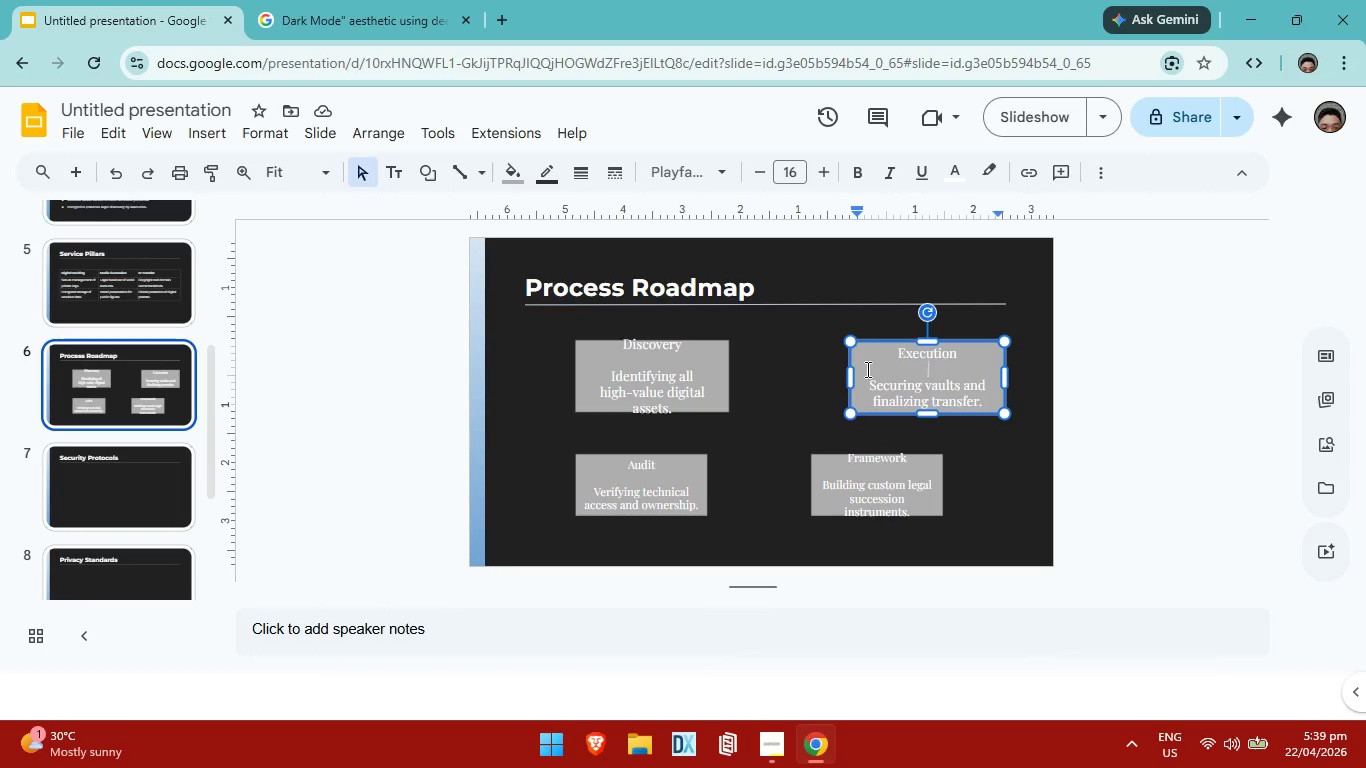 
key(ArrowUp)
 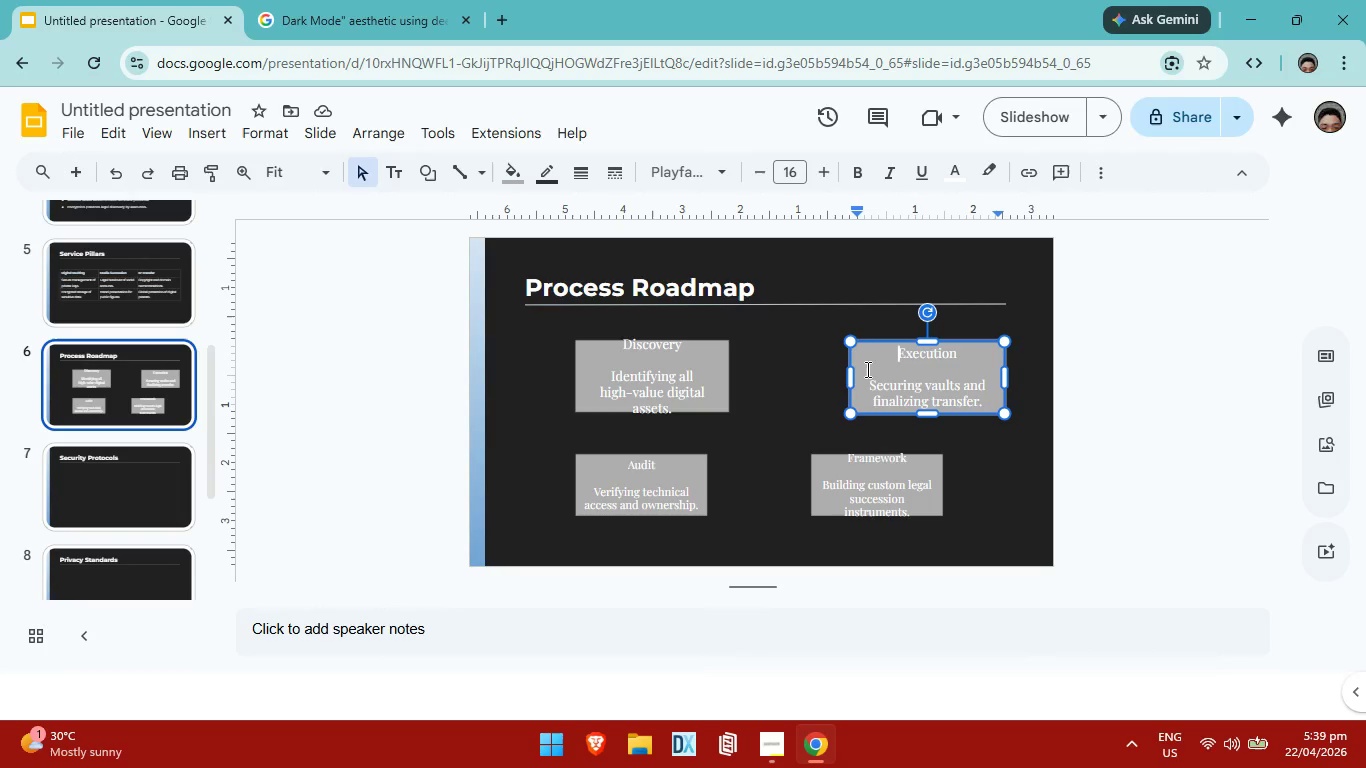 
key(ArrowUp)
 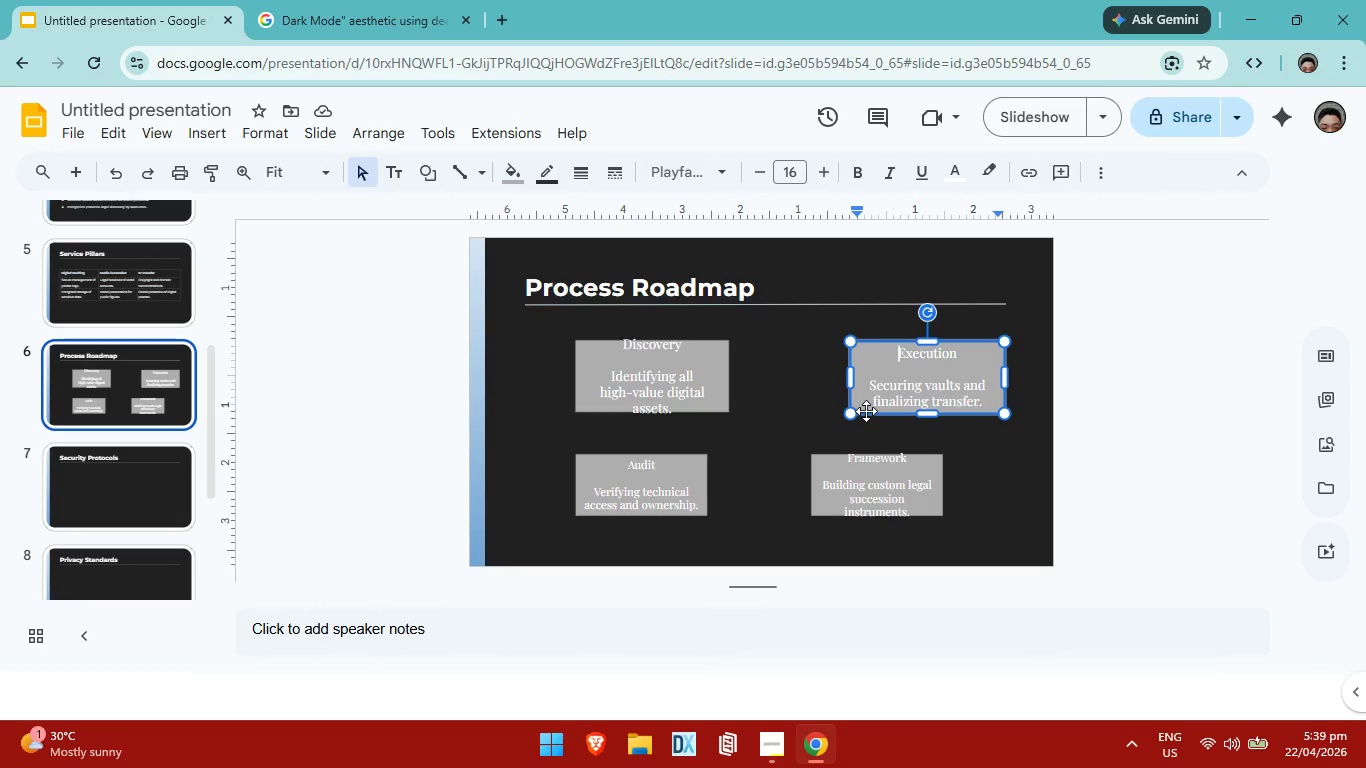 
key(ArrowUp)
 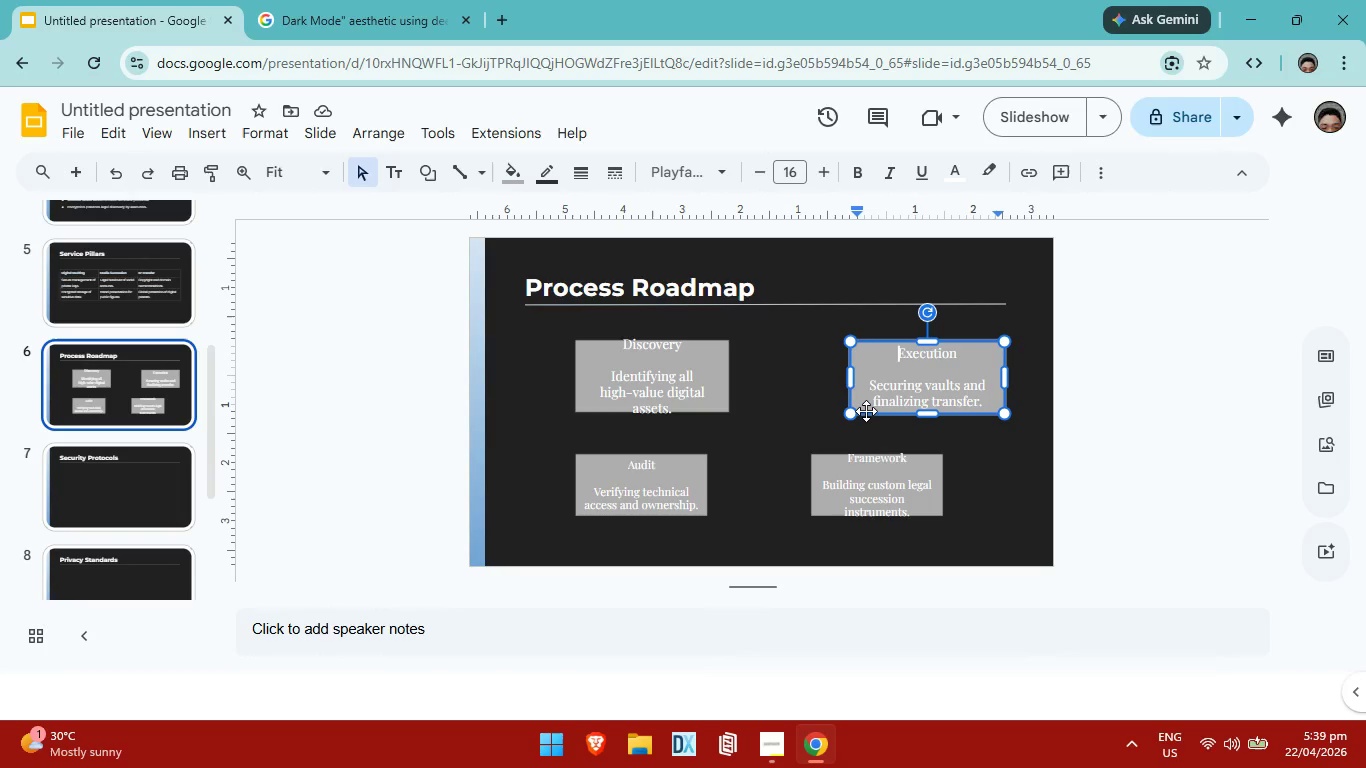 
key(ArrowUp)
 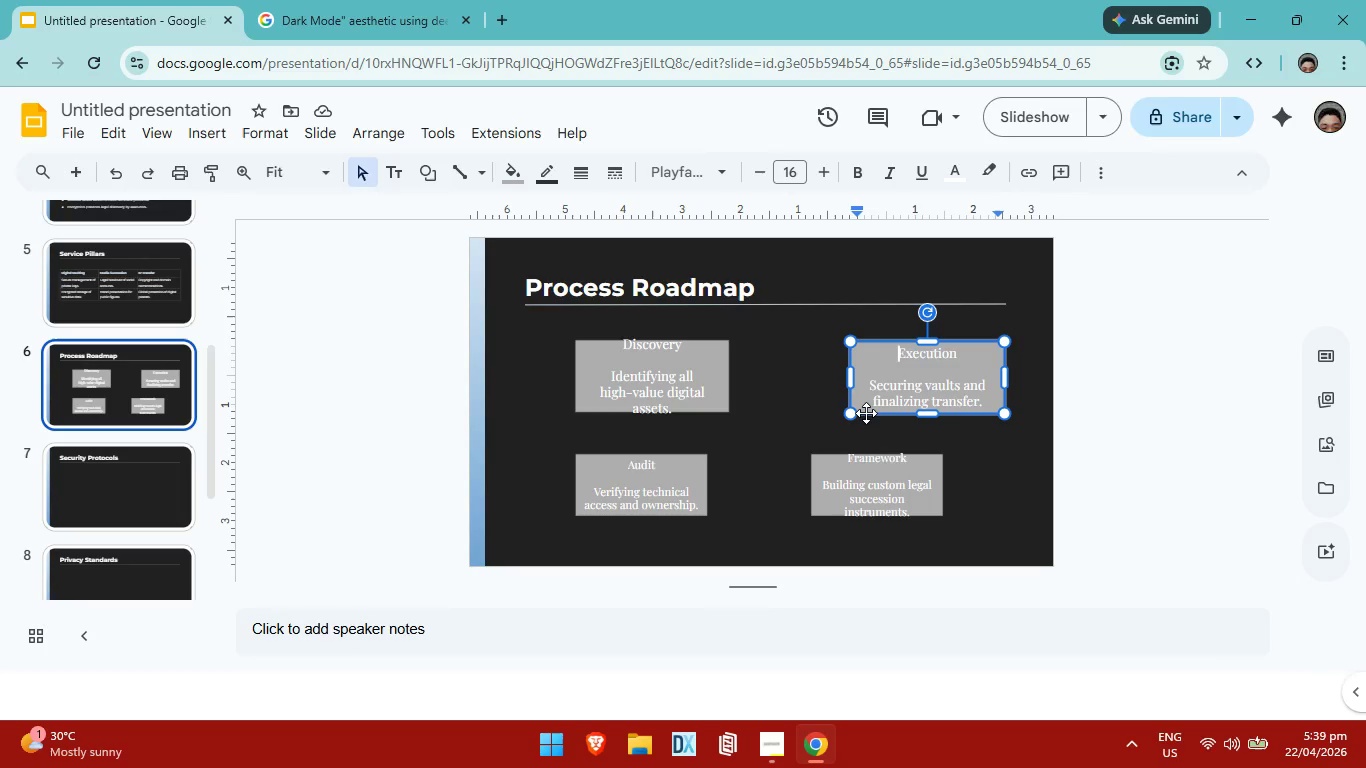 
key(ArrowUp)
 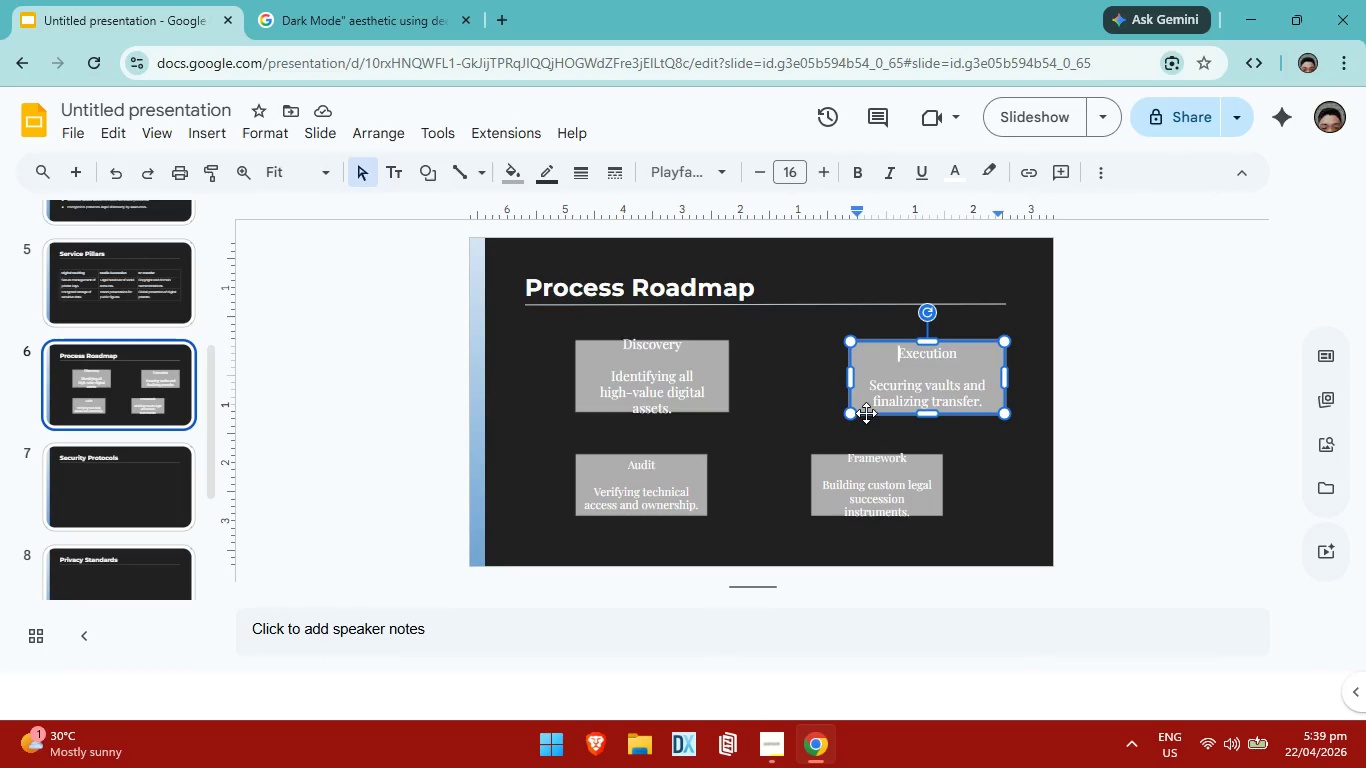 
key(ArrowUp)
 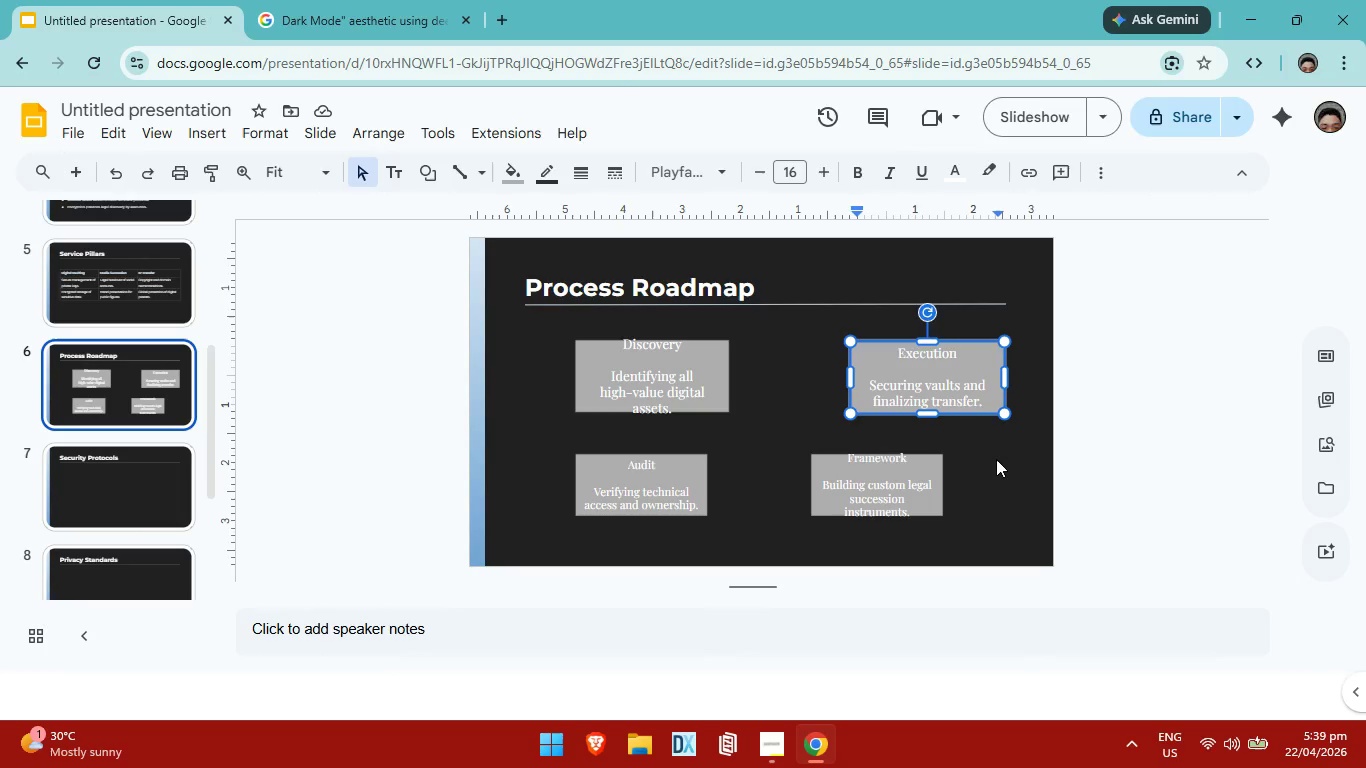 
left_click([996, 459])
 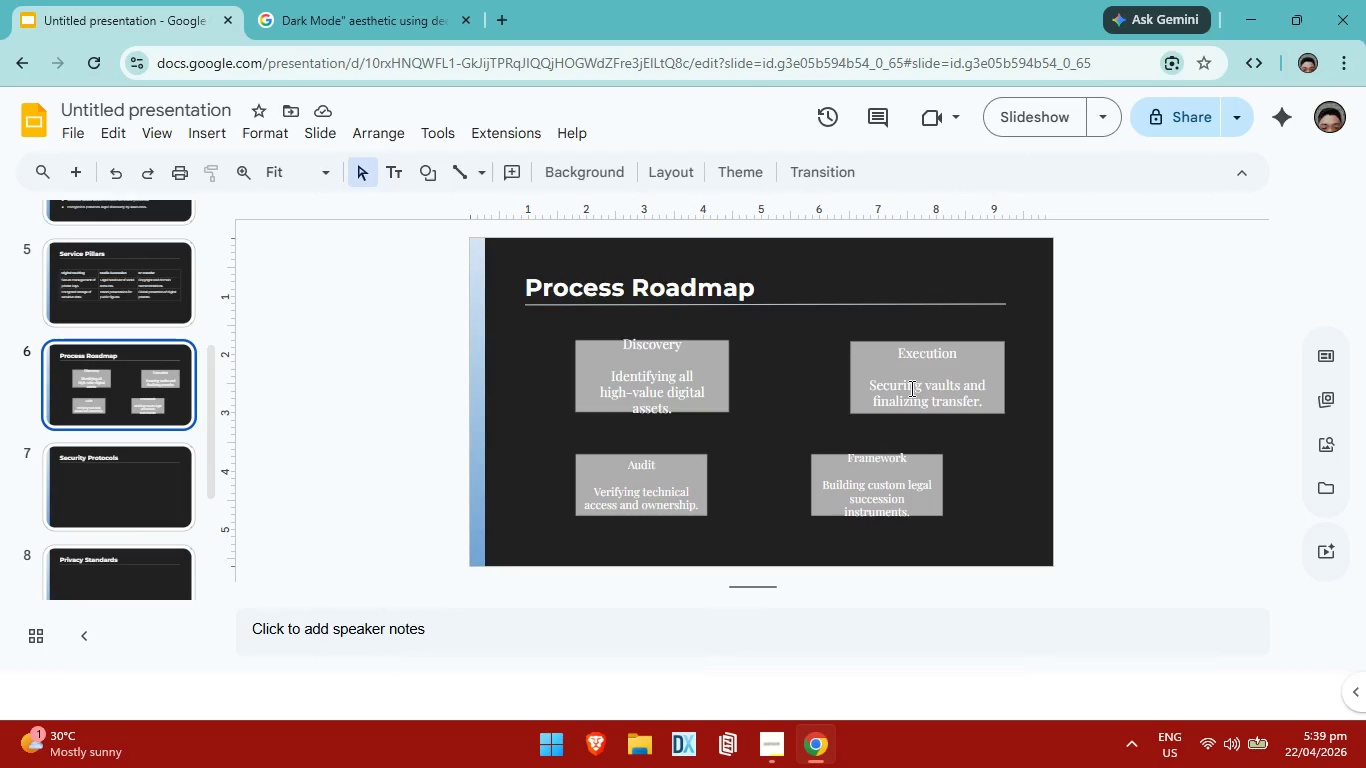 
left_click([910, 388])
 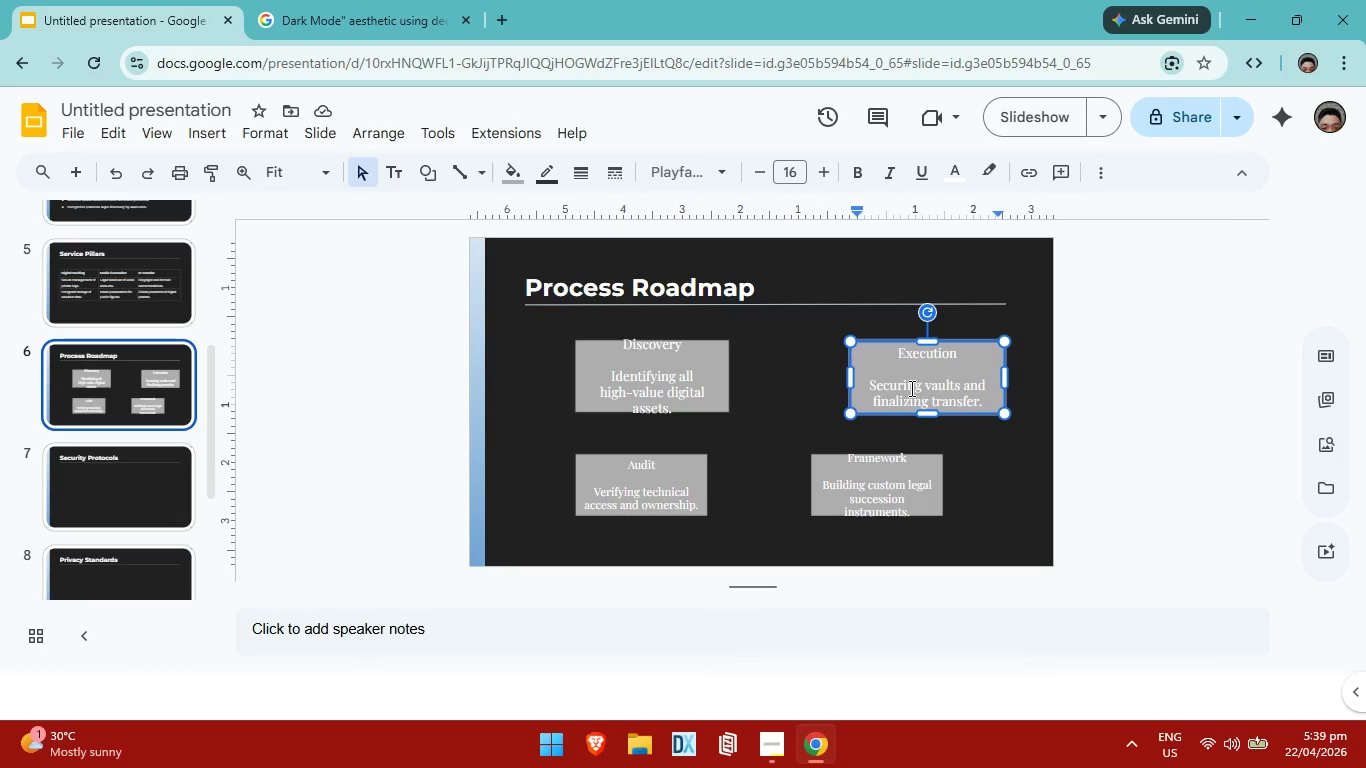 
key(ArrowUp)
 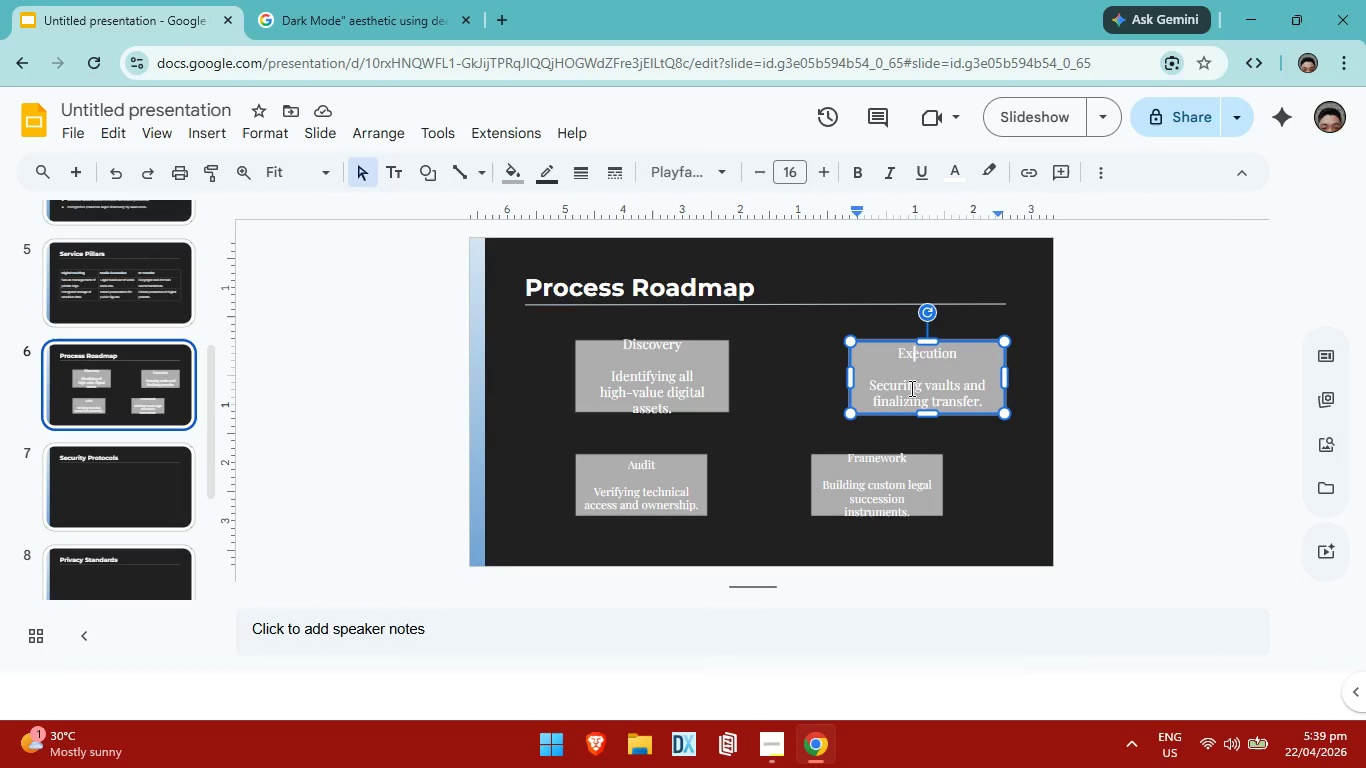 
key(ArrowUp)
 